 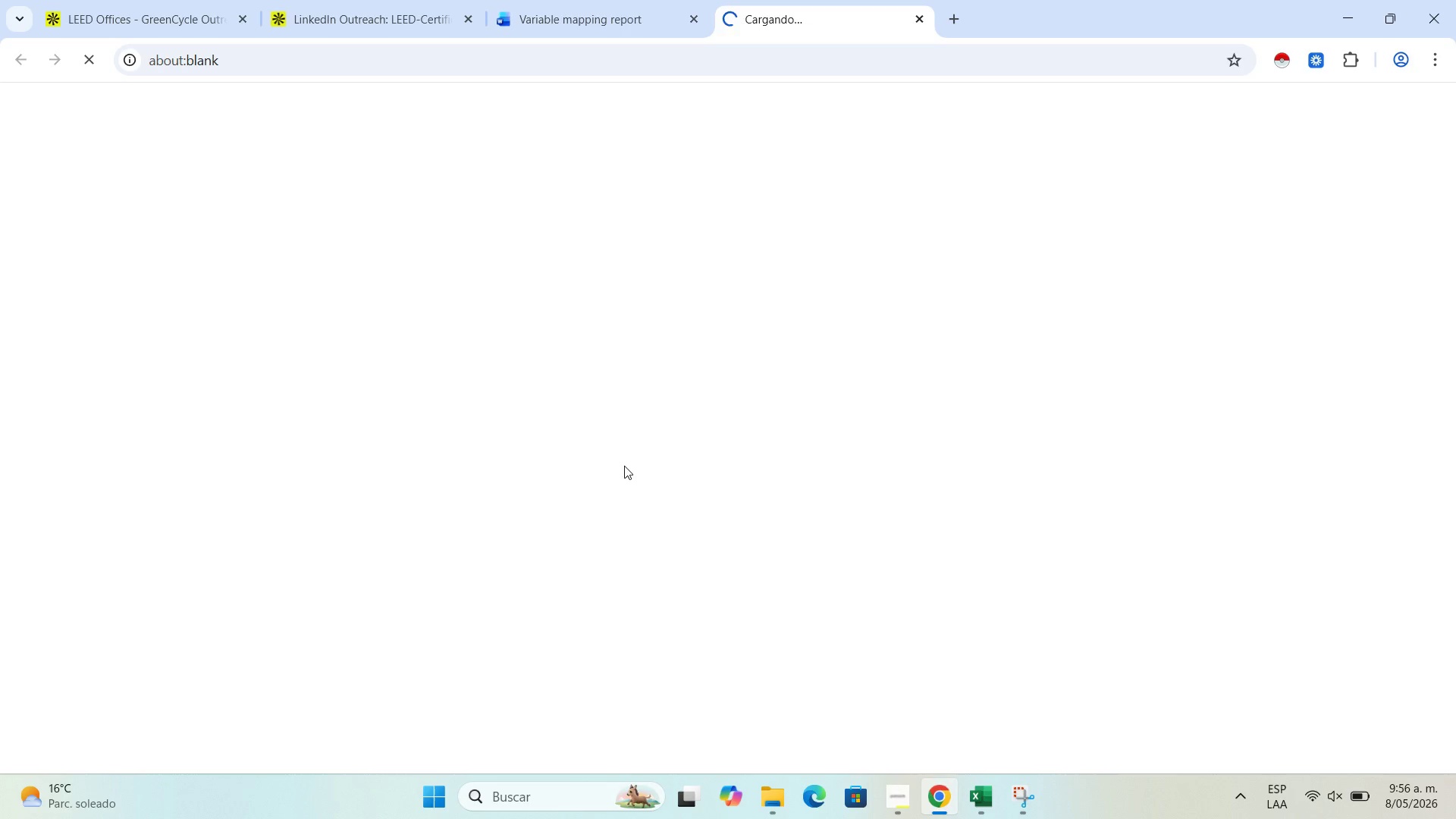 
left_click([1226, 397])
 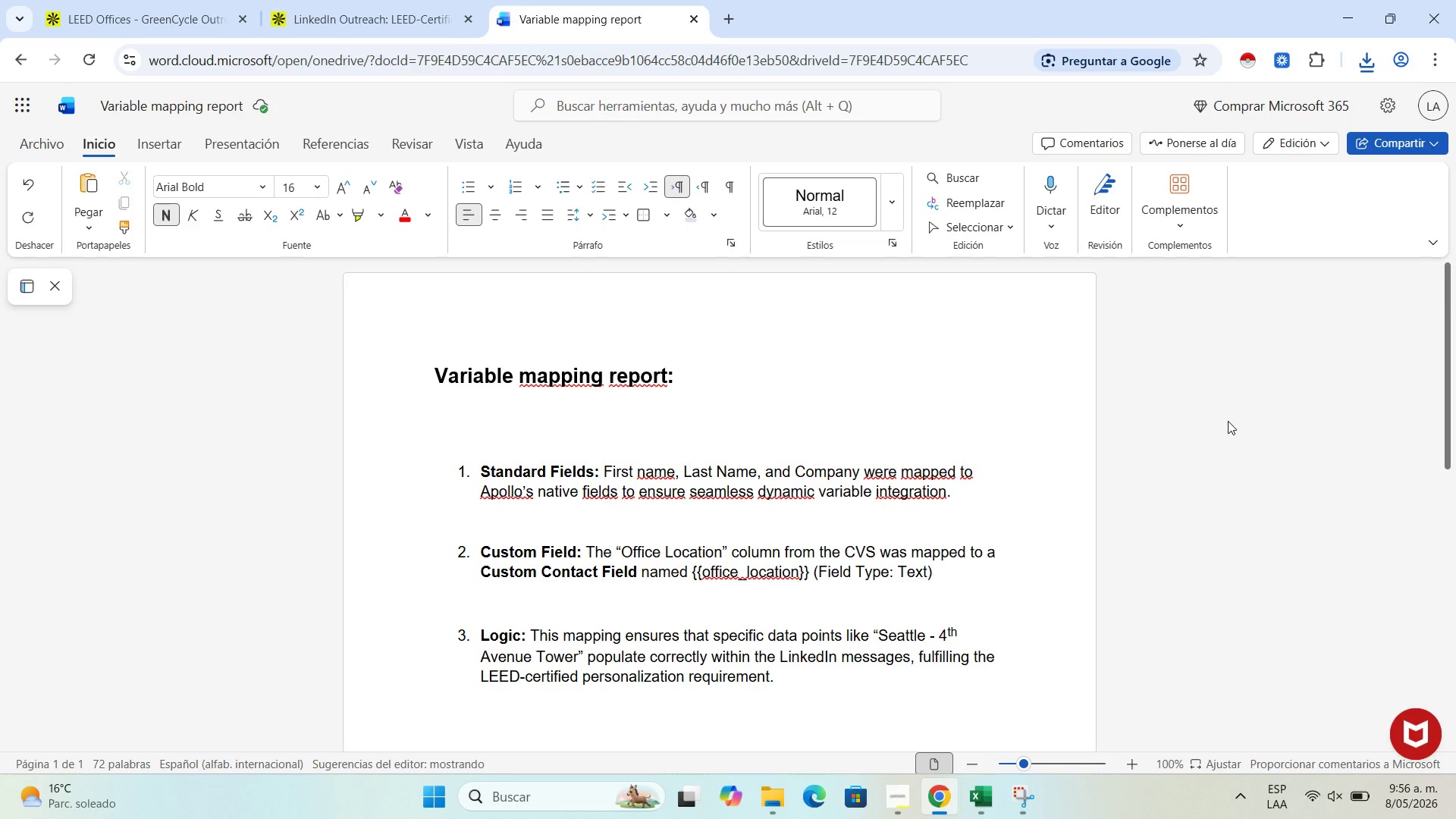 
wait(6.78)
 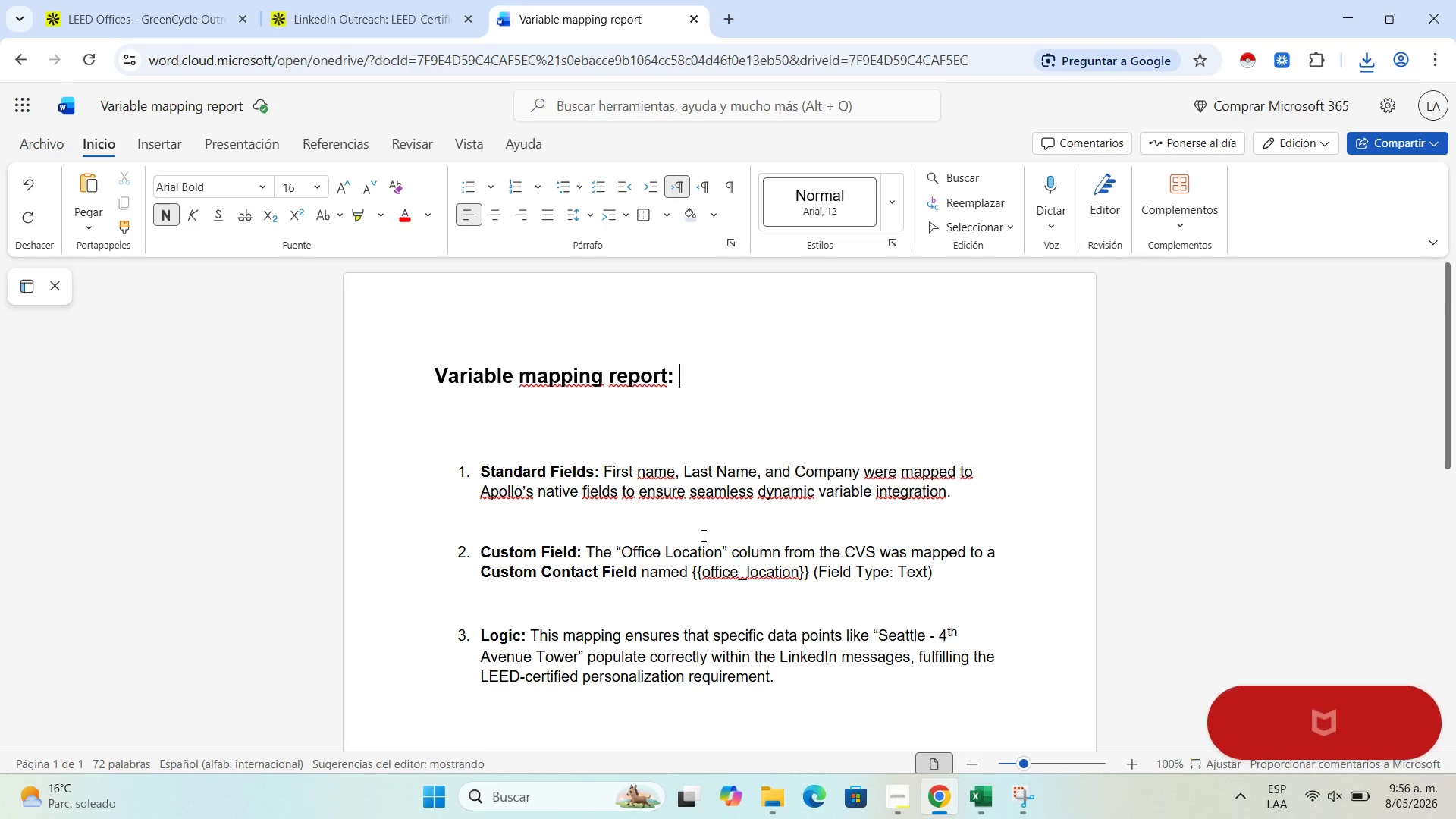 
left_click([774, 805])
 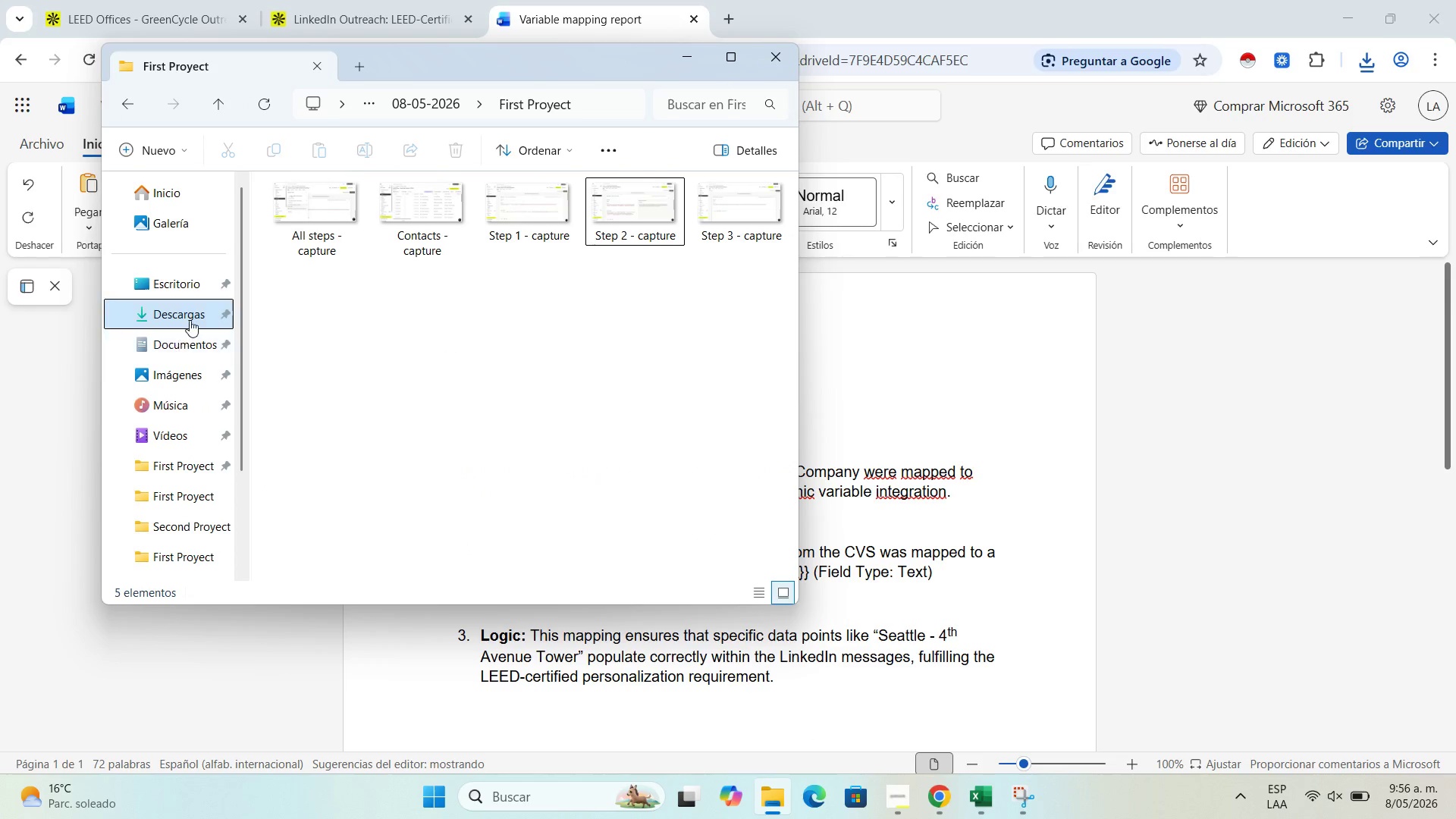 
left_click([192, 314])
 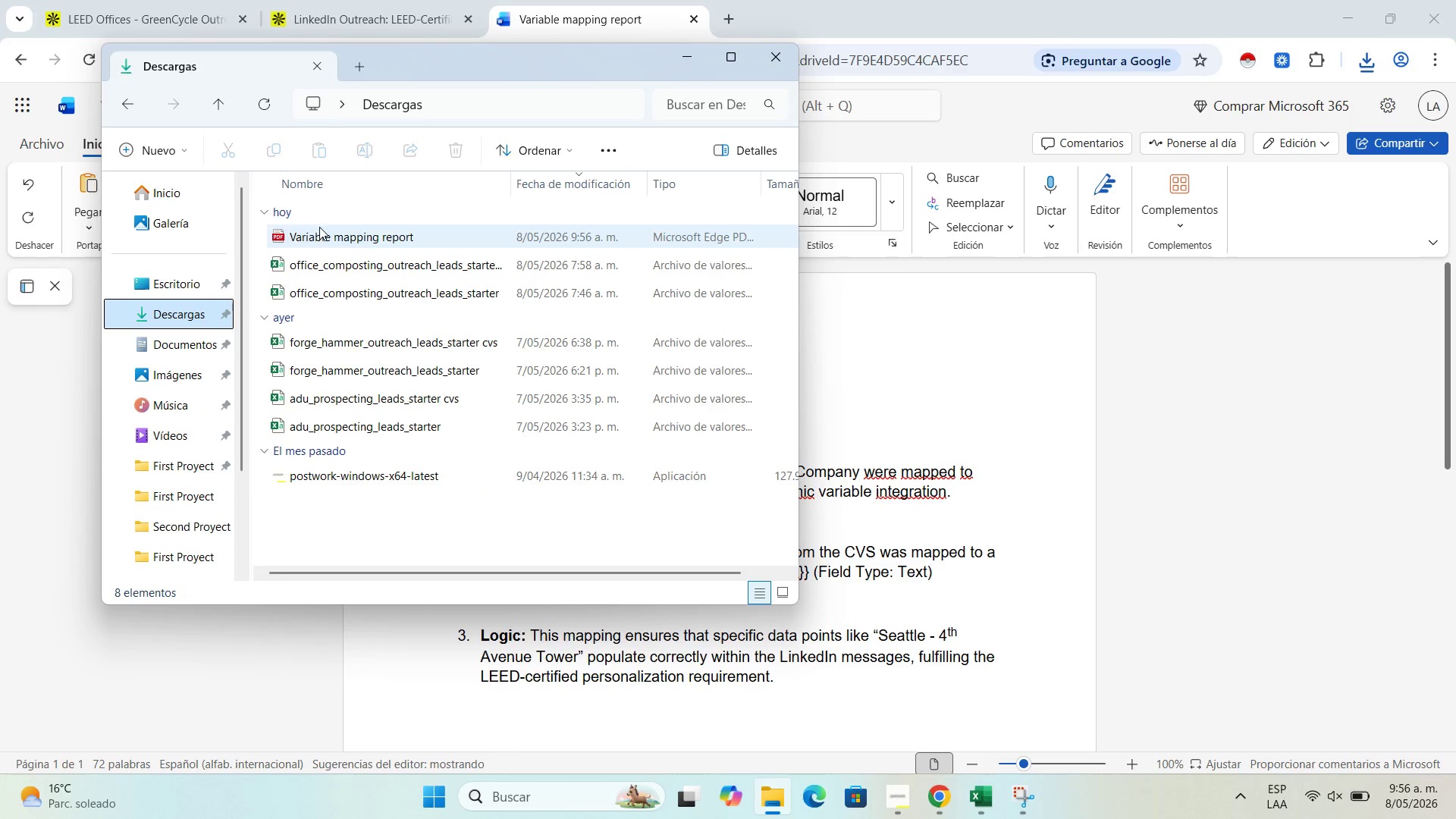 
left_click([319, 237])
 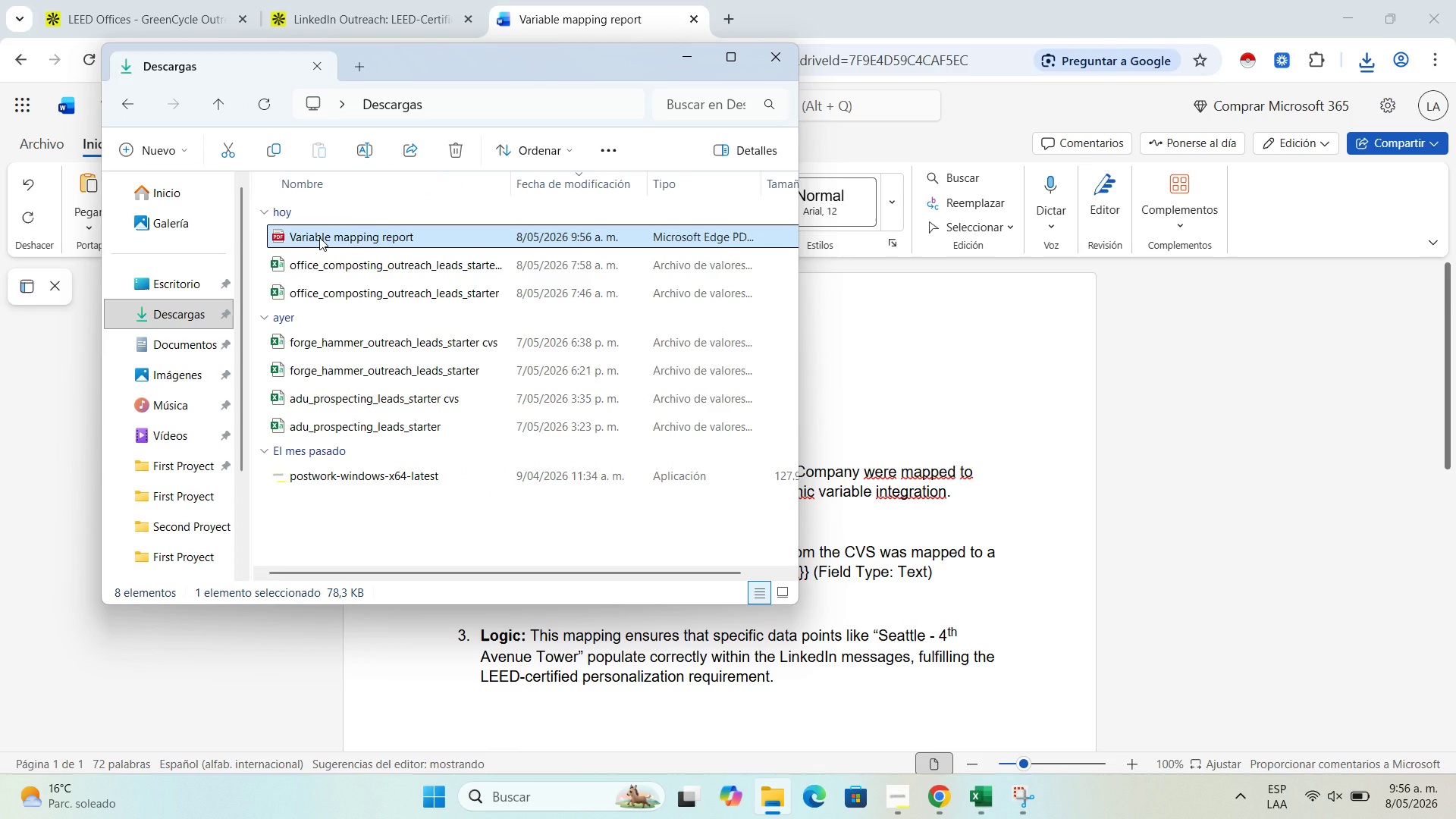 
key(Control+C)
 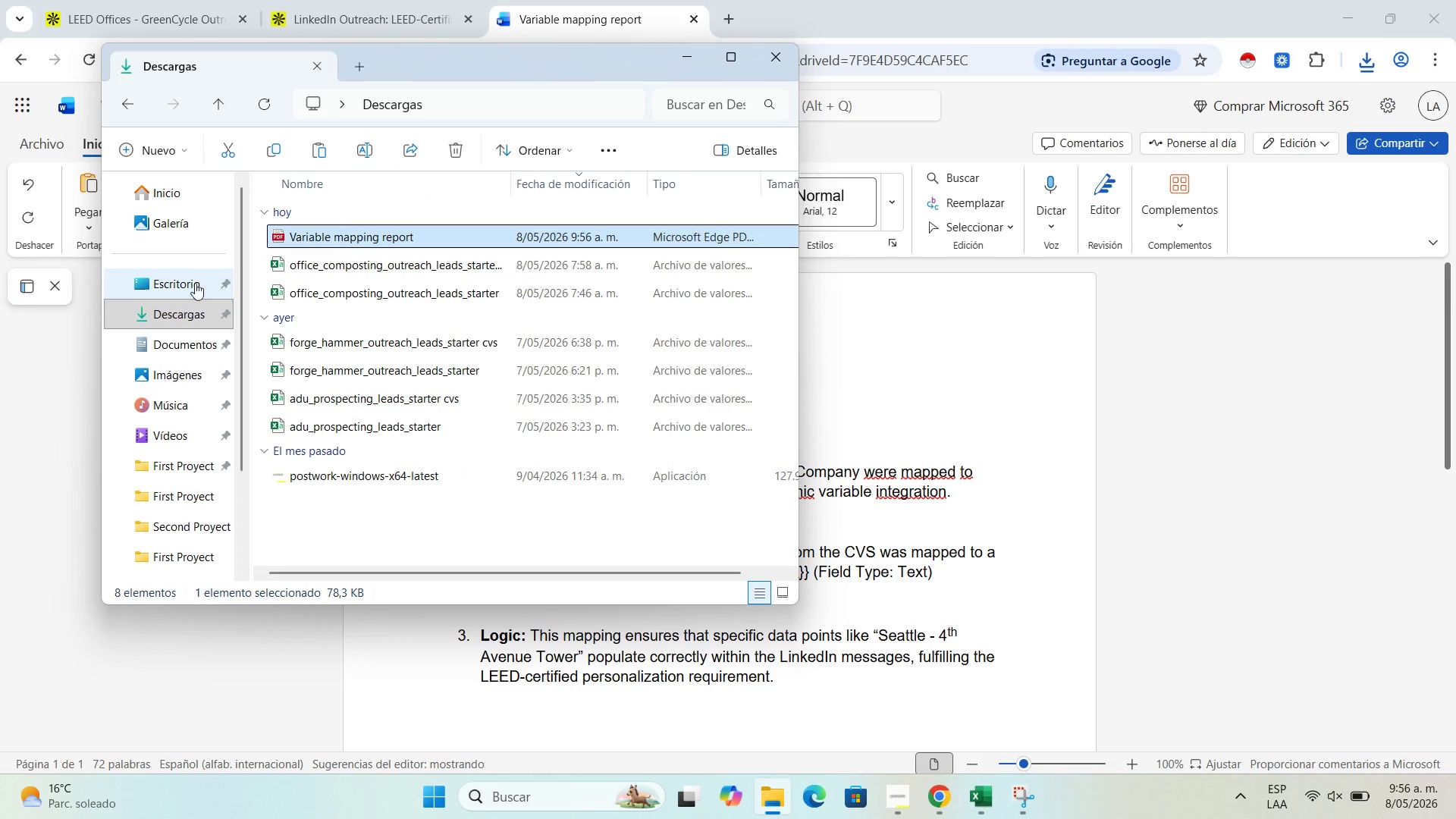 
left_click([184, 280])
 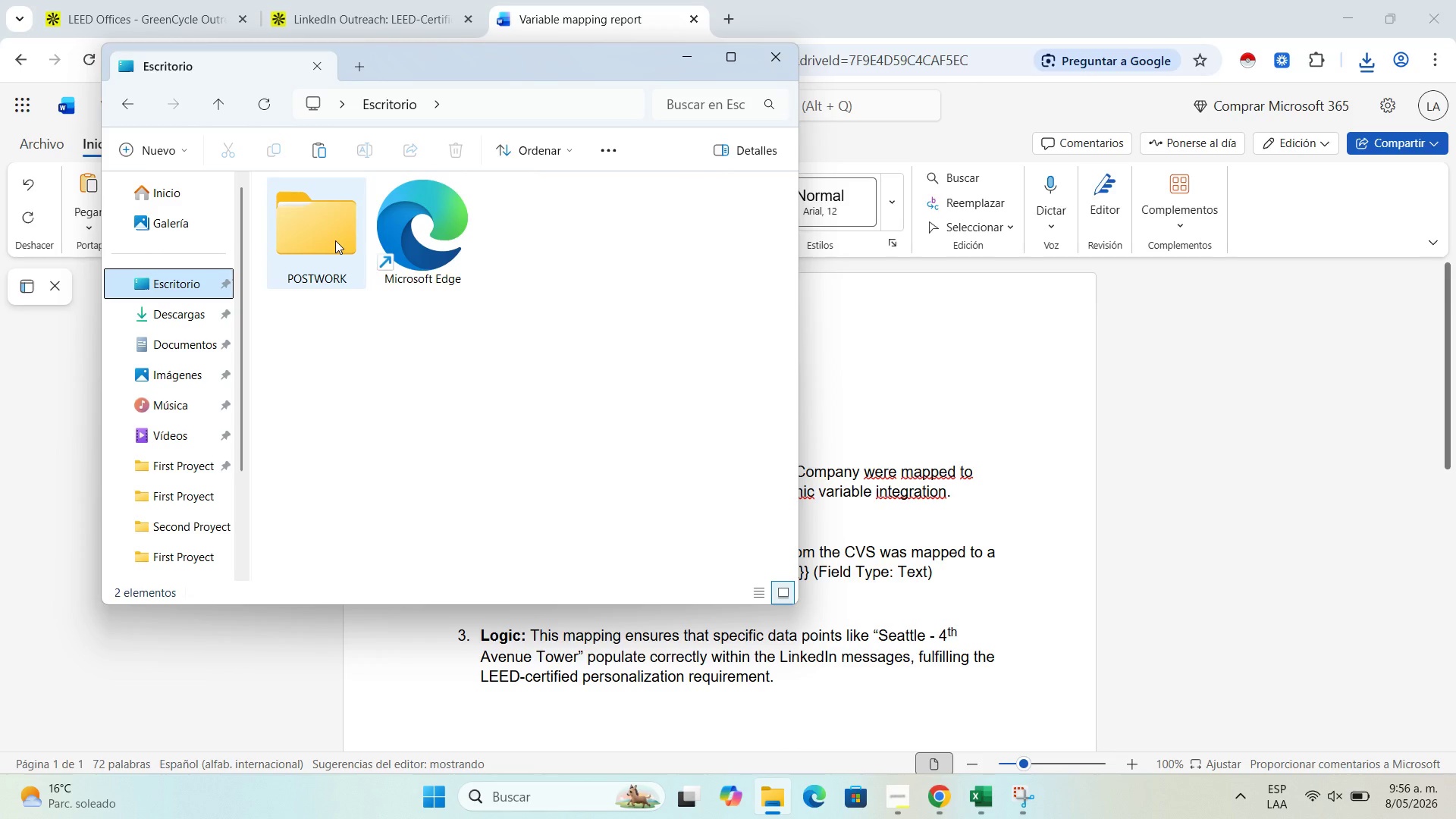 
double_click([335, 240])
 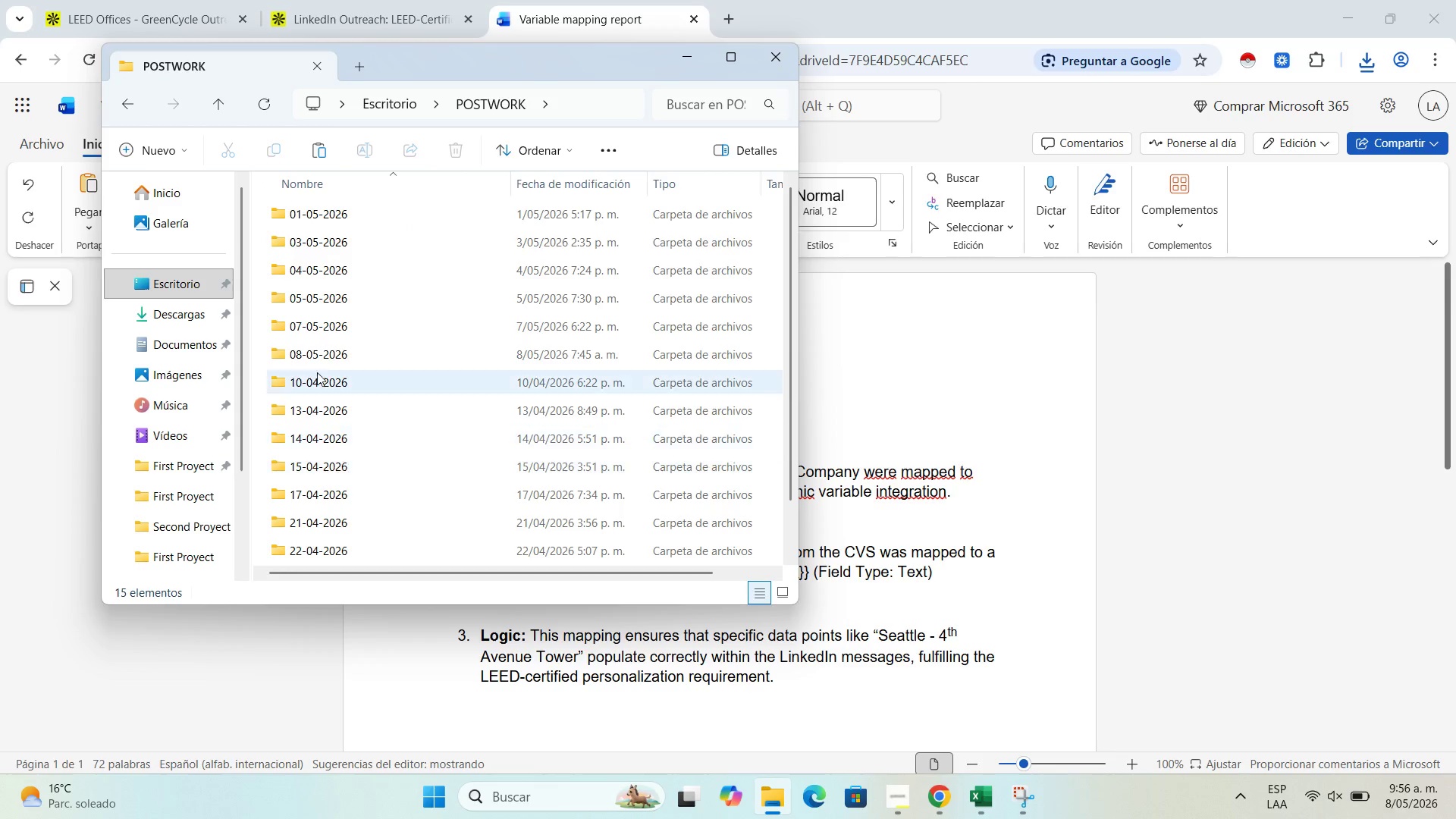 
double_click([314, 348])
 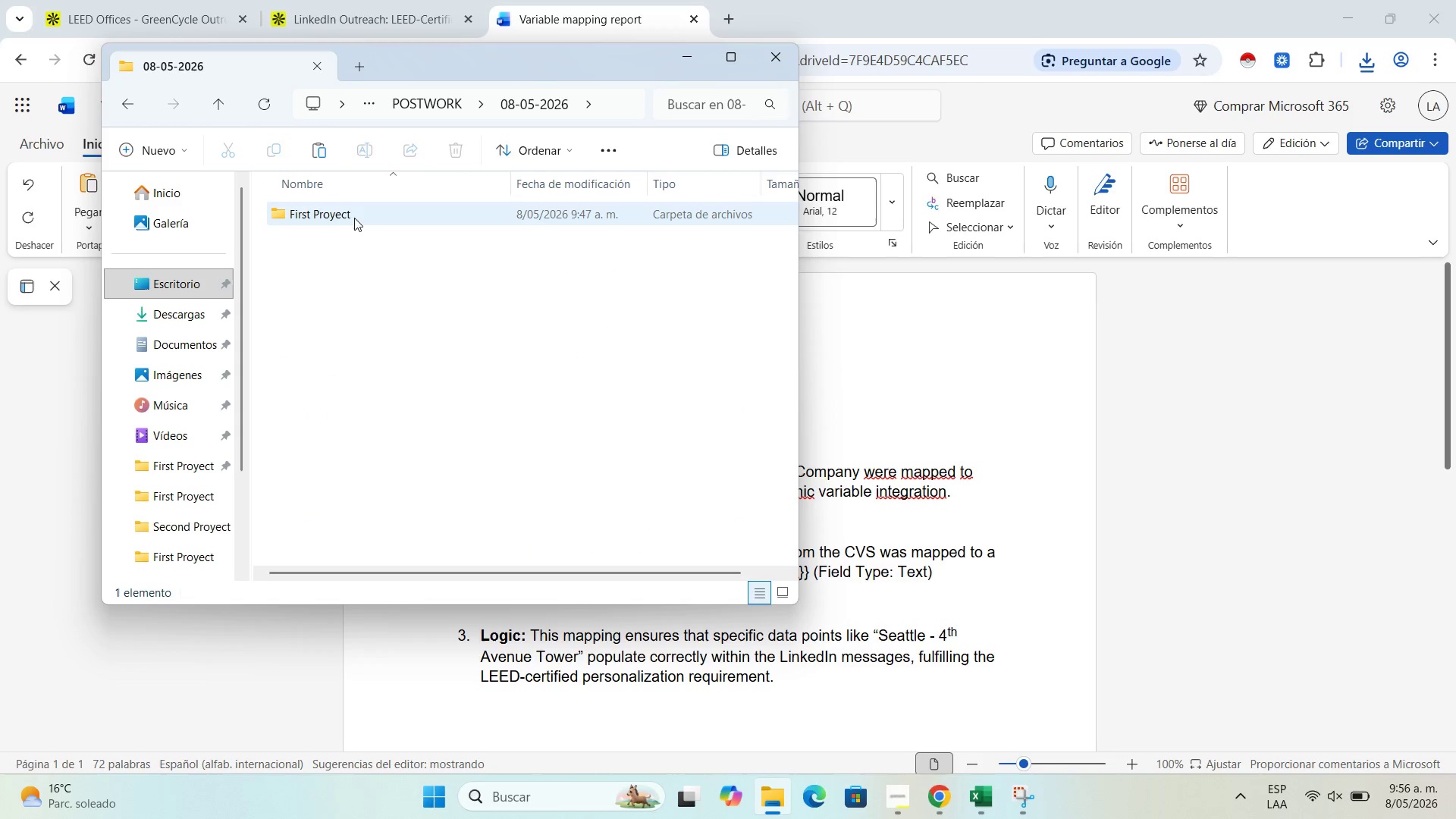 
double_click([353, 218])
 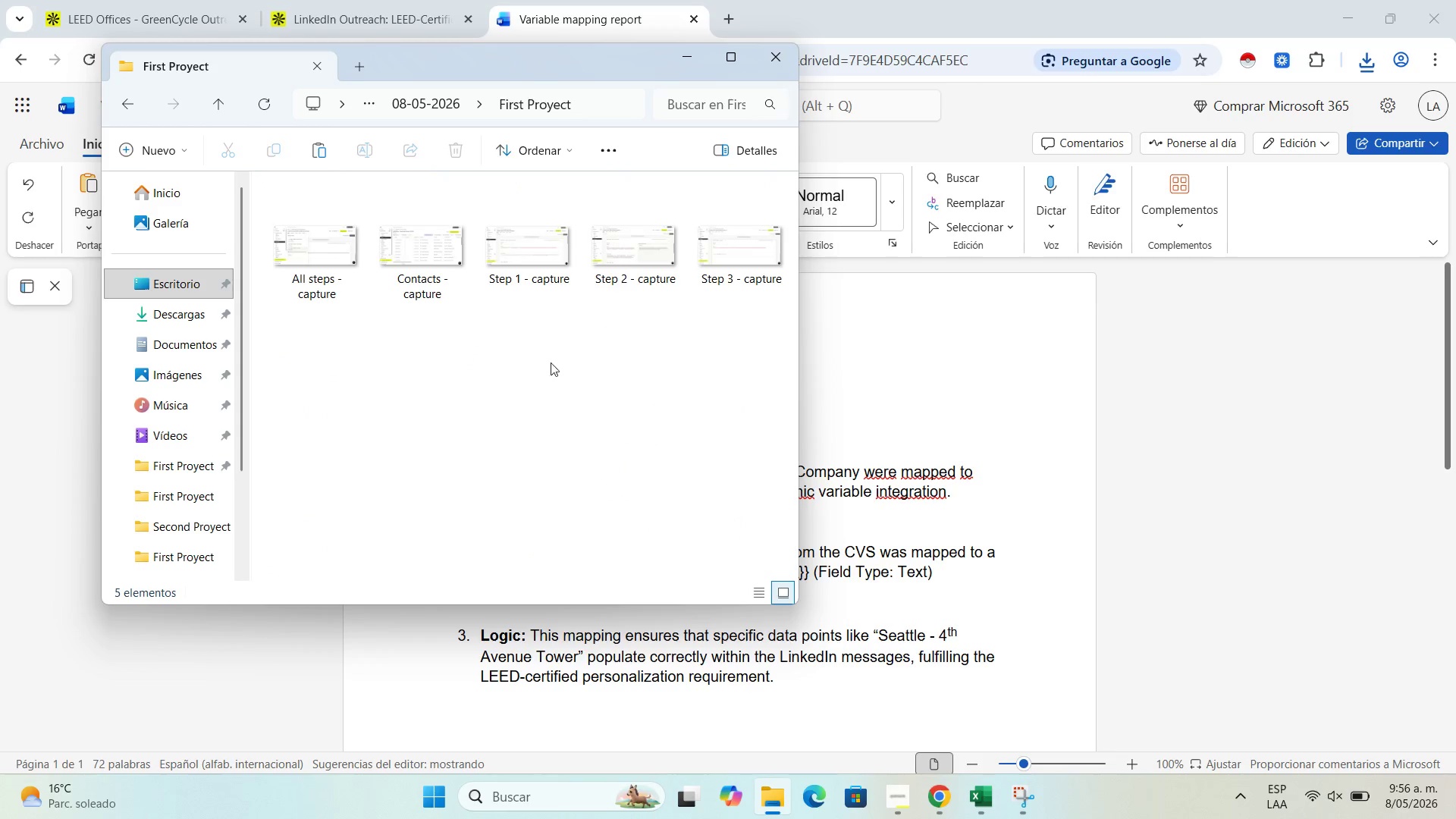 
left_click([570, 363])
 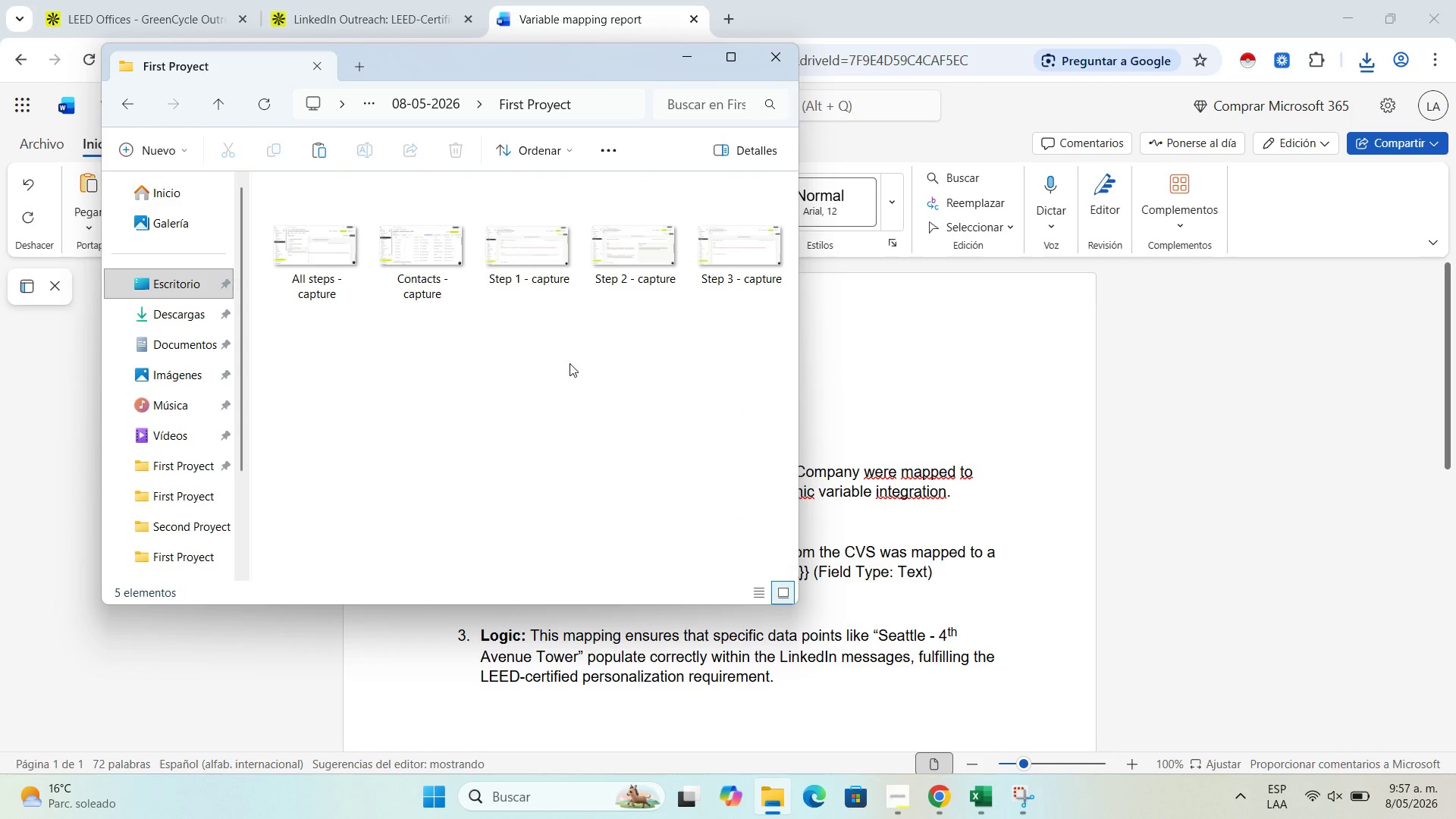 
key(Control+V)
 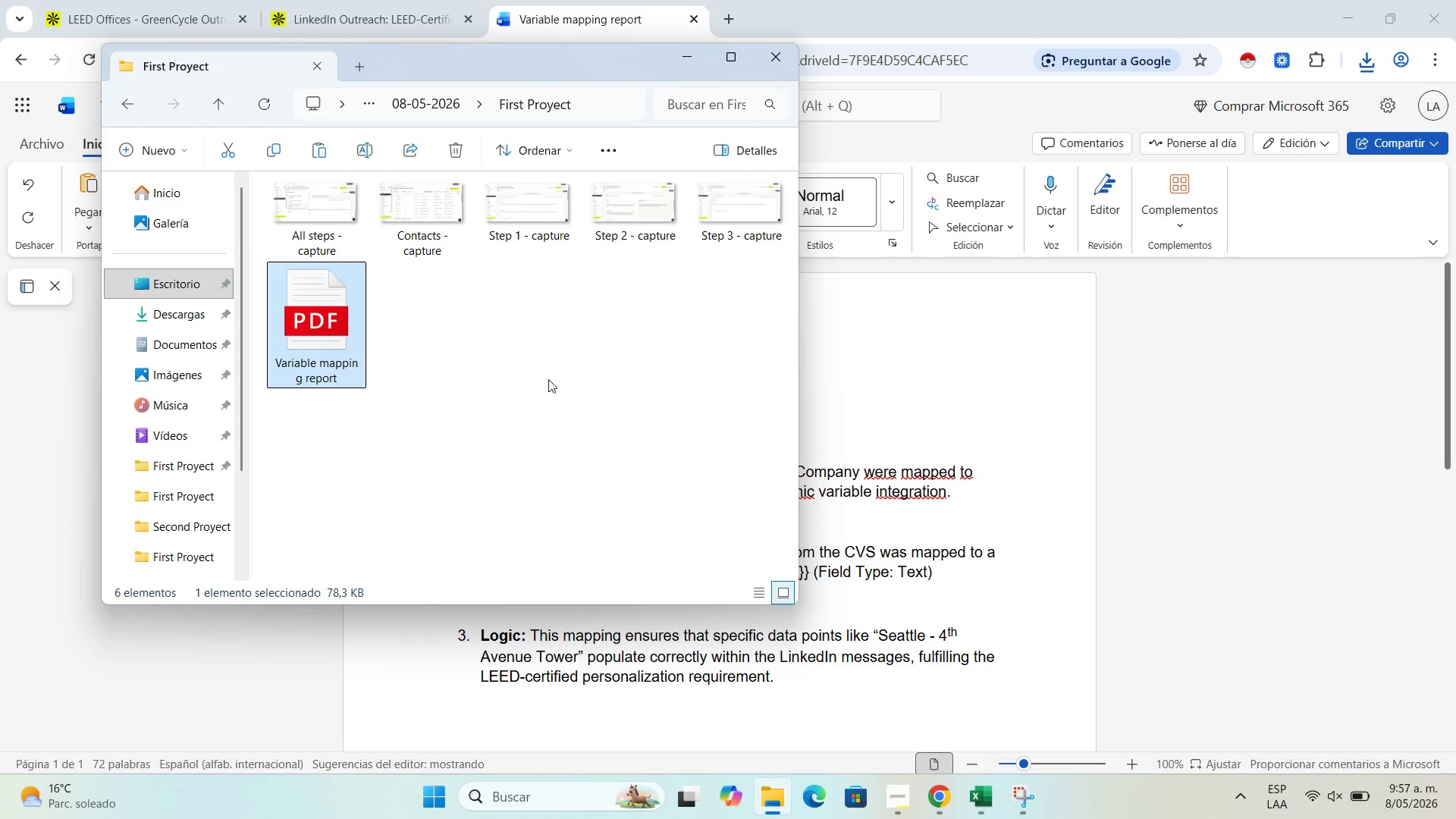 
left_click([533, 375])
 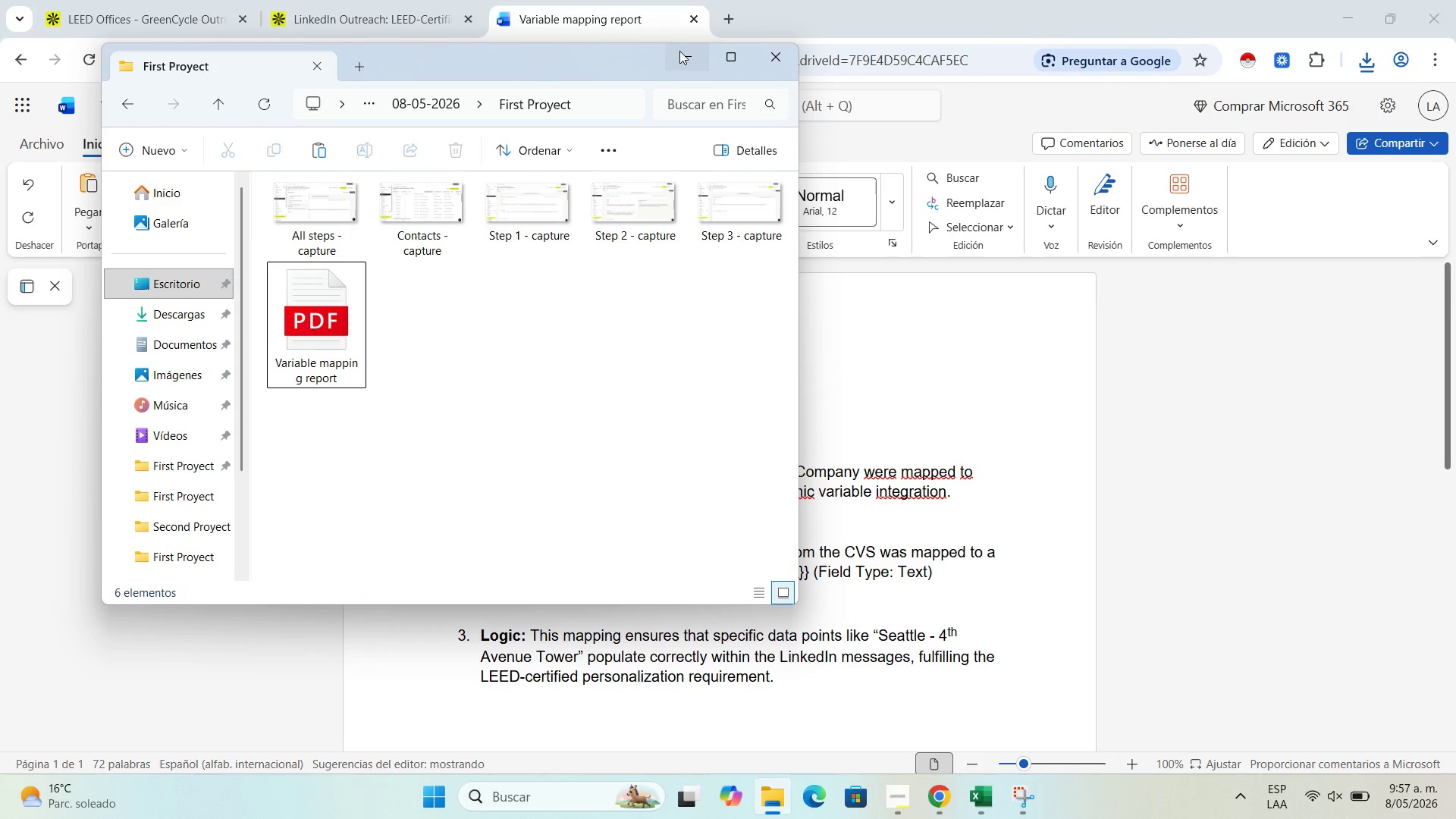 
left_click([679, 51])
 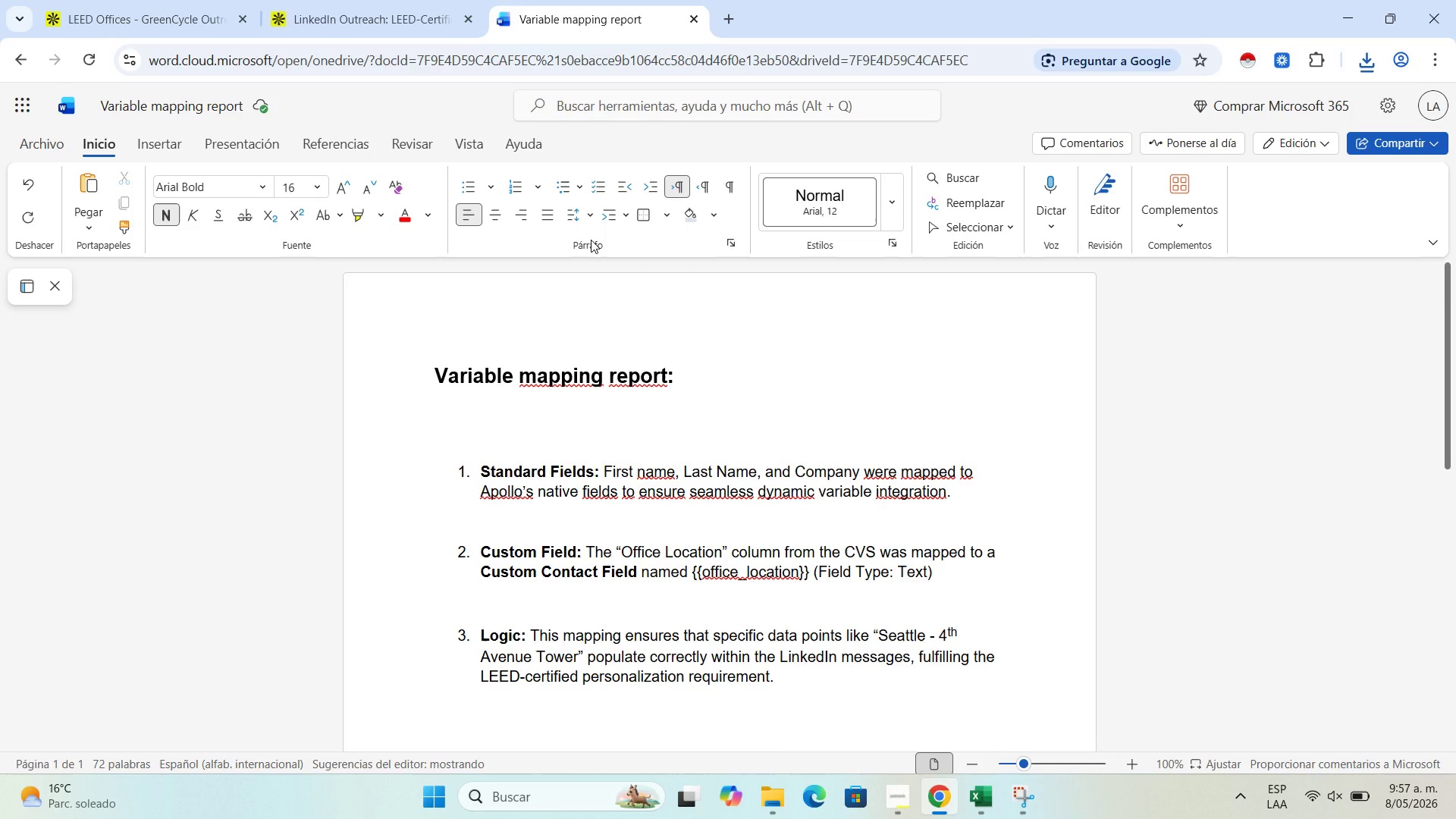 
wait(11.53)
 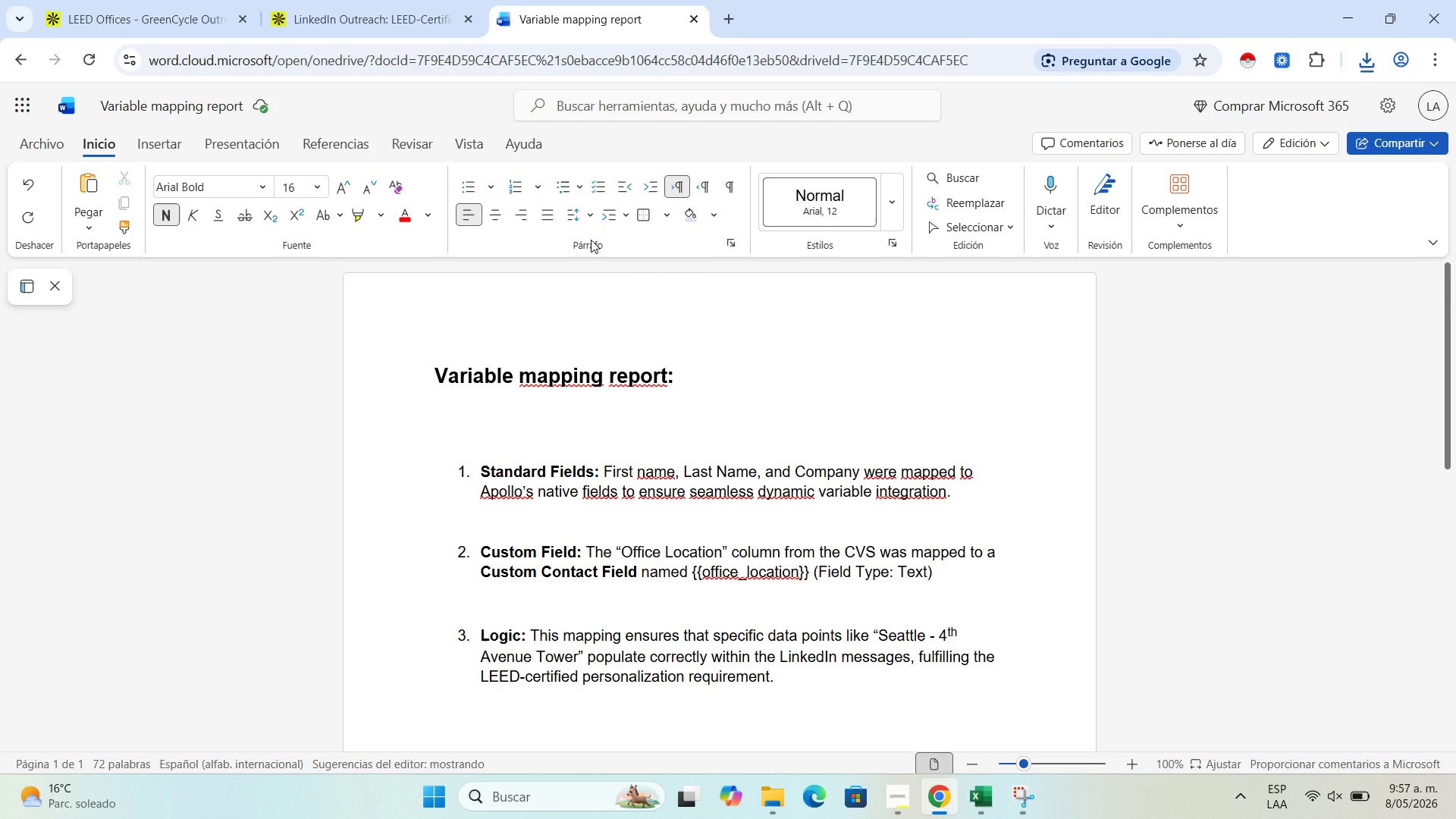 
left_click([1334, 0])
 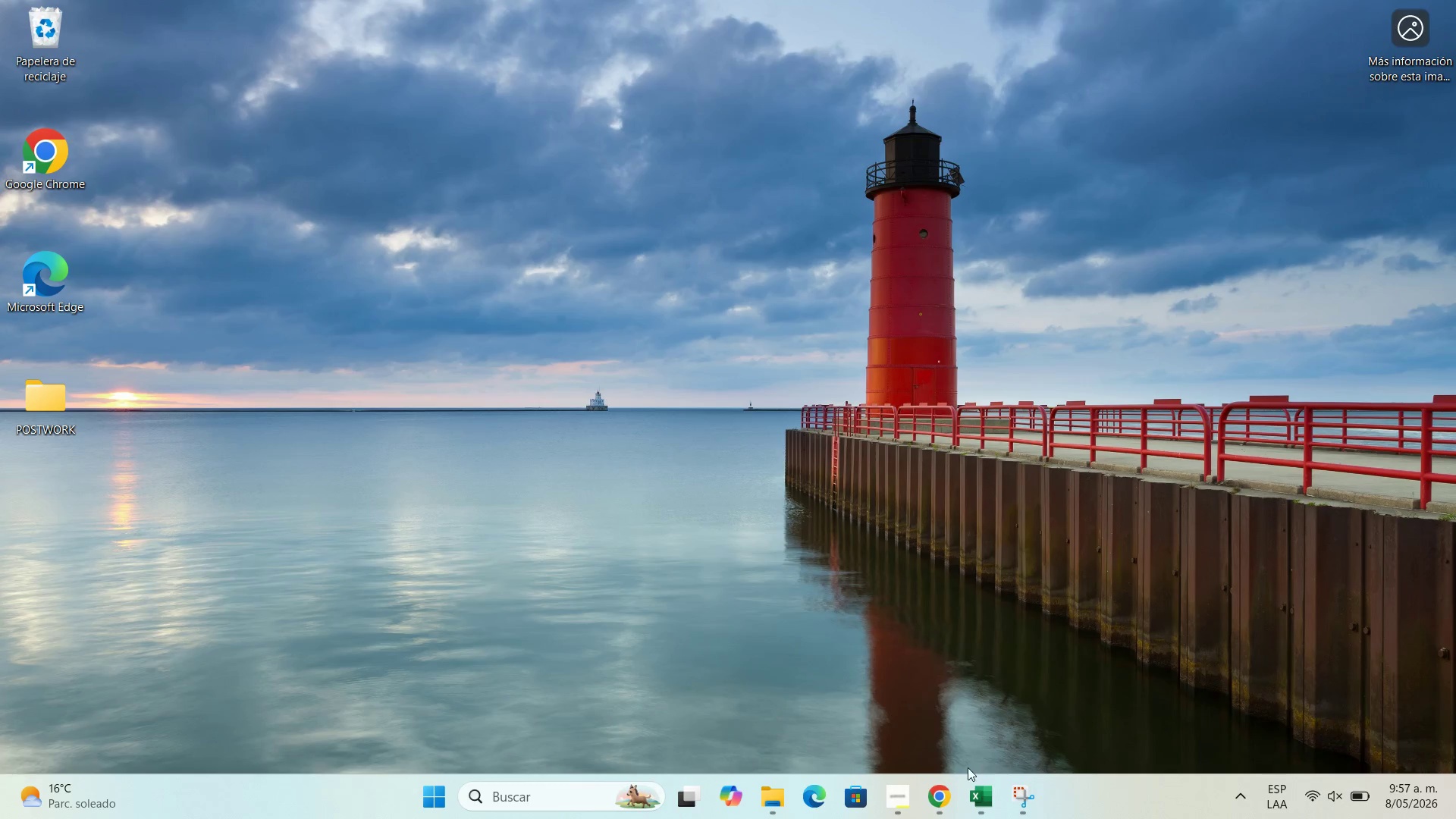 
left_click([928, 792])
 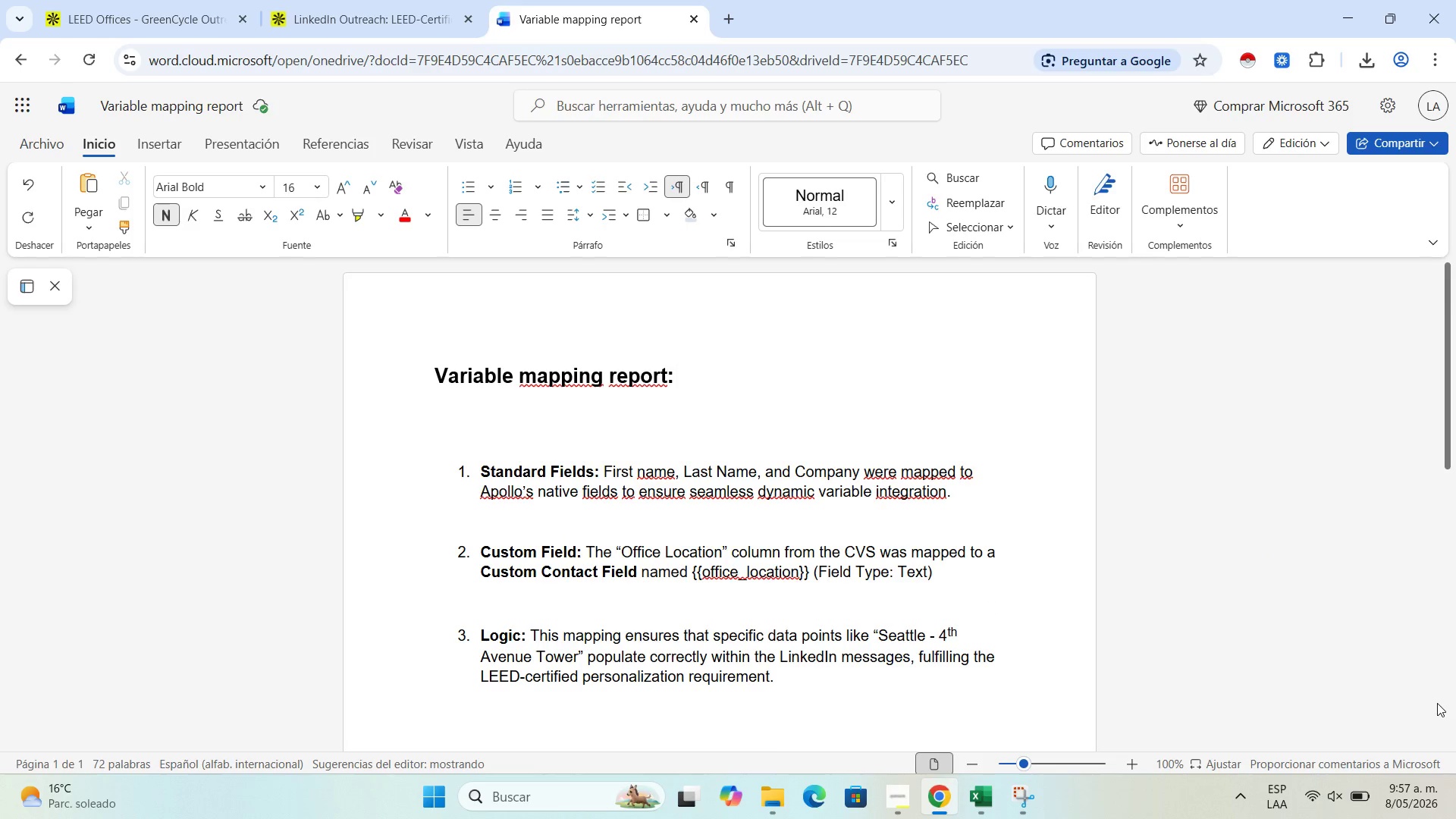 
wait(40.05)
 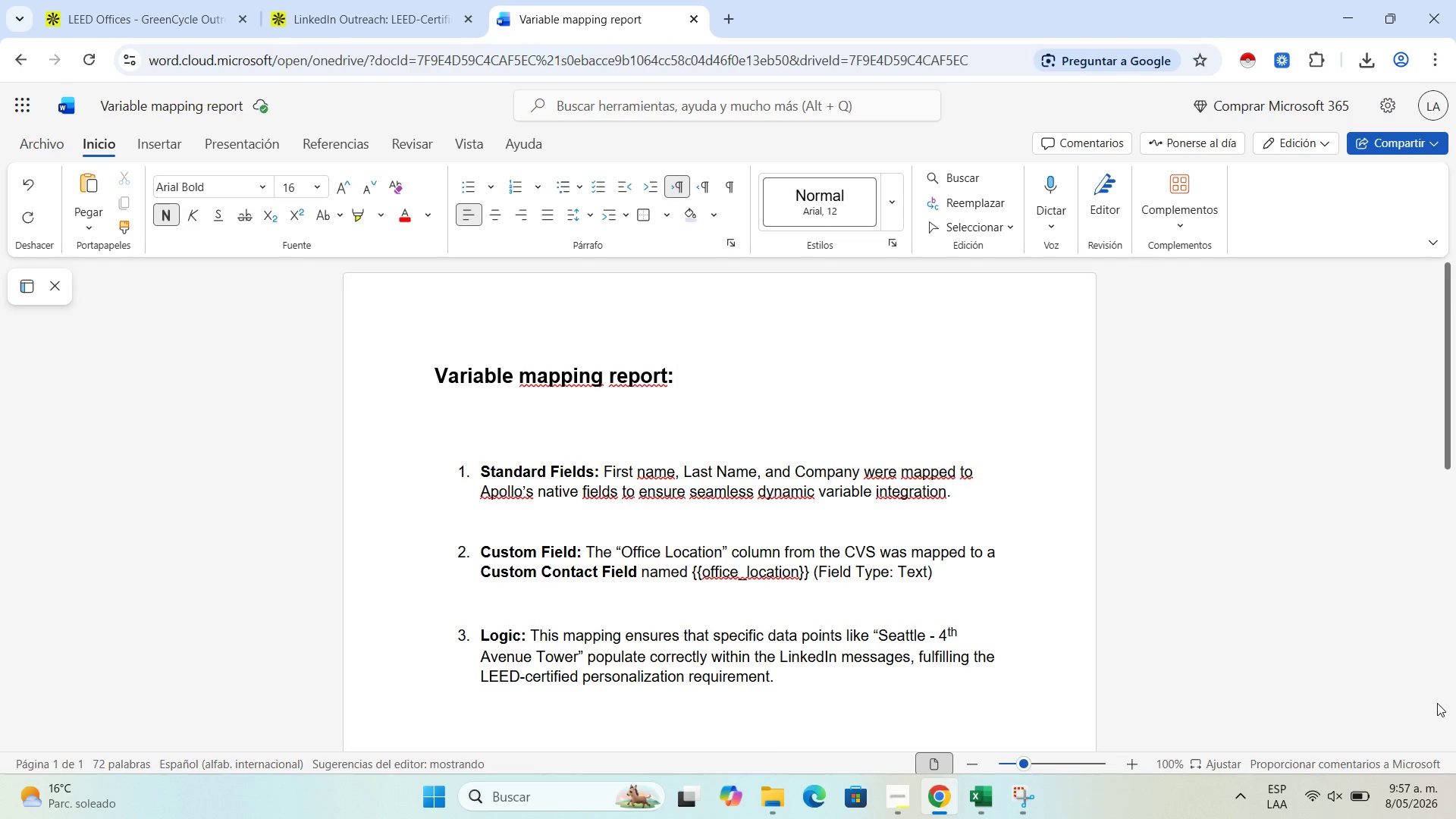 
left_click([408, 0])
 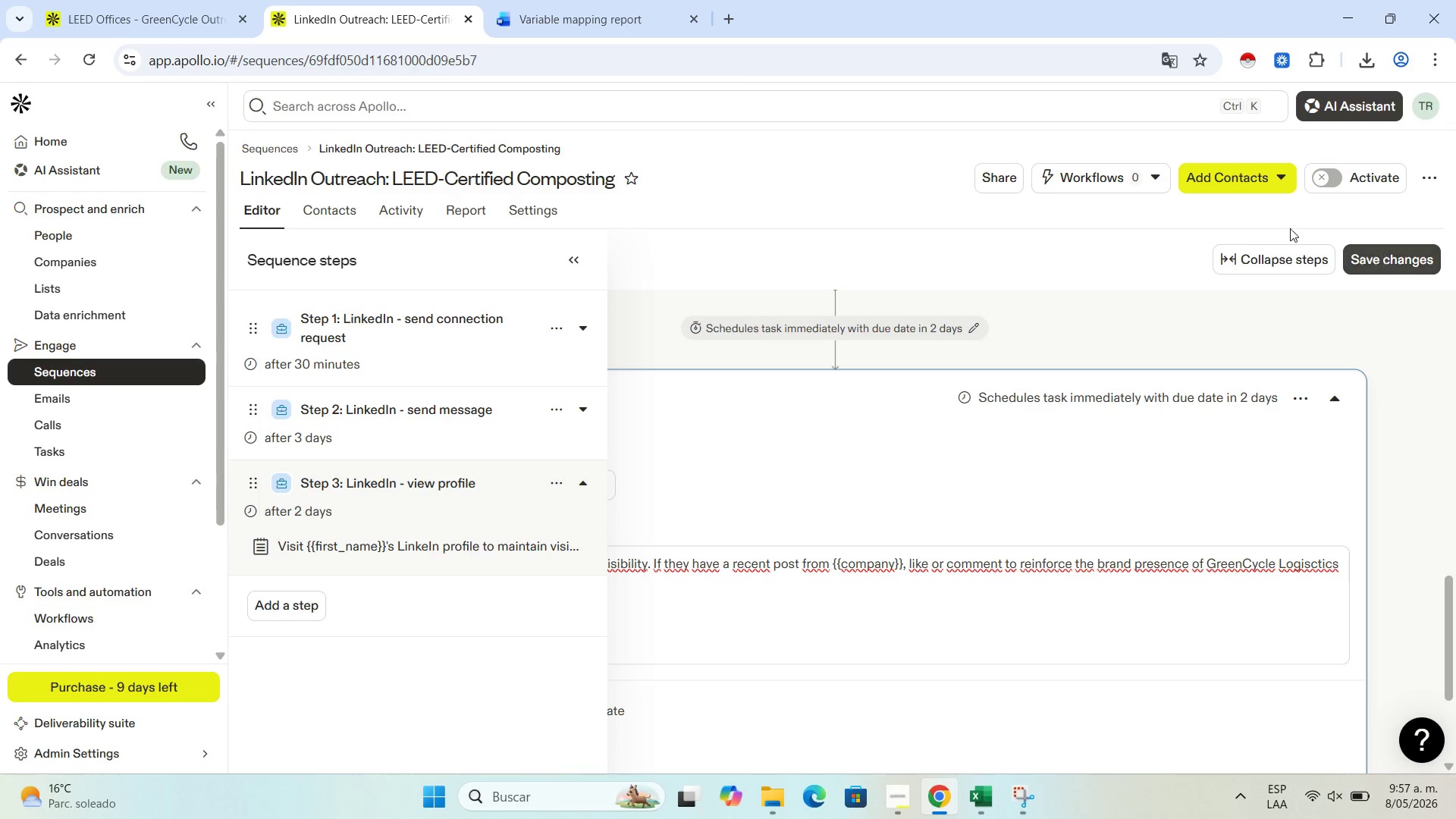 
left_click([1386, 265])
 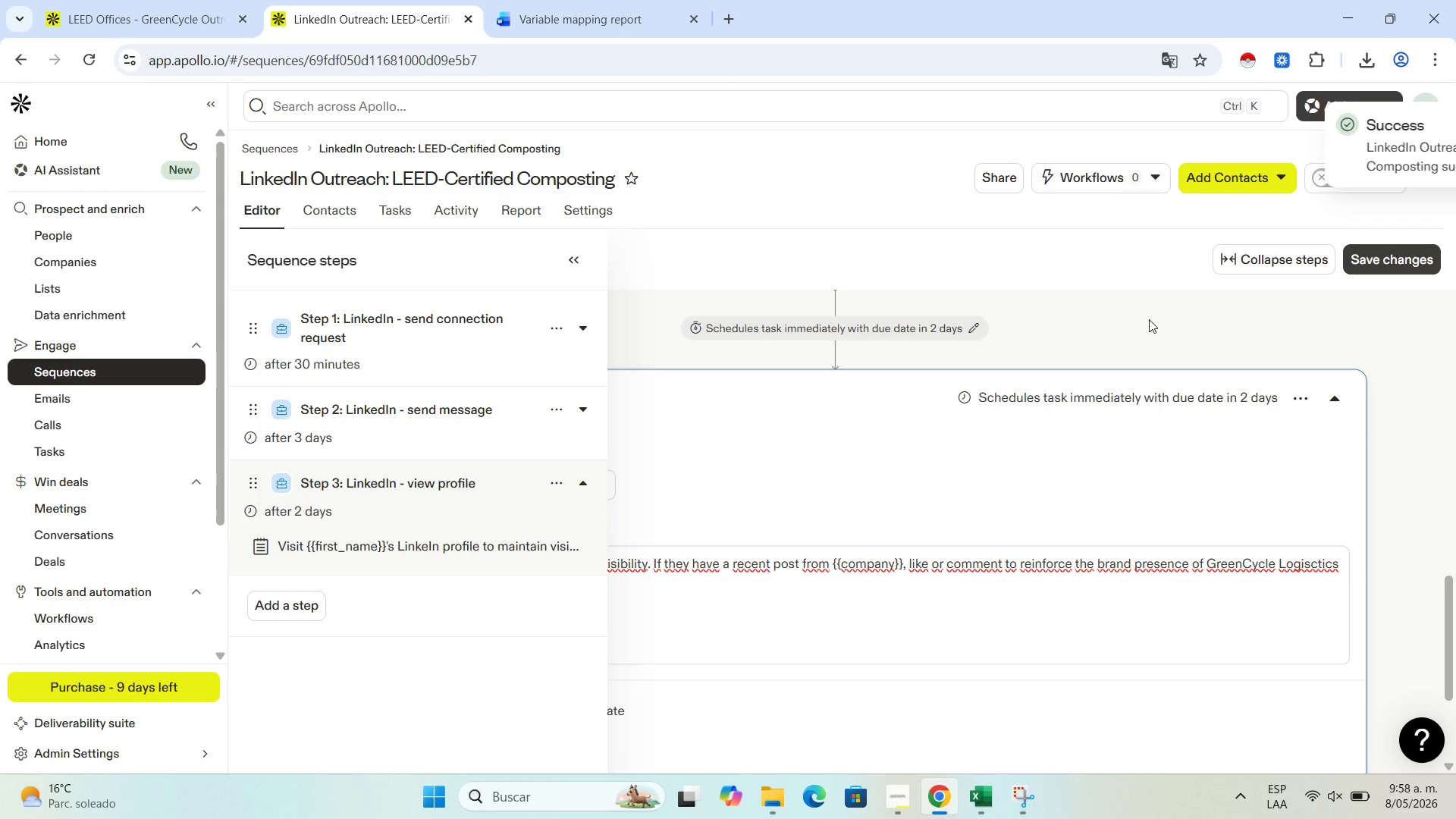 
wait(5.44)
 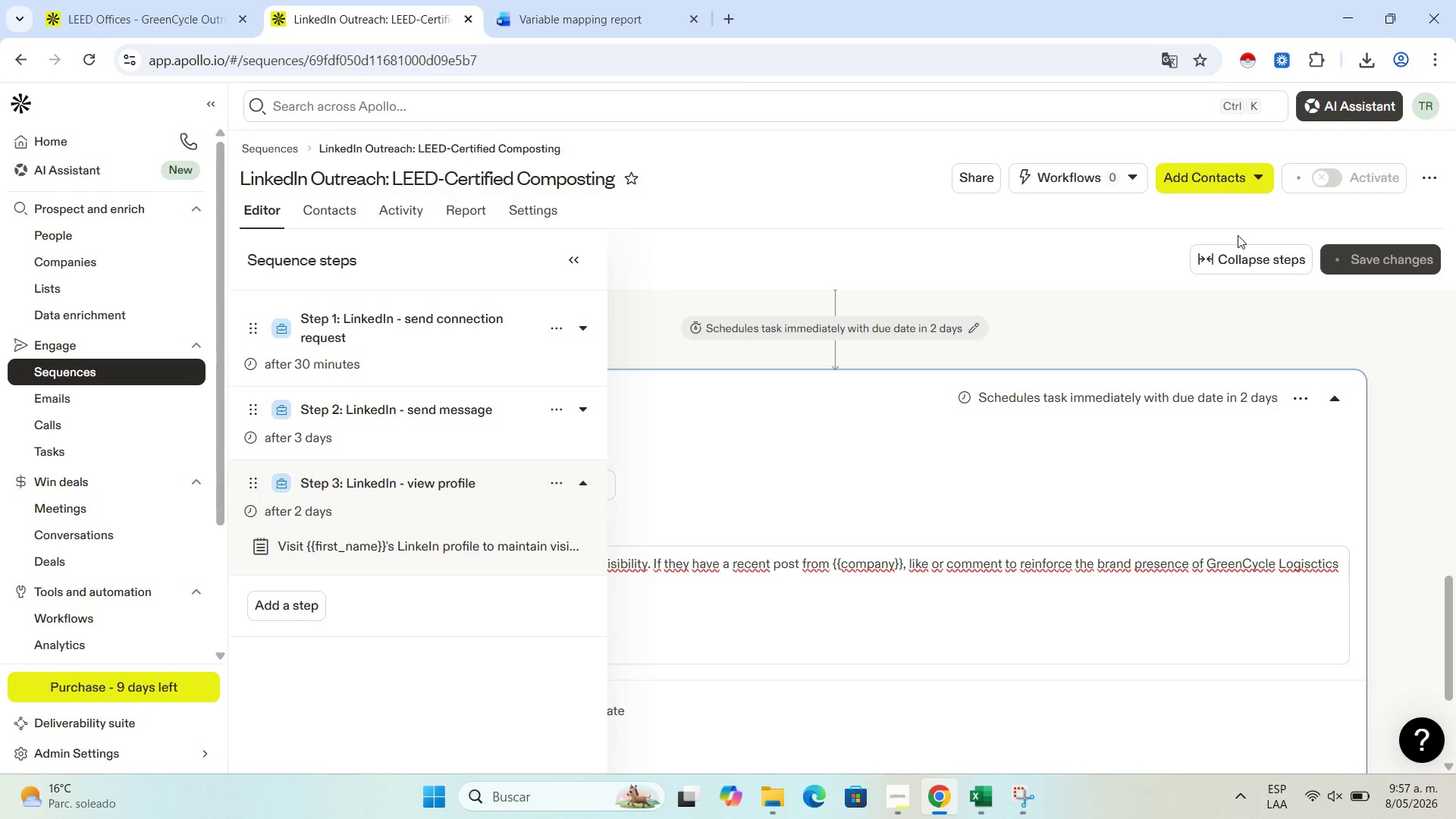 
left_click([1409, 125])
 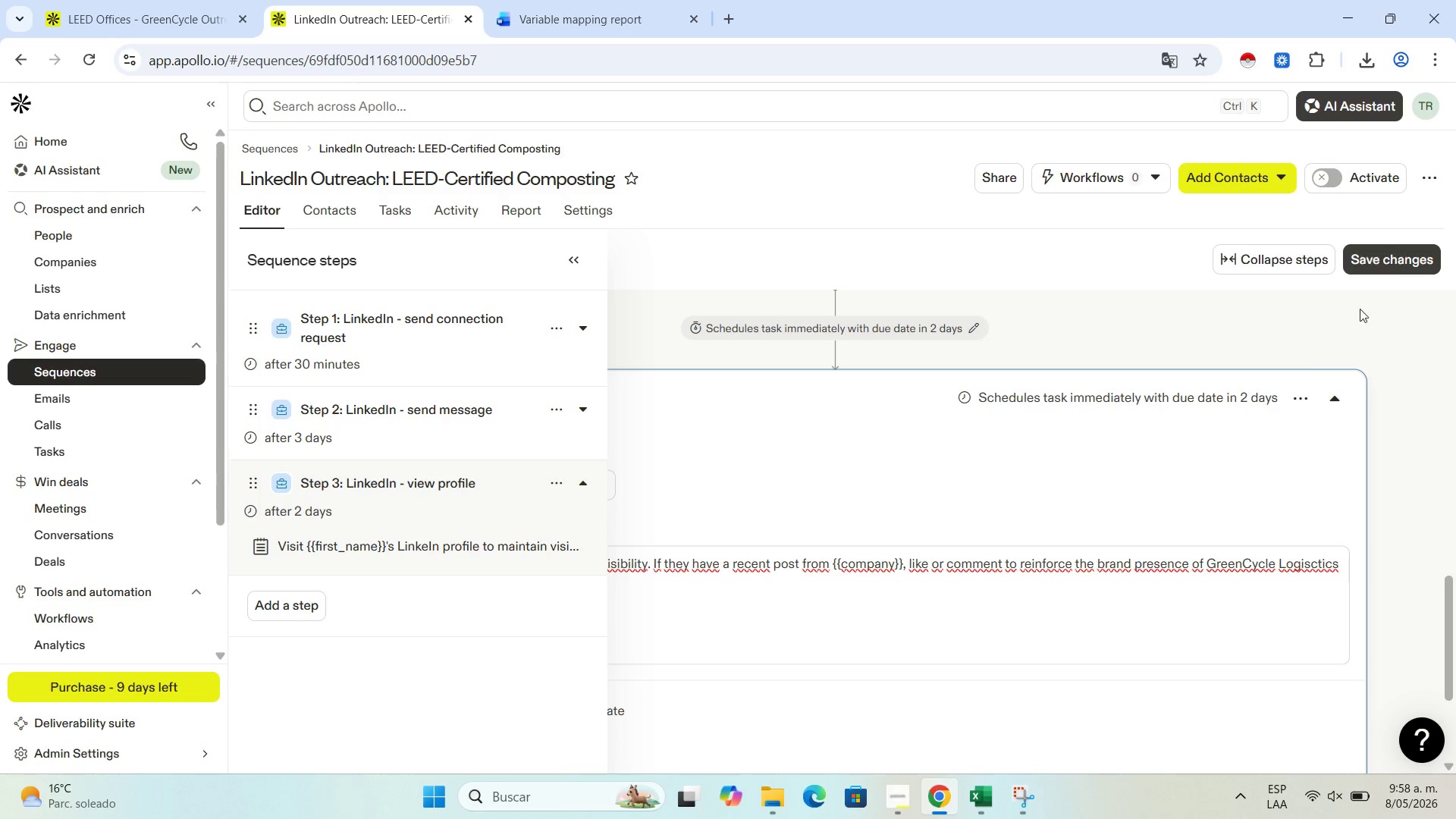 
wait(22.09)
 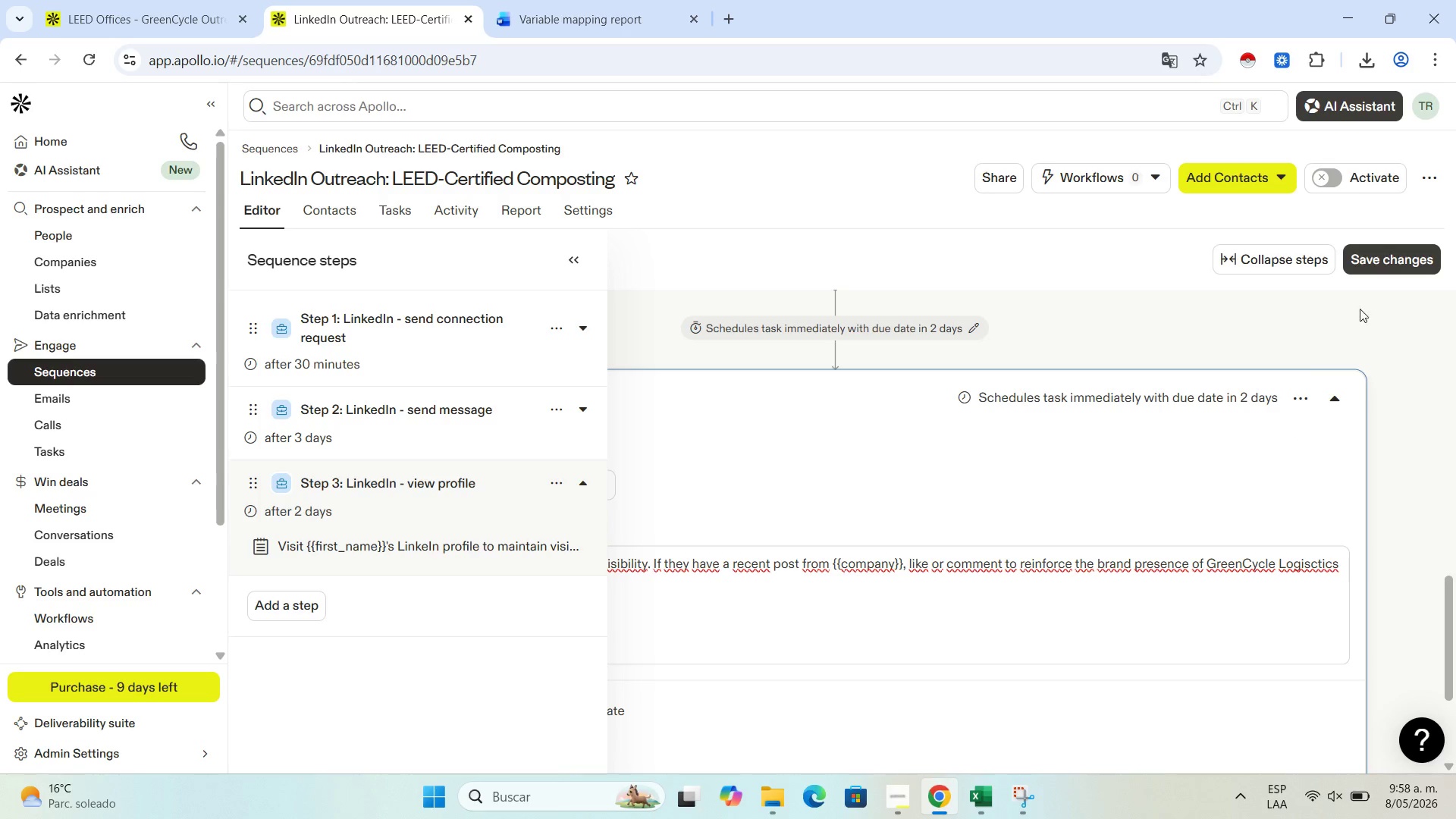 
left_click([1324, 187])
 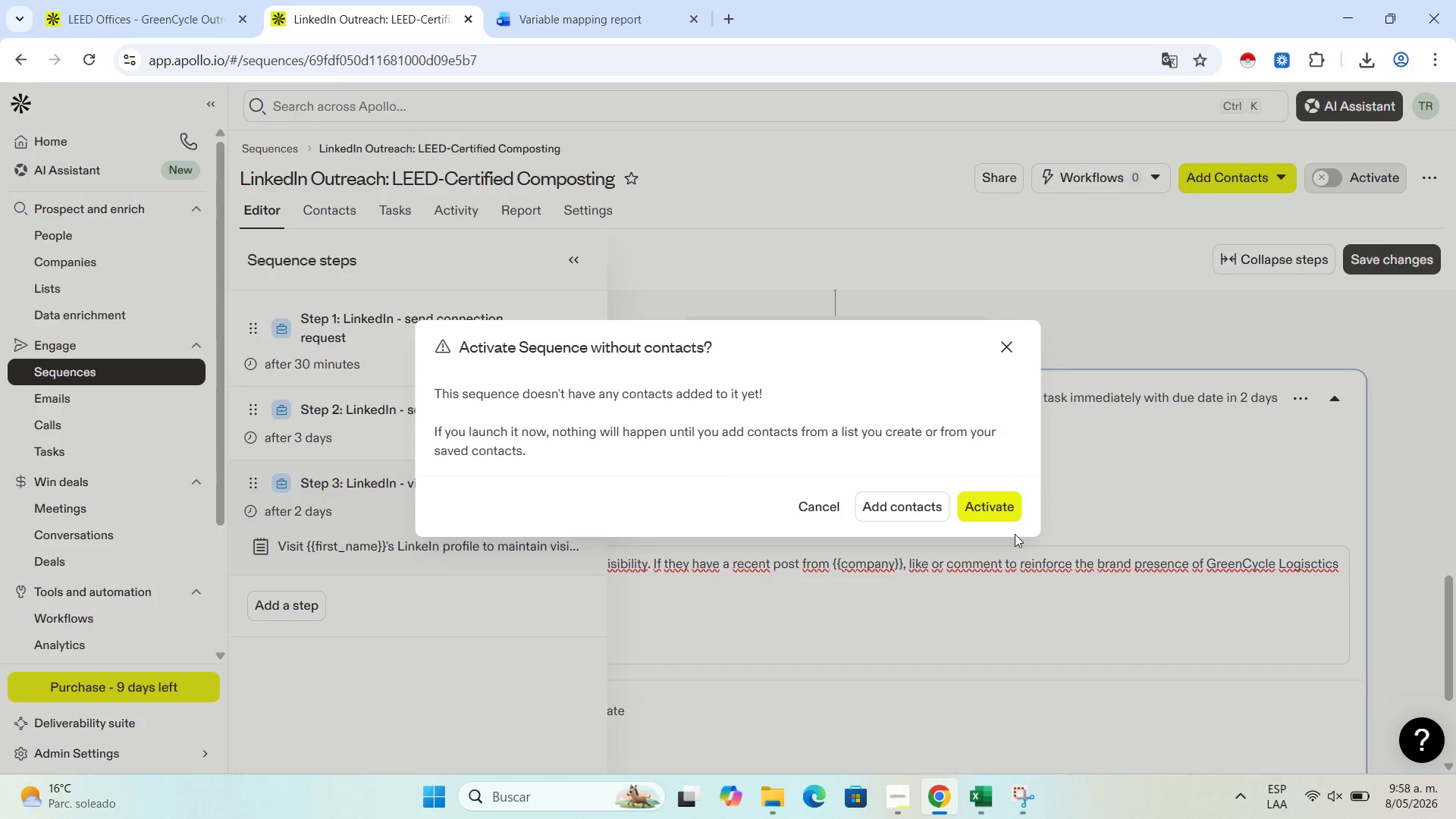 
left_click([999, 507])
 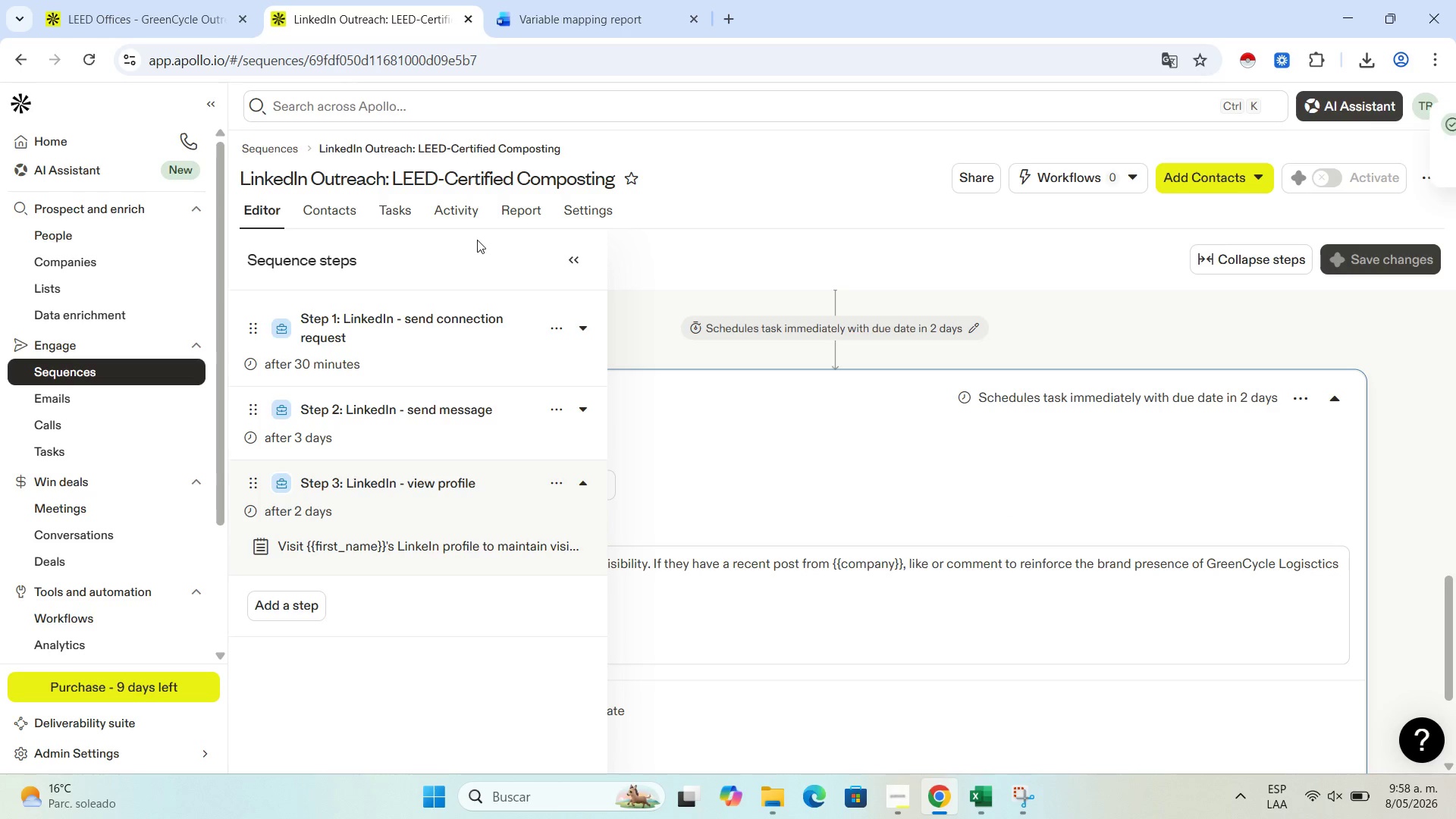 
left_click([141, 0])
 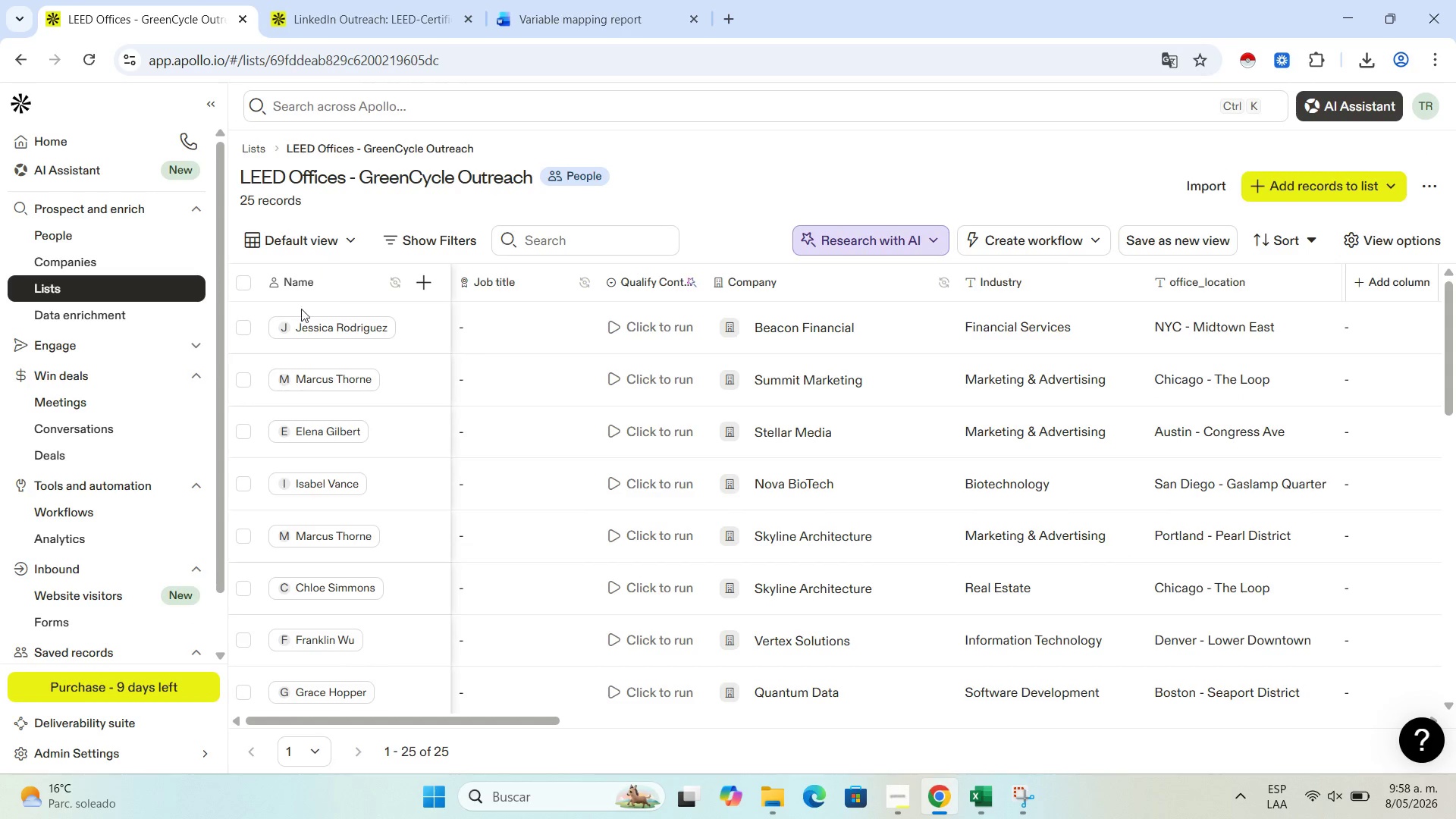 
left_click([244, 288])
 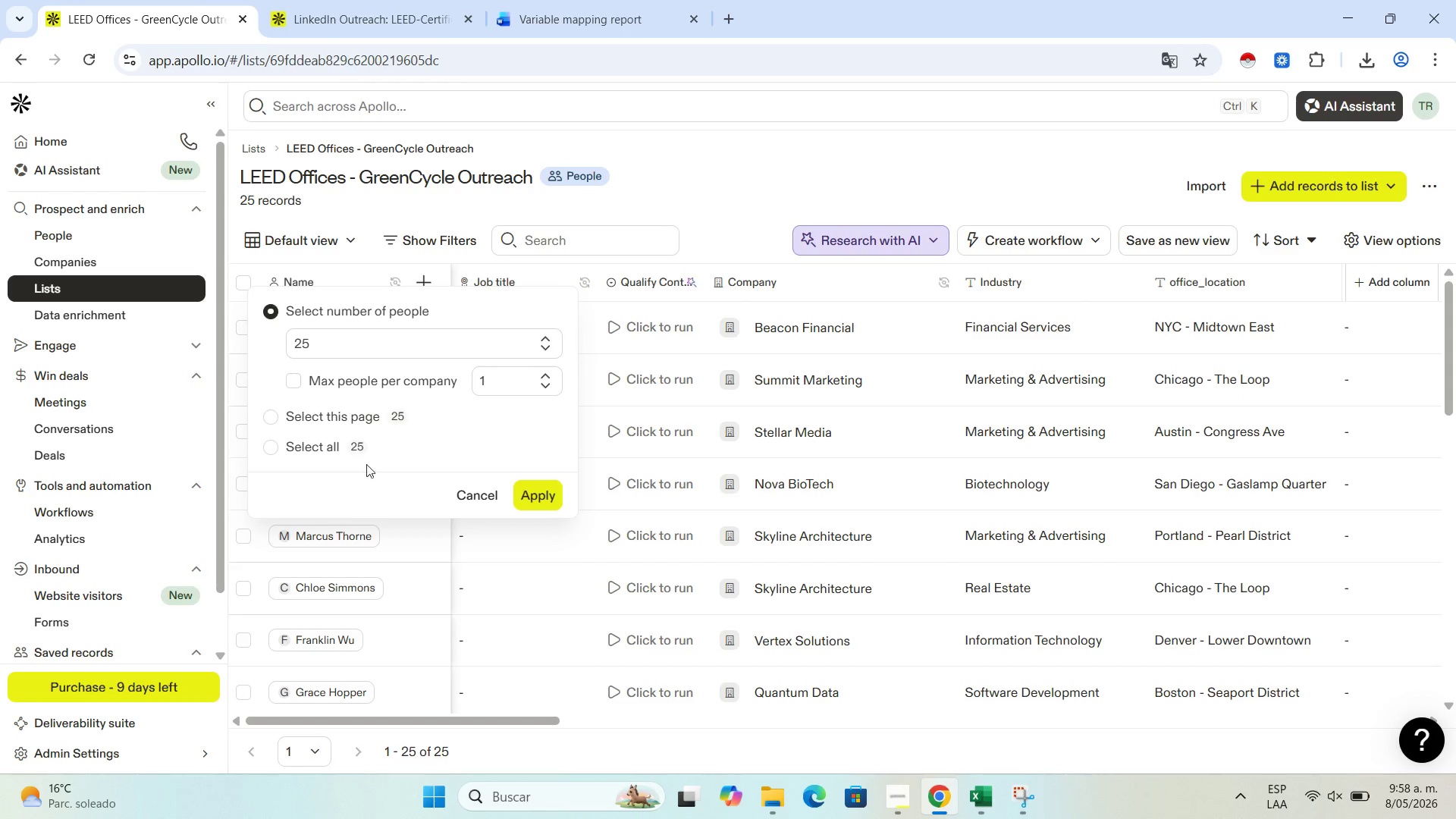 
left_click([305, 446])
 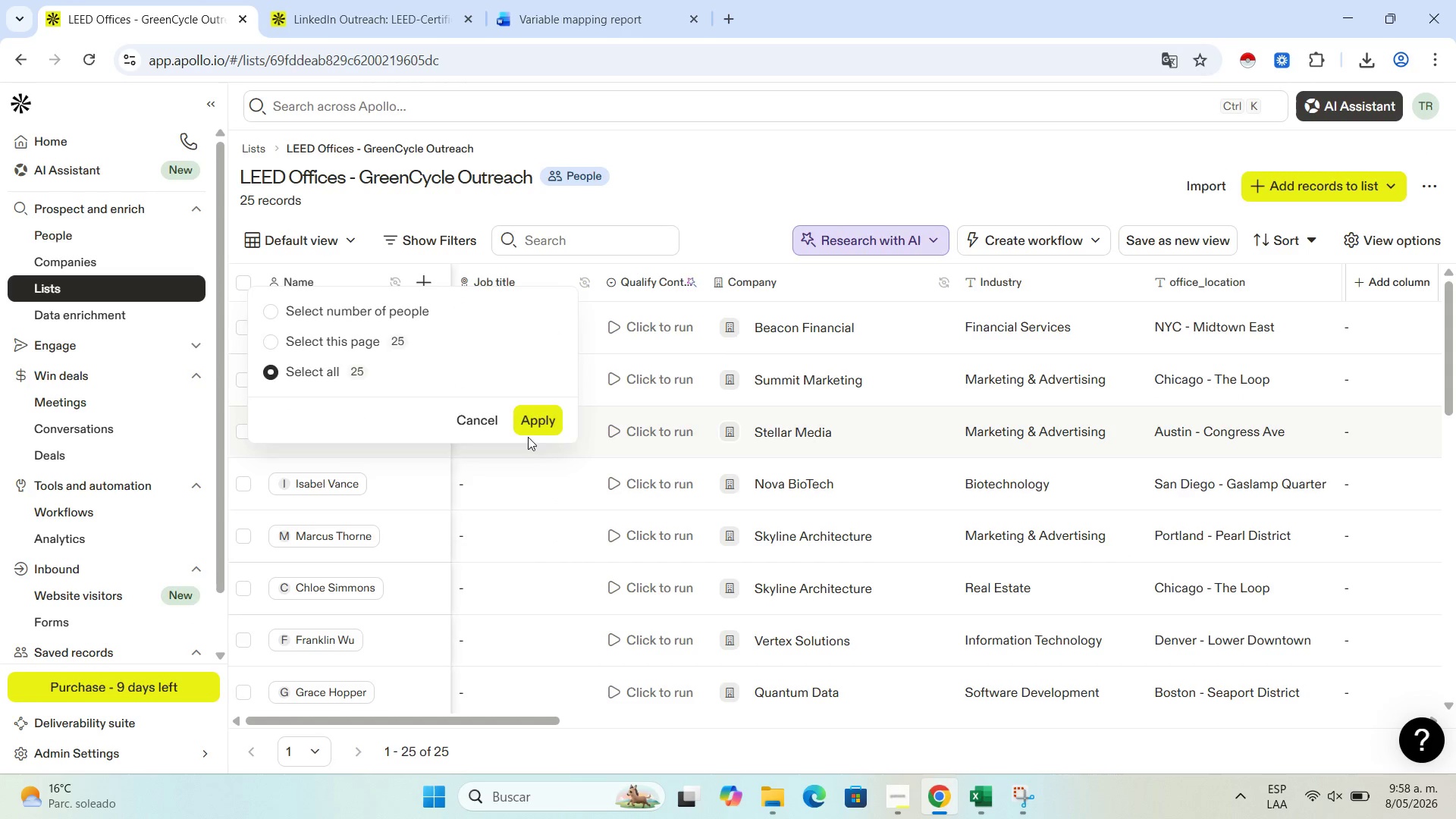 
left_click([528, 431])
 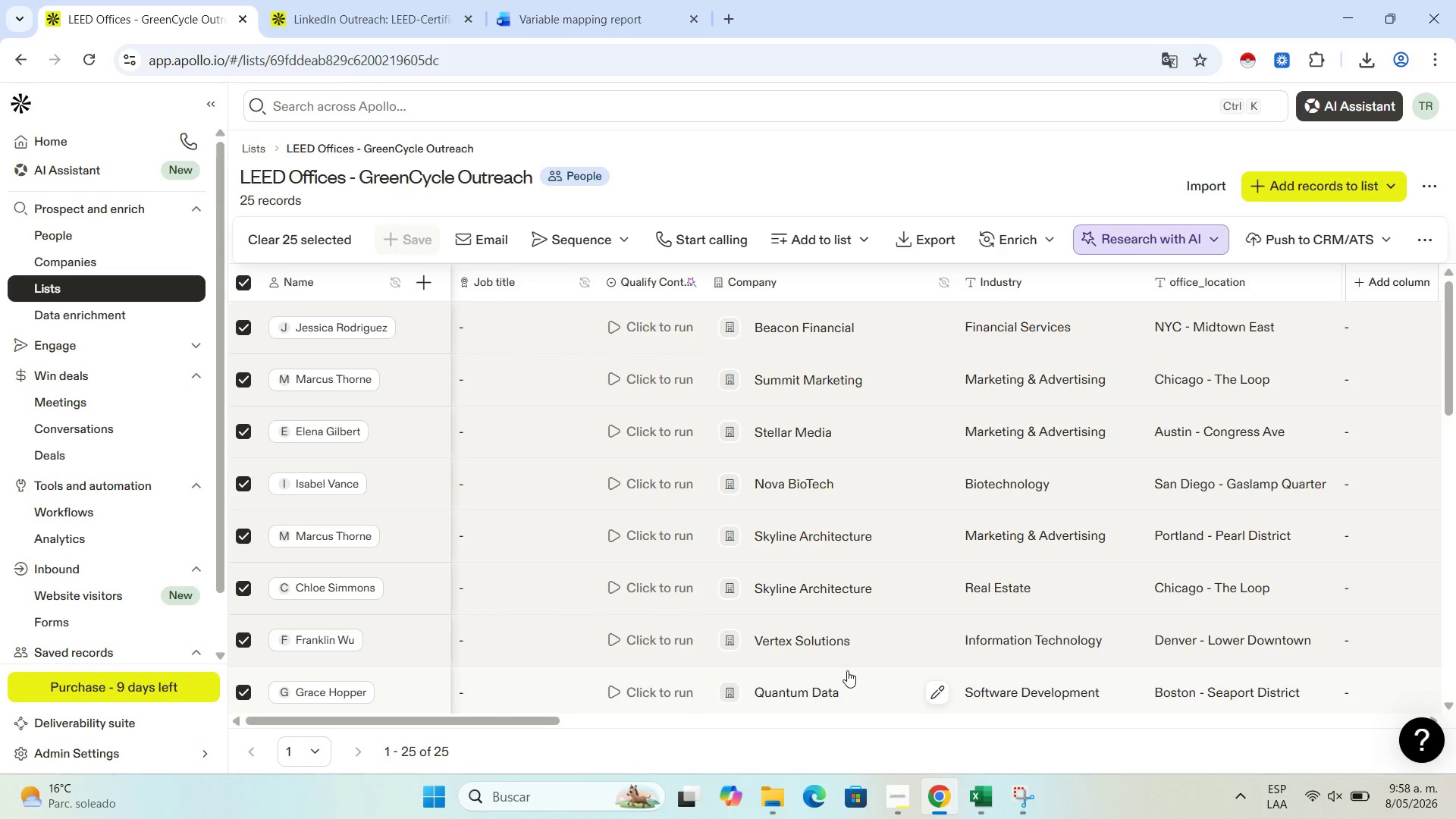 
wait(9.94)
 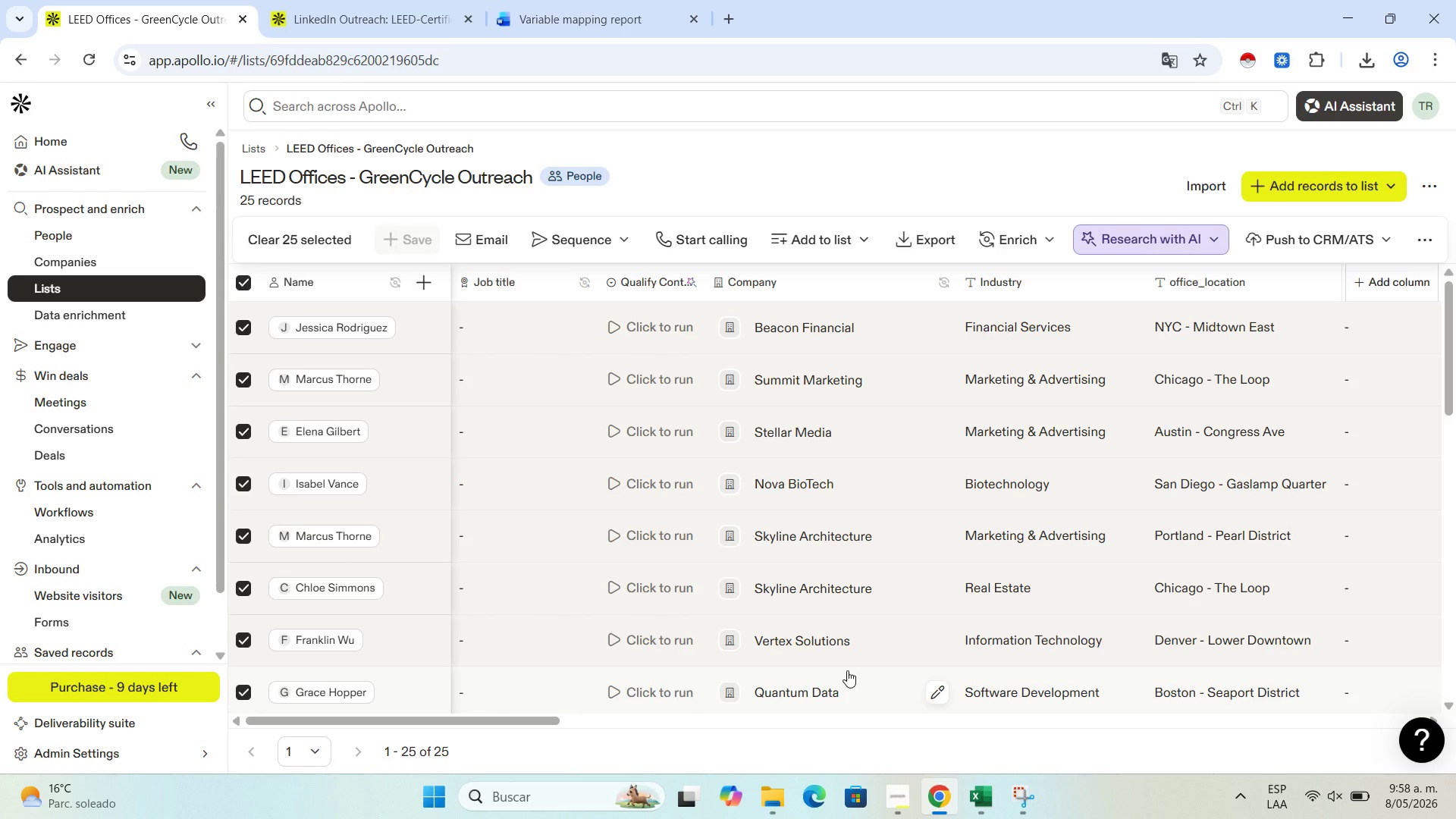 
left_click([625, 247])
 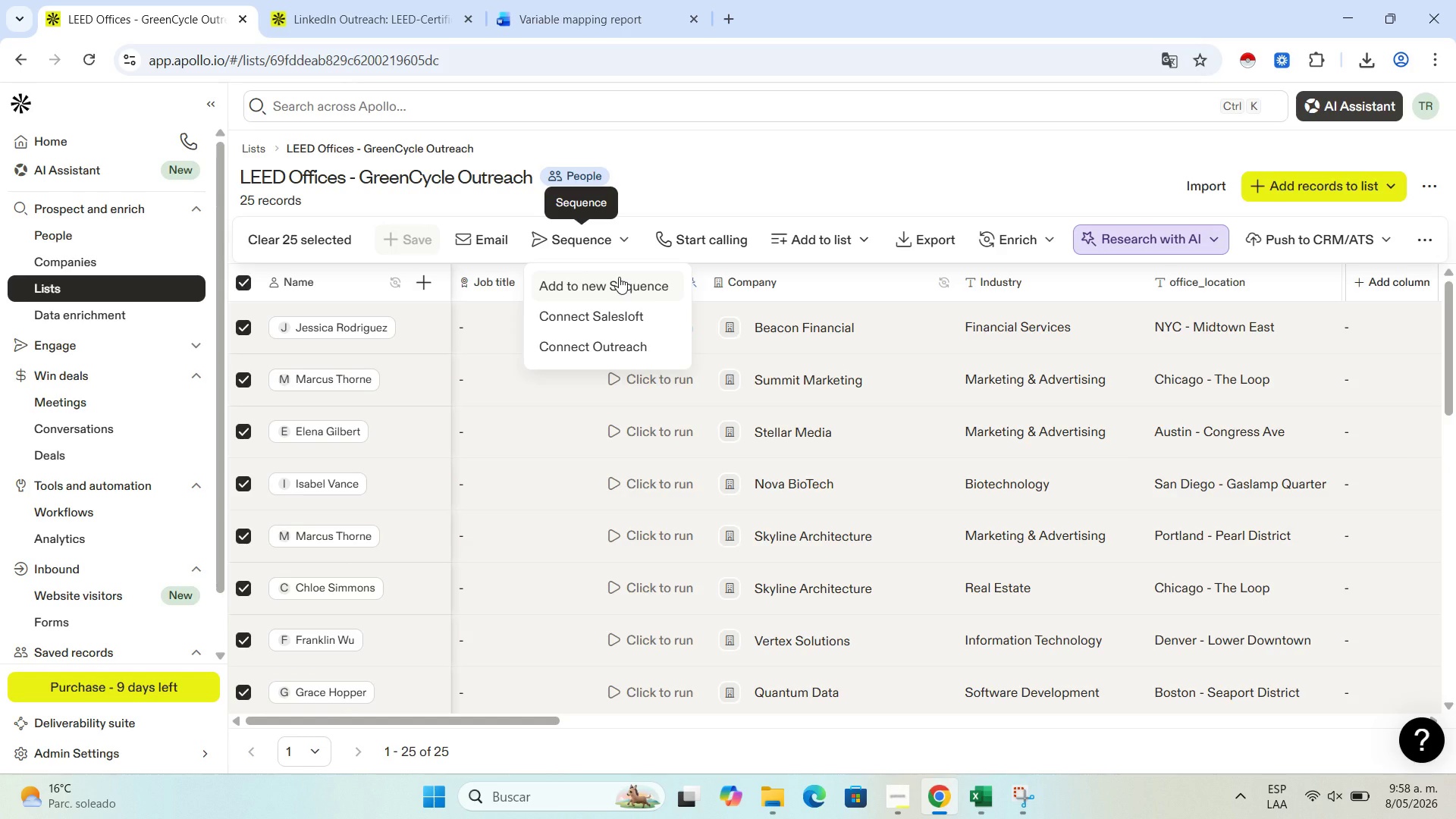 
wait(5.94)
 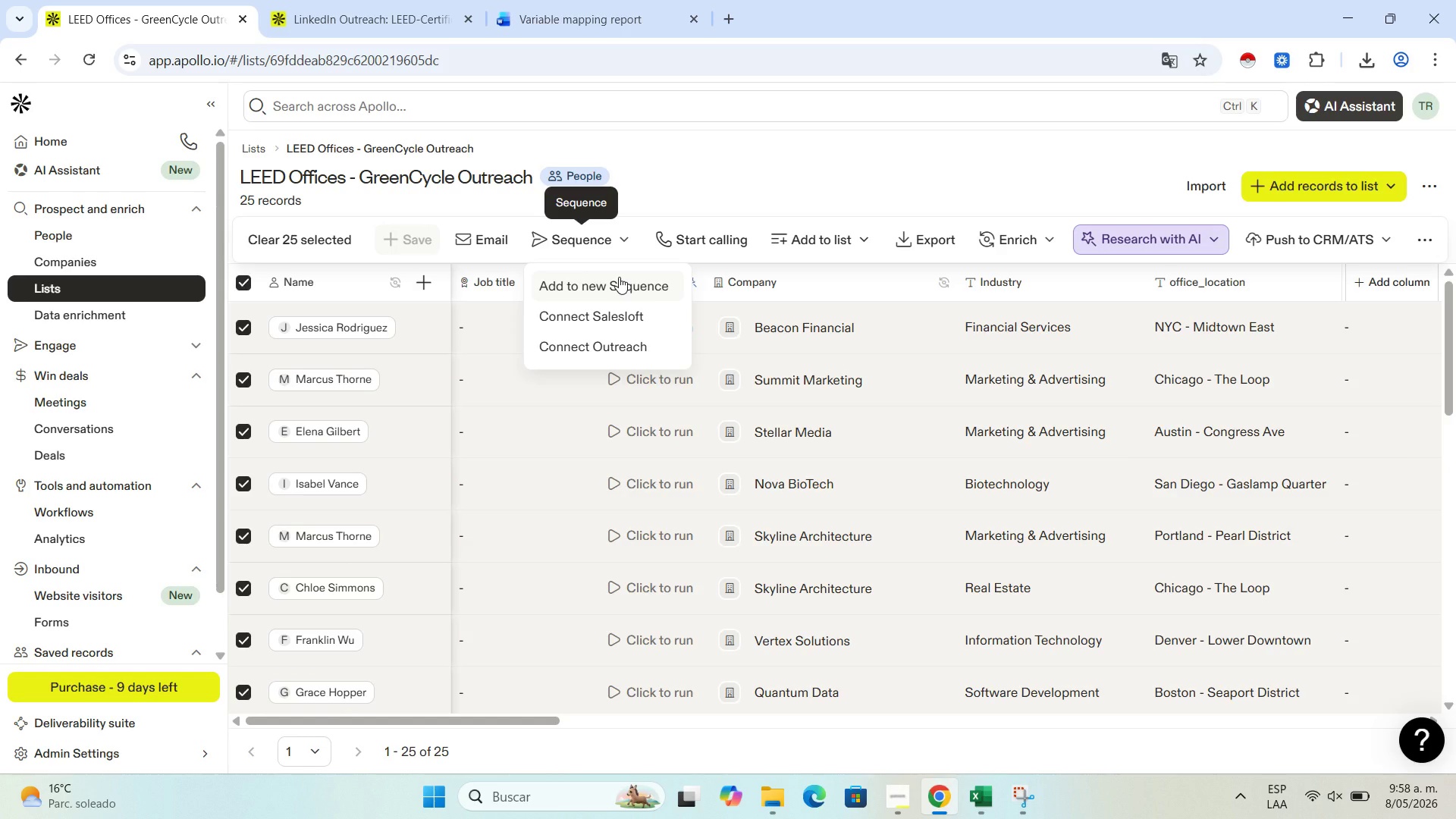 
left_click([619, 277])
 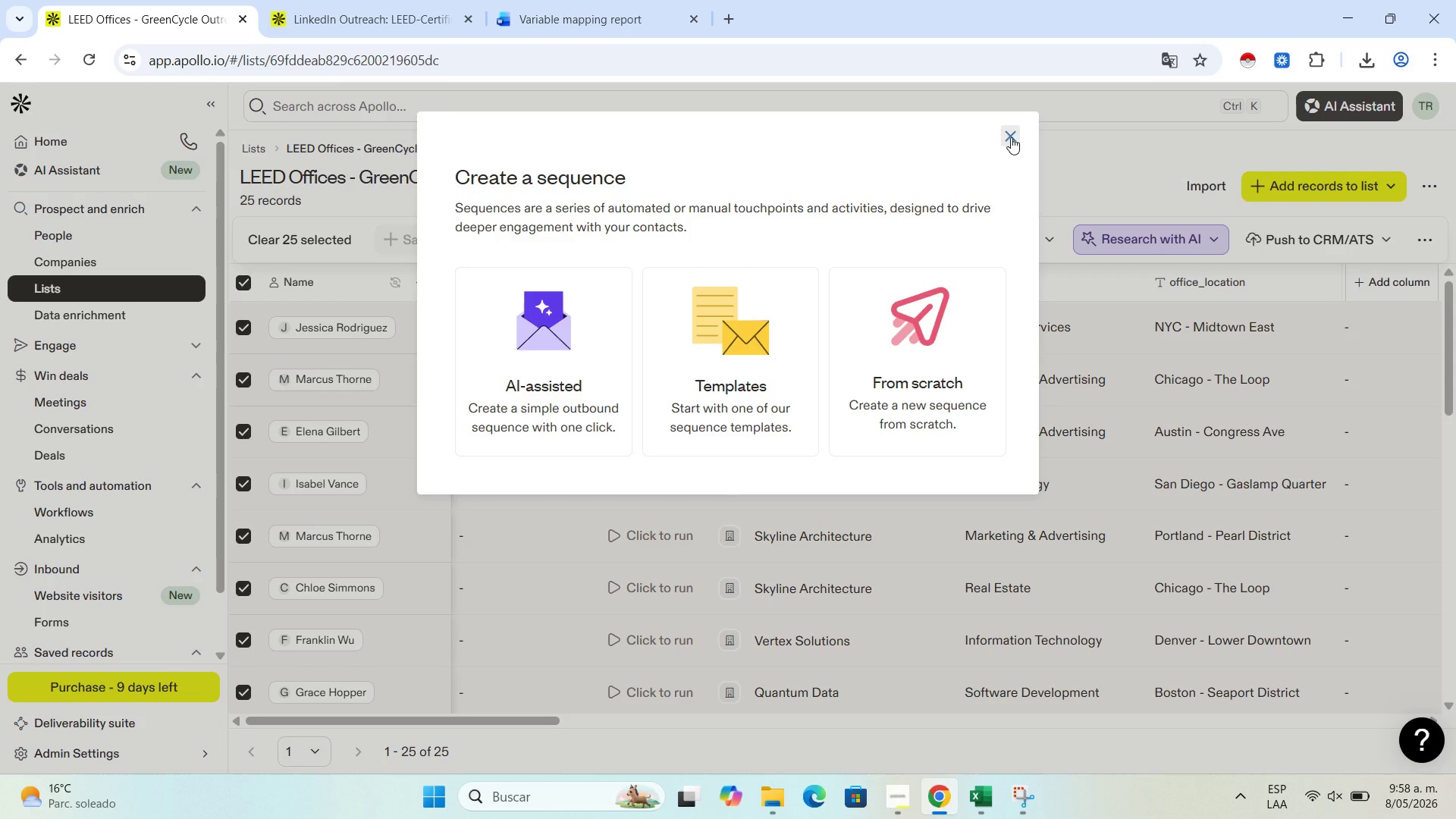 
left_click([1011, 137])
 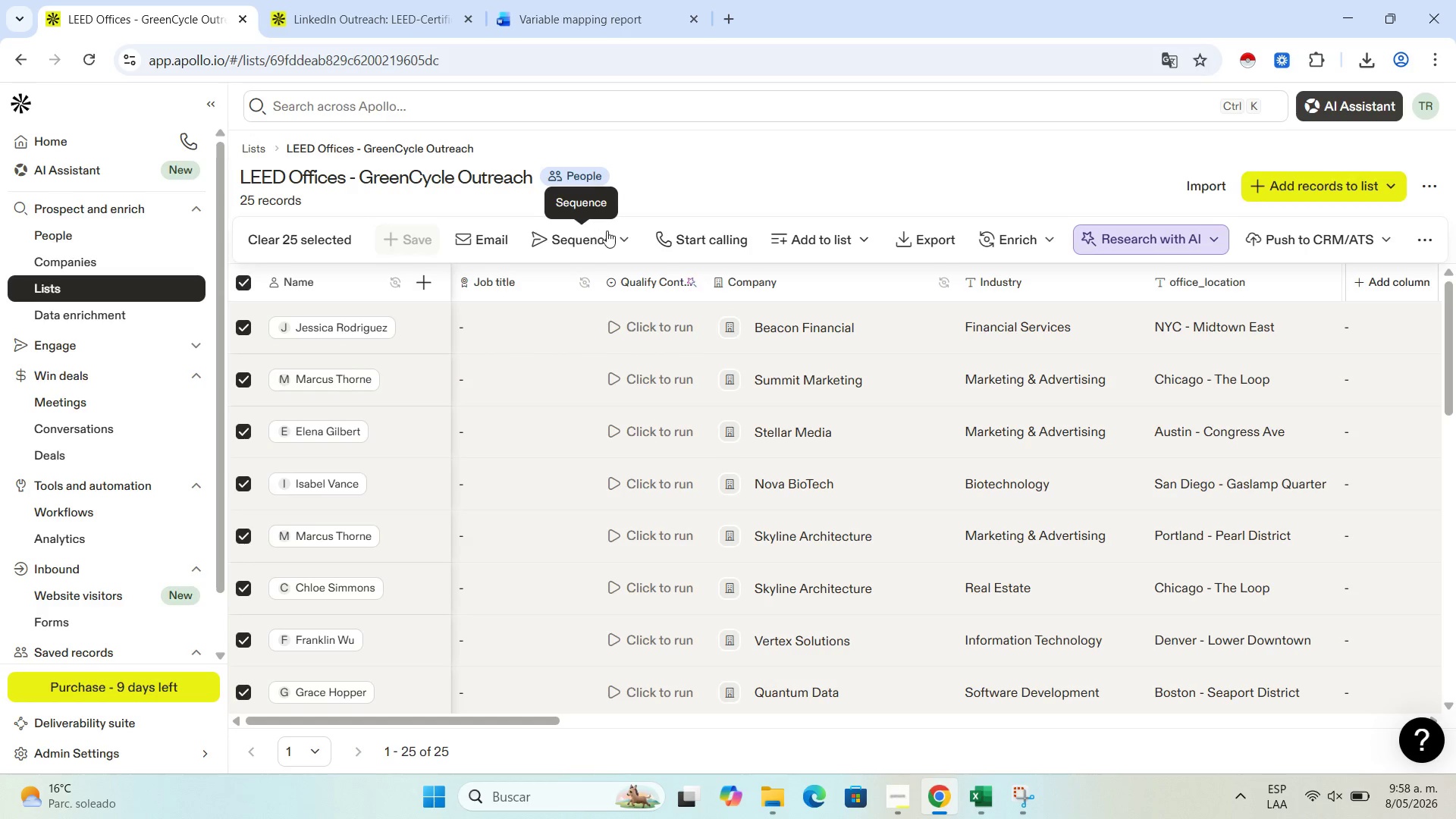 
left_click([617, 233])
 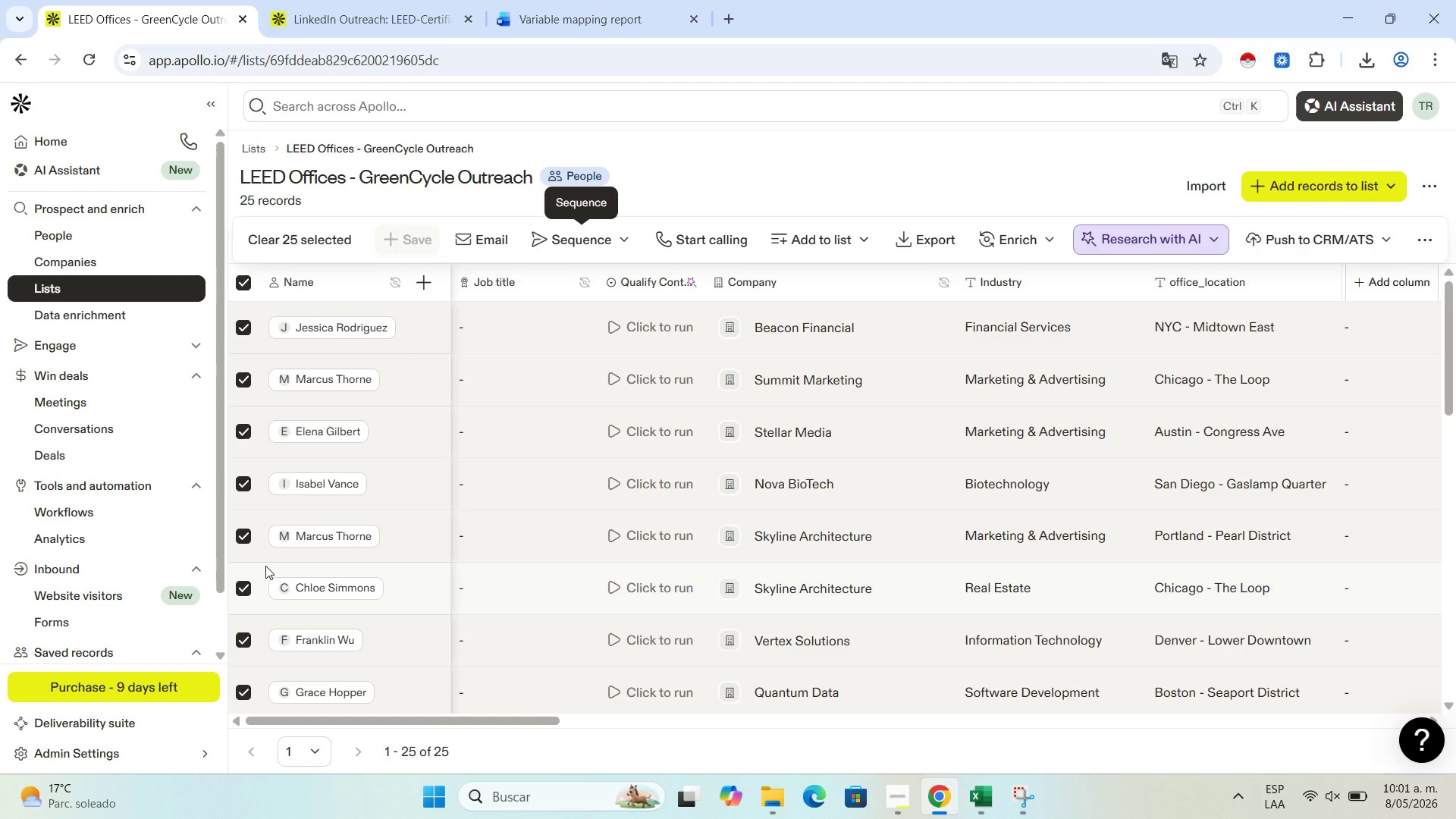 
wait(130.3)
 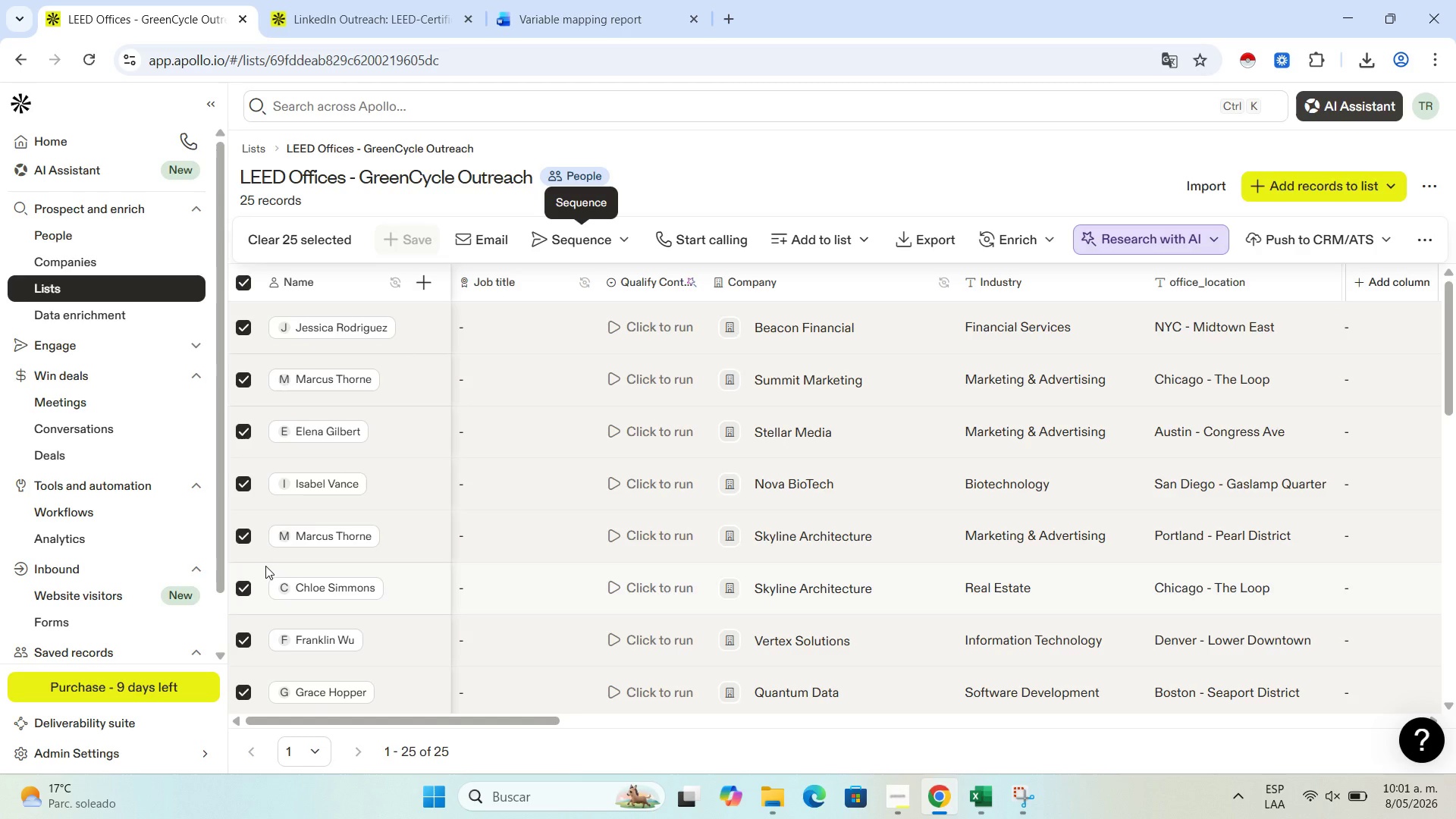 
left_click([420, 0])
 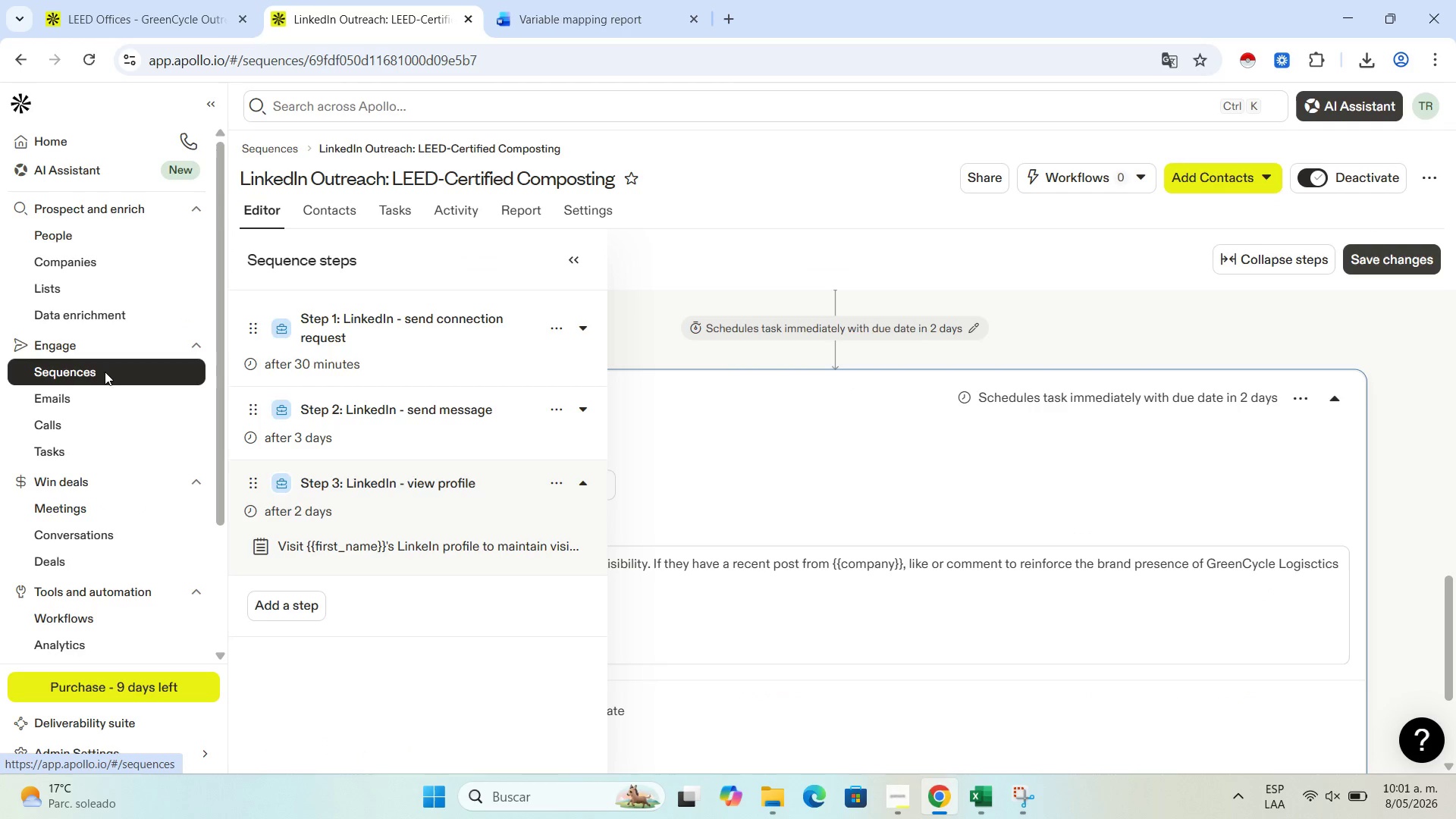 
left_click([105, 314])
 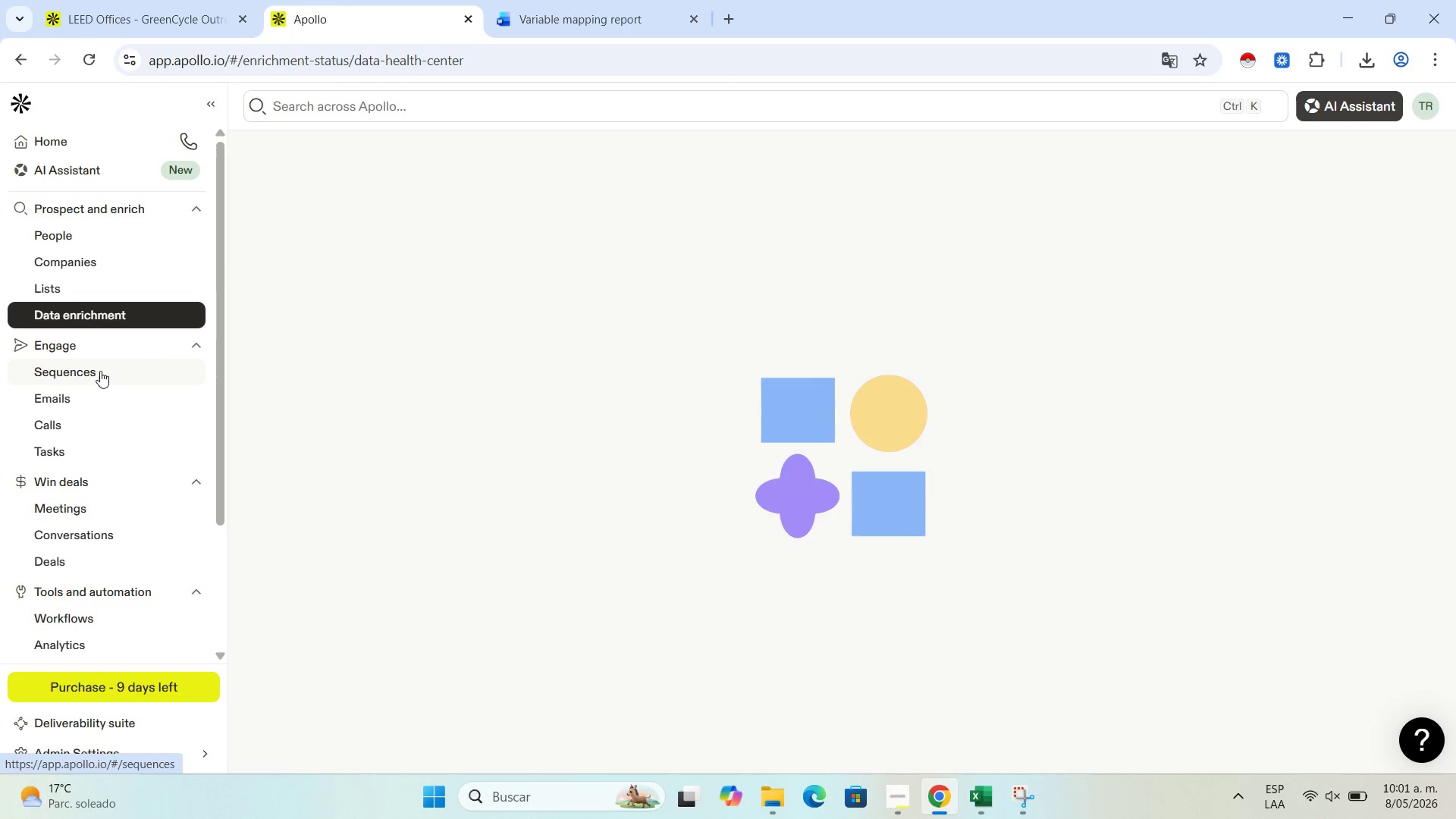 
left_click([100, 371])
 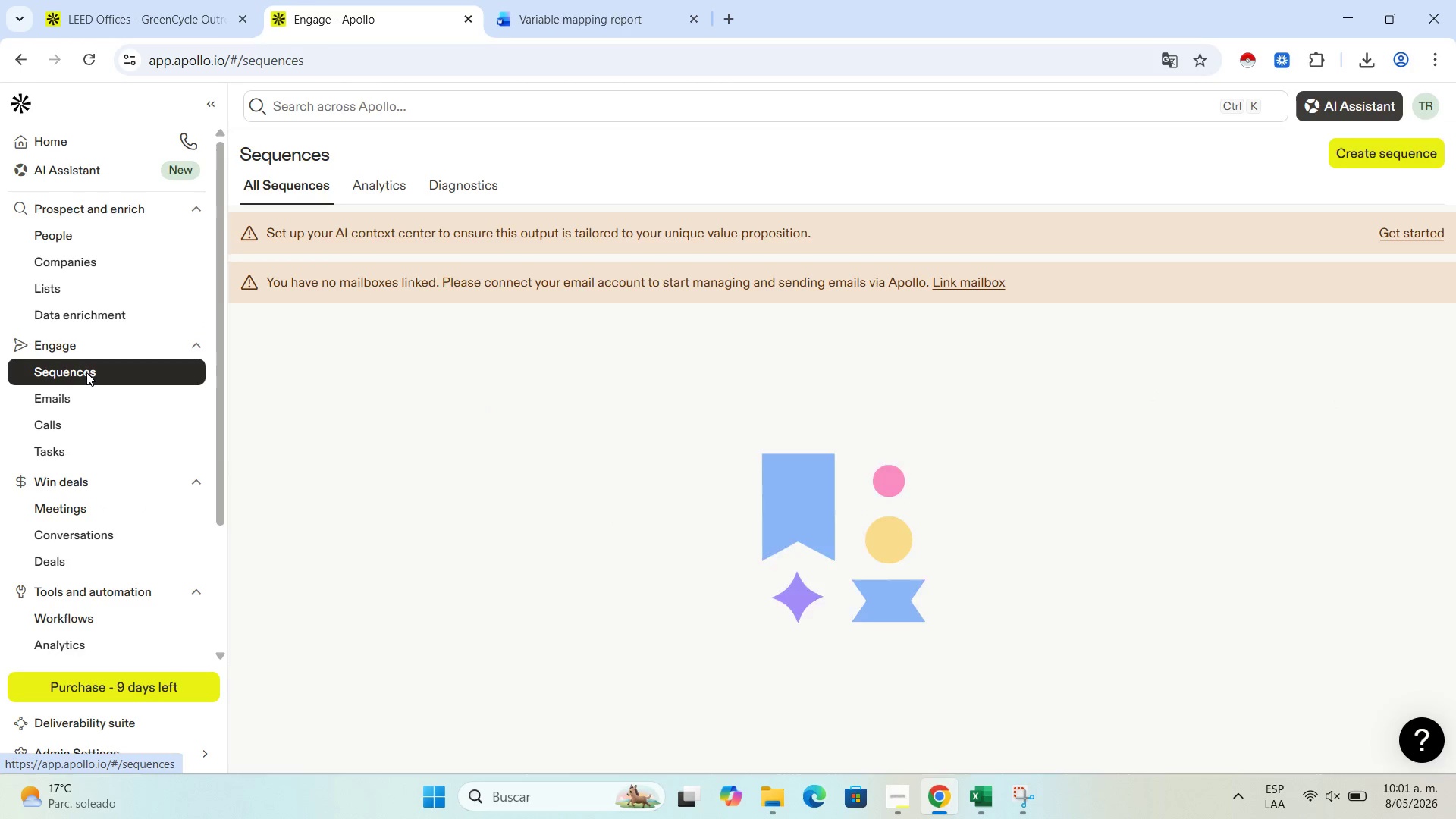 
mouse_move([199, 328])
 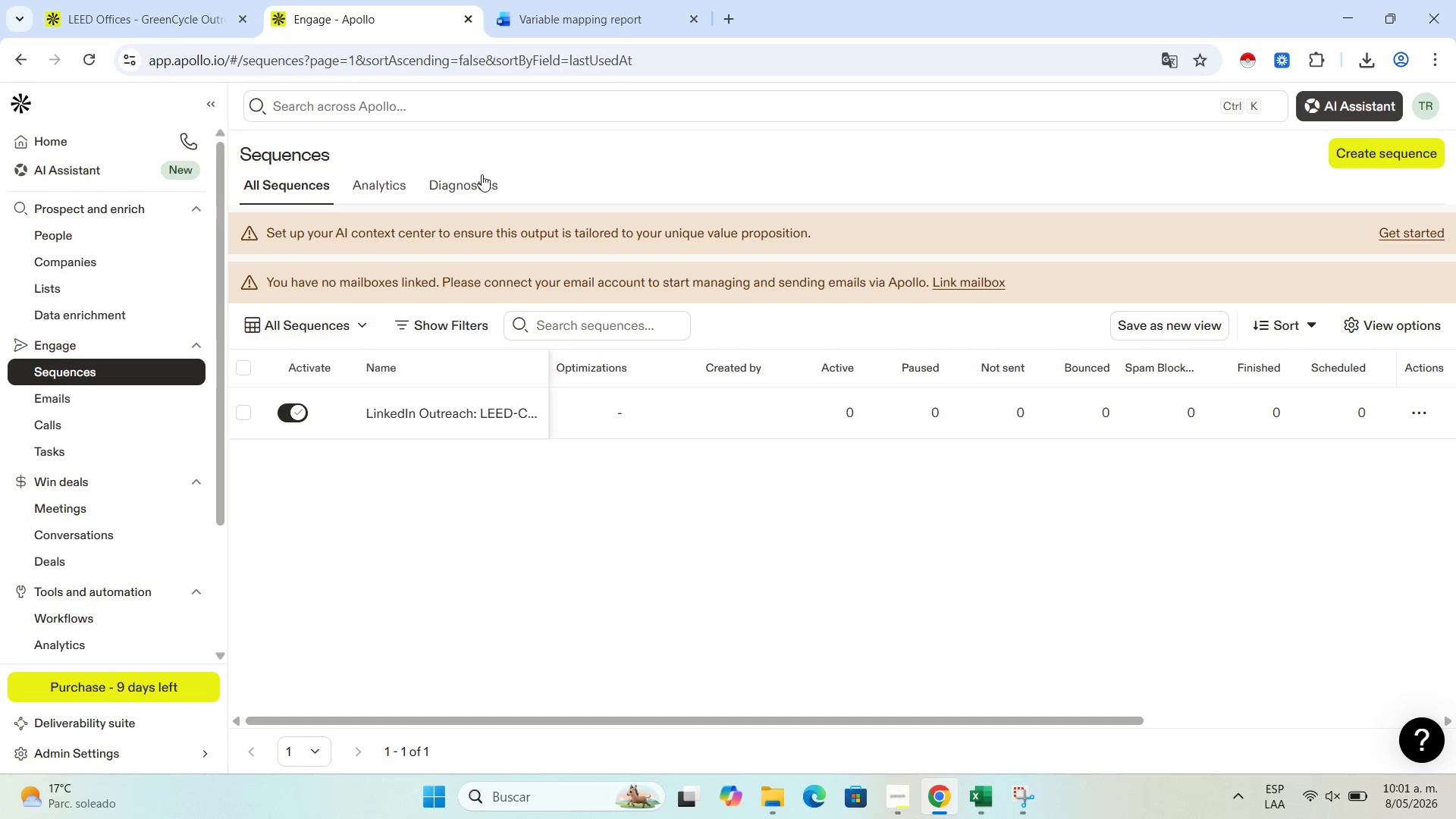 
left_click([456, 413])
 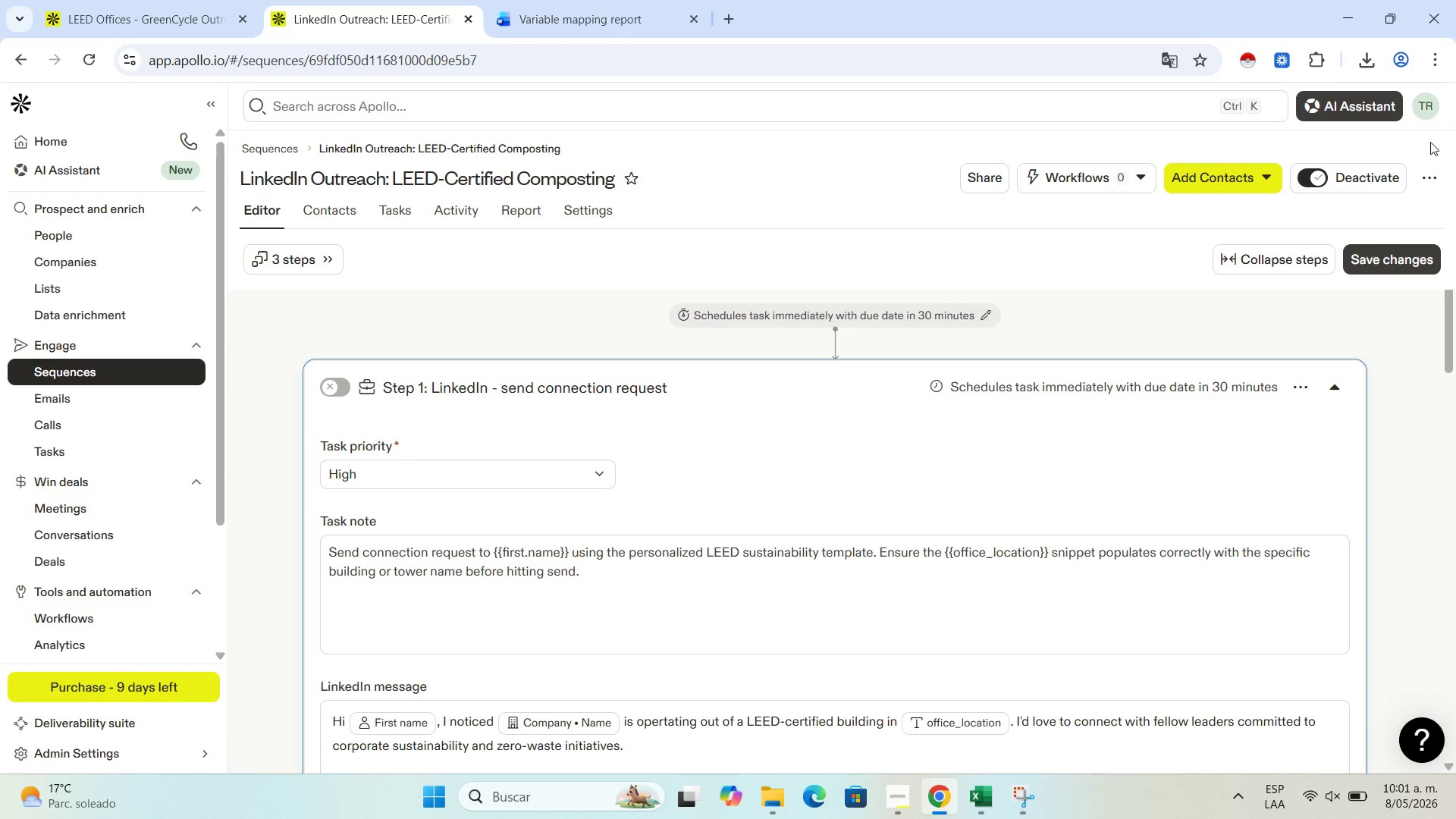 
left_click([1427, 176])
 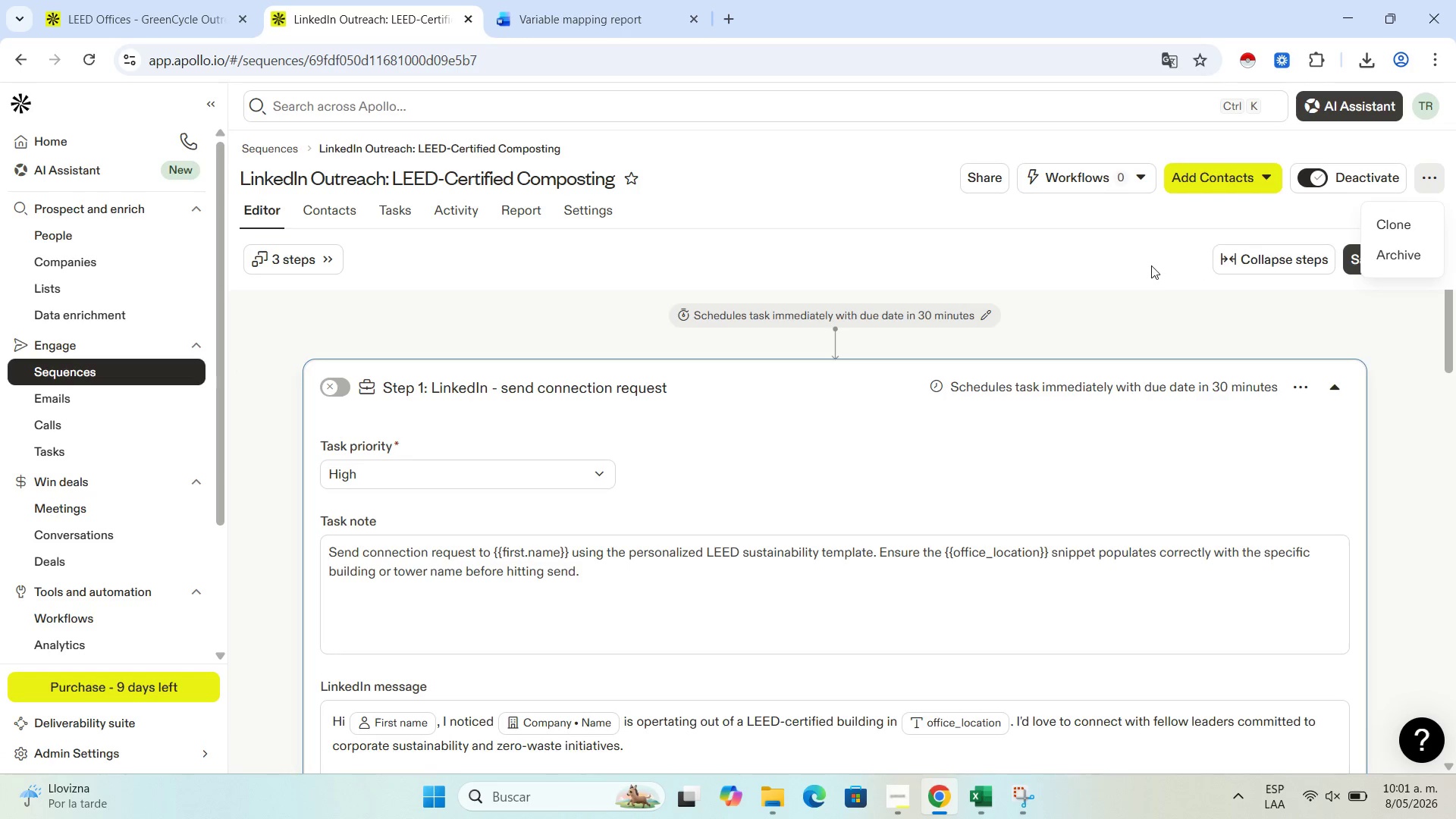 
left_click([1116, 253])
 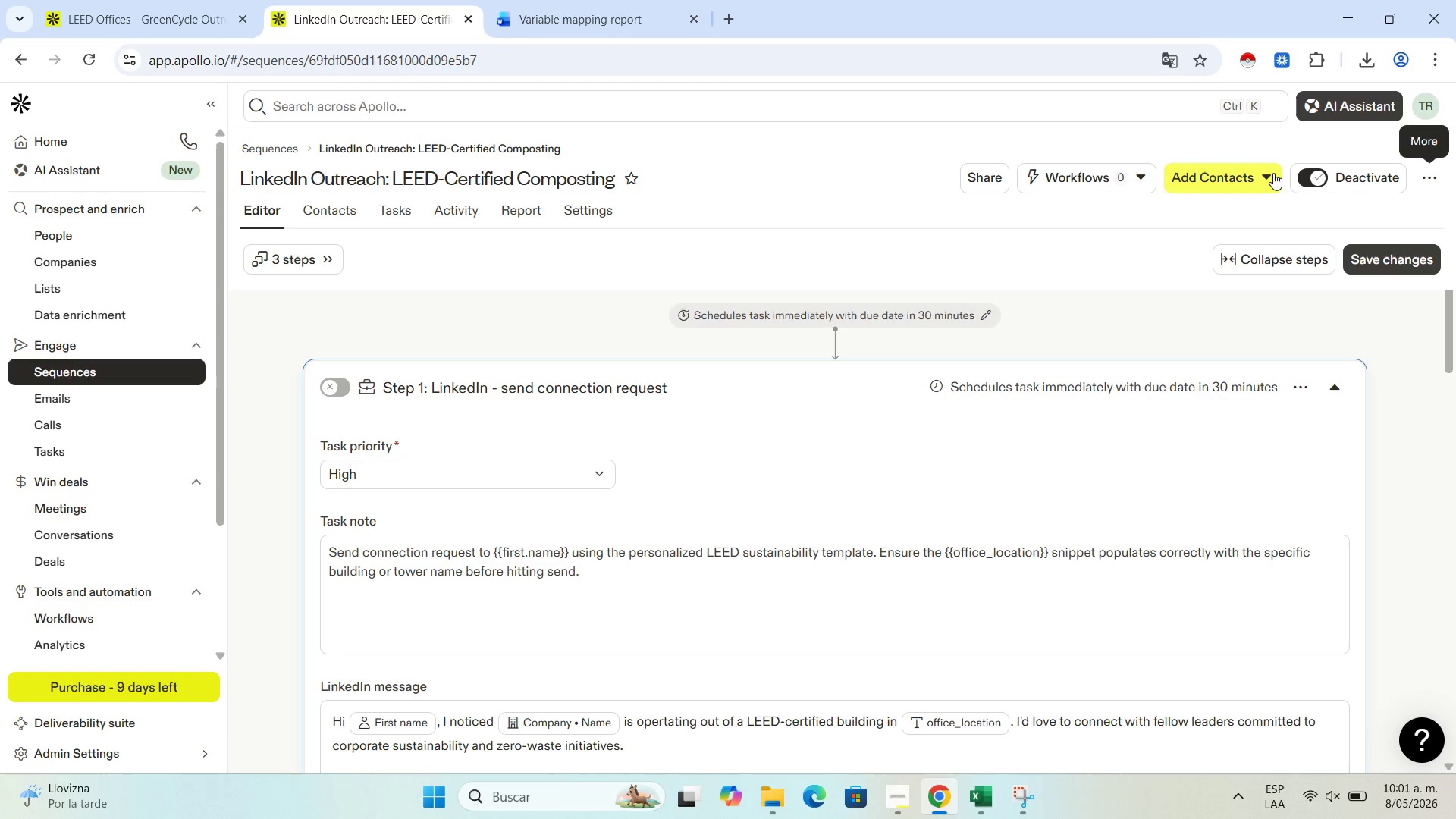 
left_click([1273, 173])
 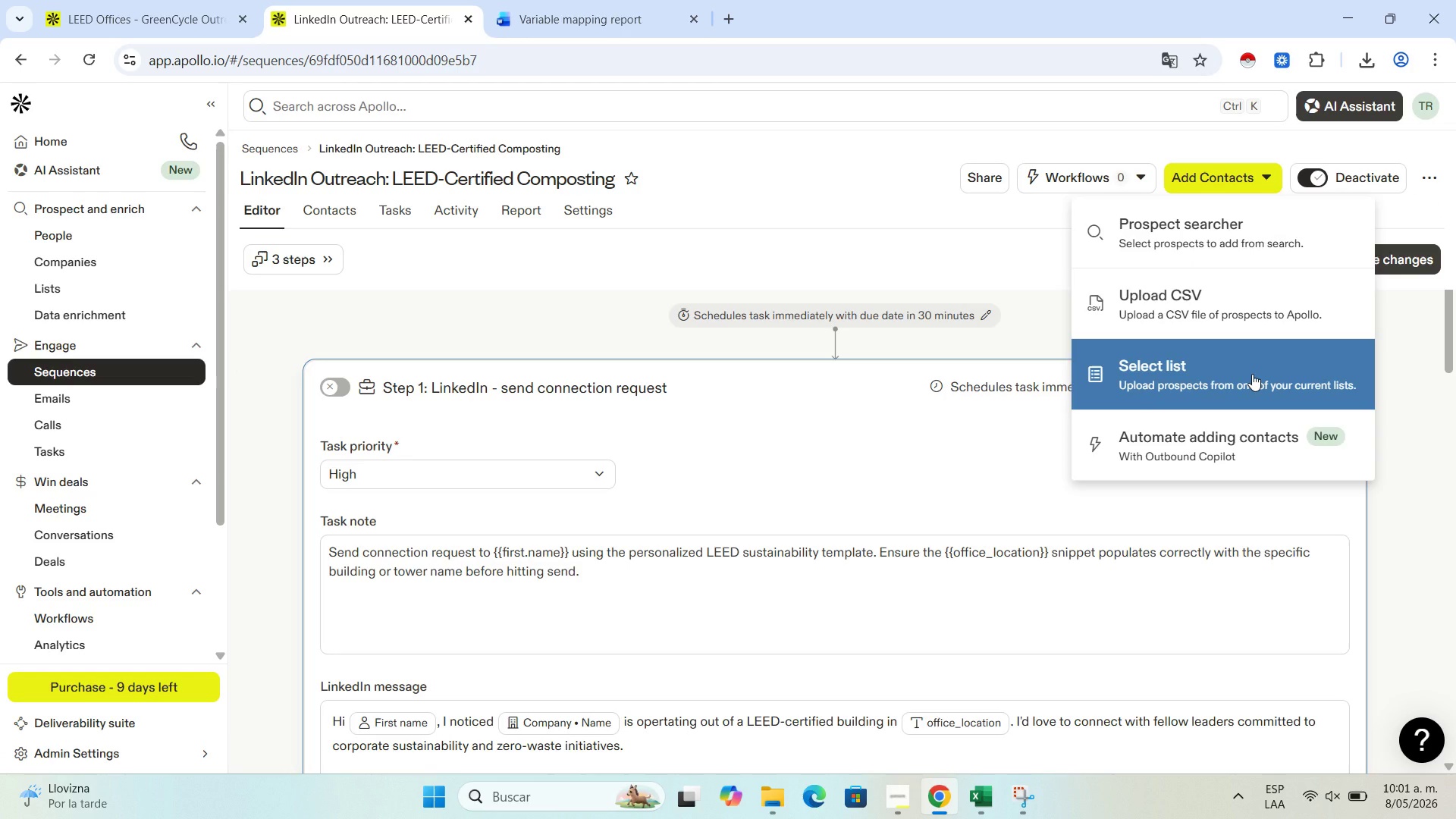 
left_click([1252, 374])
 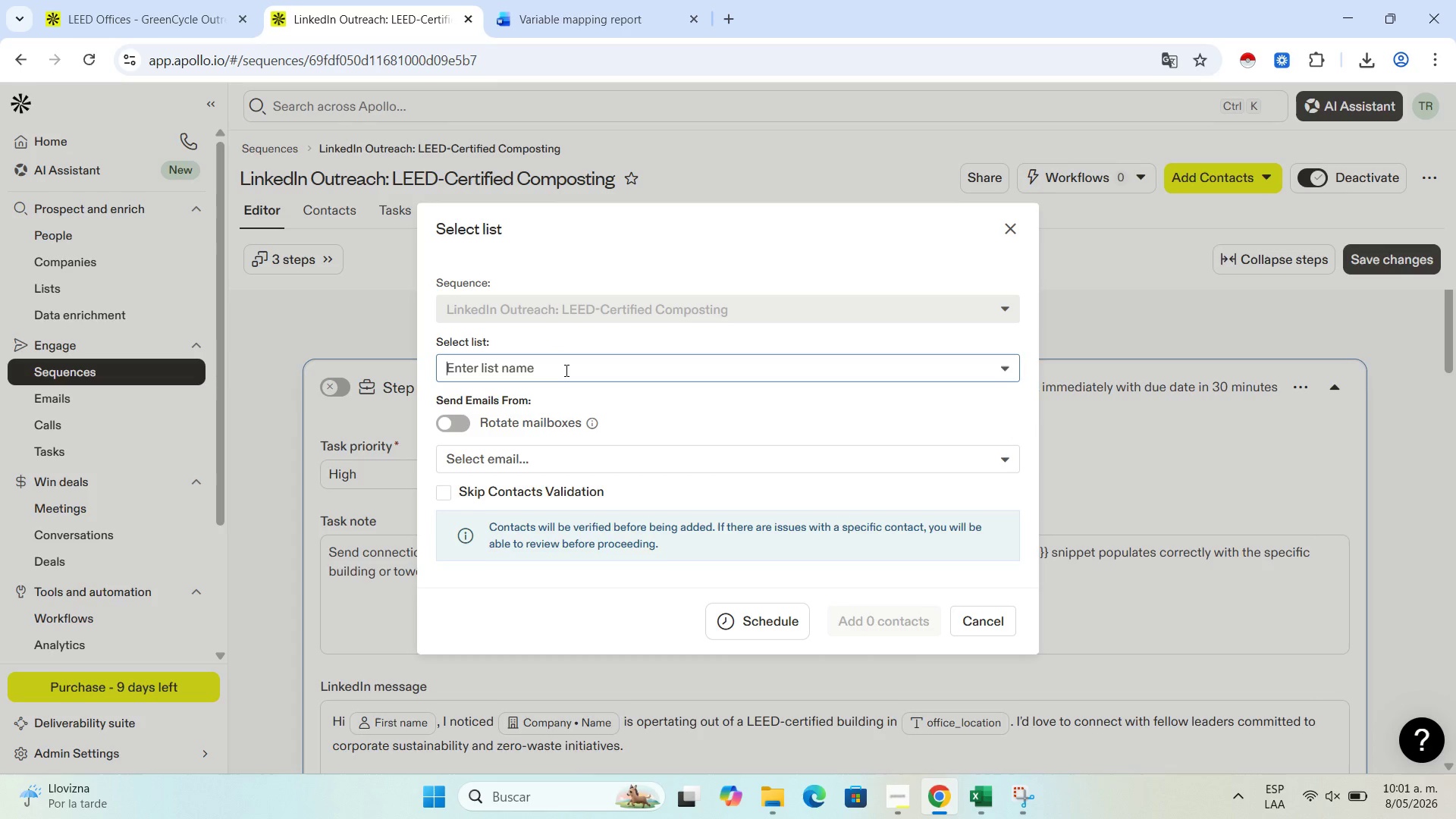 
left_click([565, 370])
 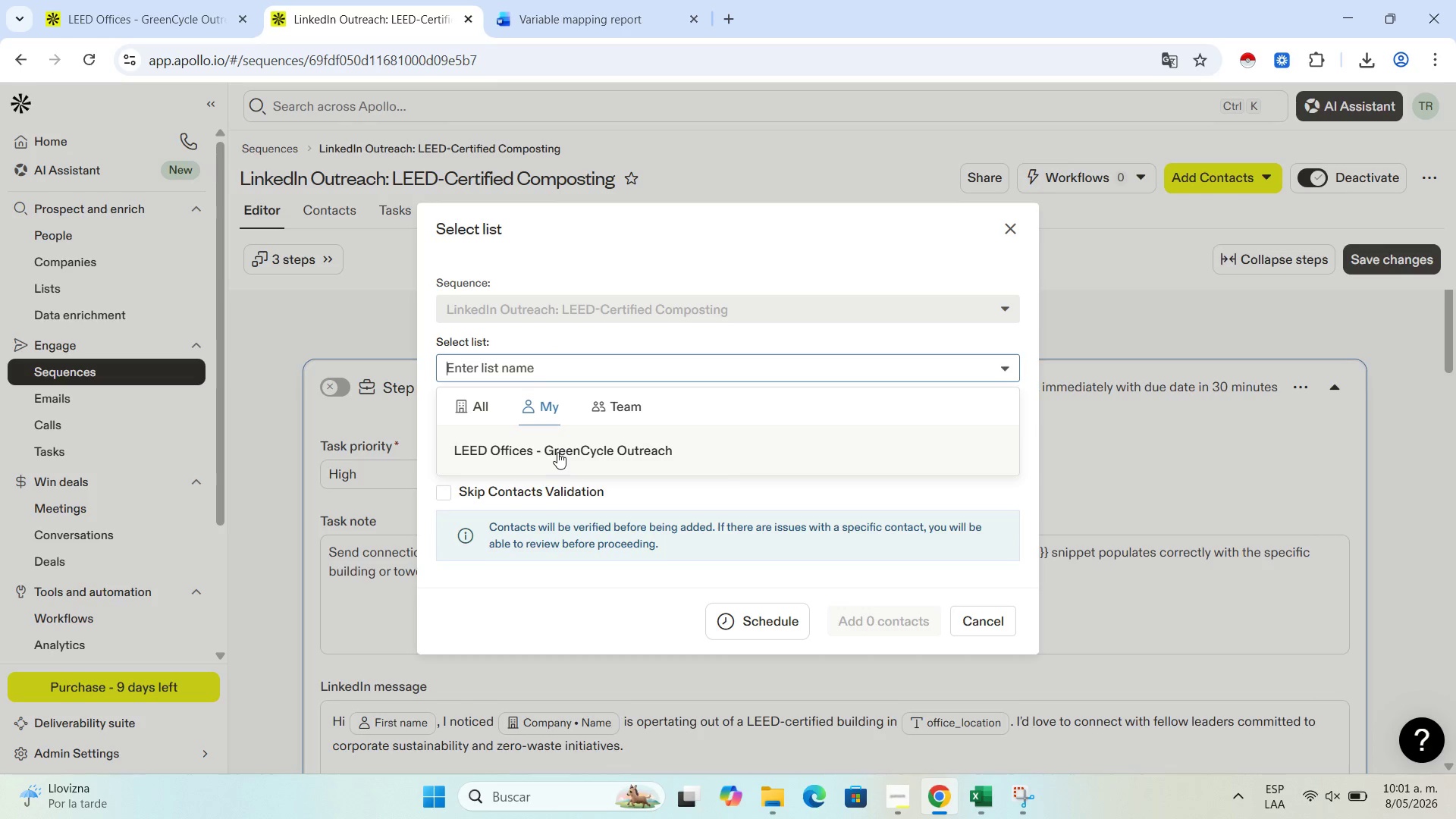 
left_click([559, 449])
 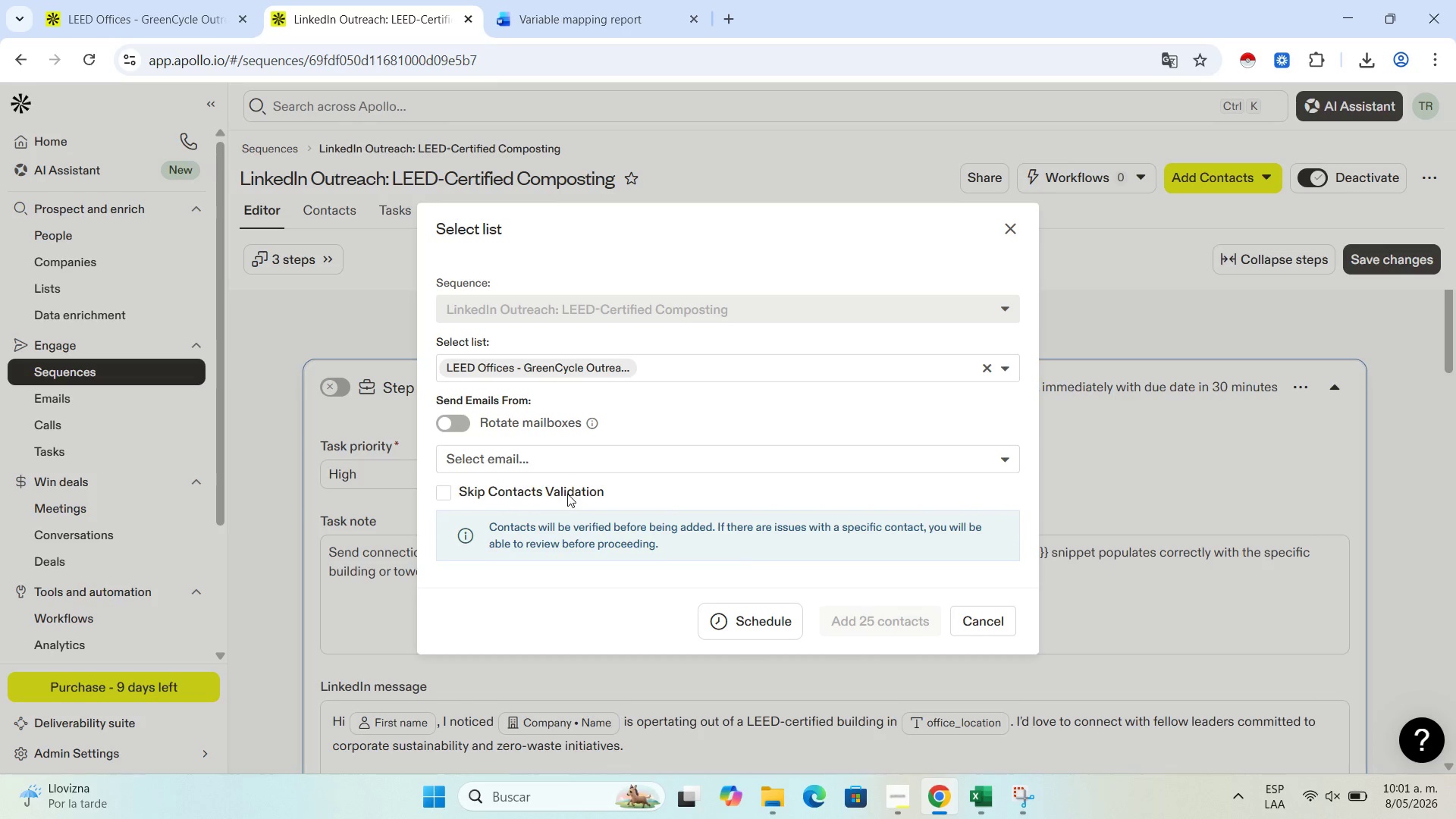 
wait(6.28)
 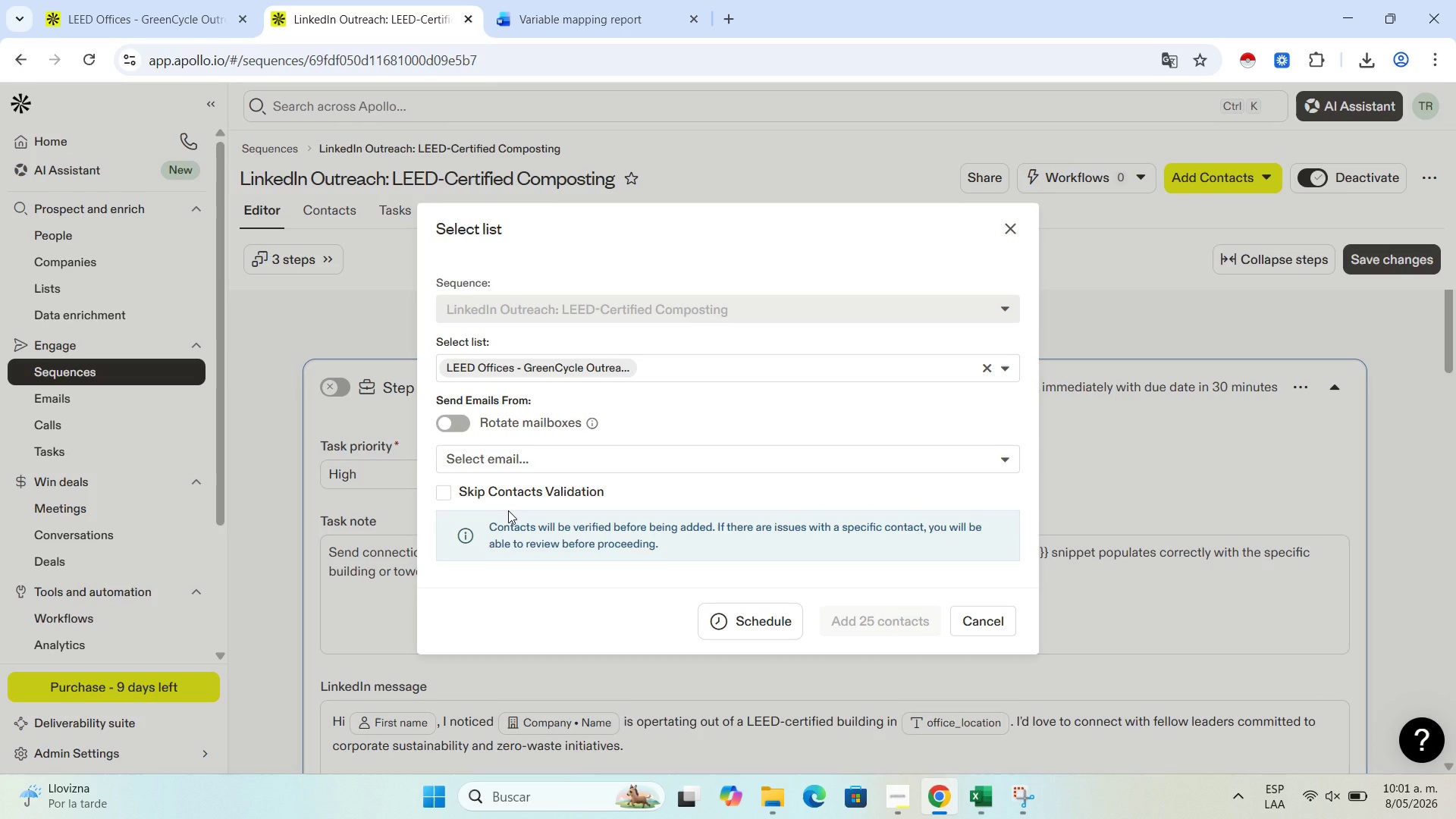 
left_click([557, 462])
 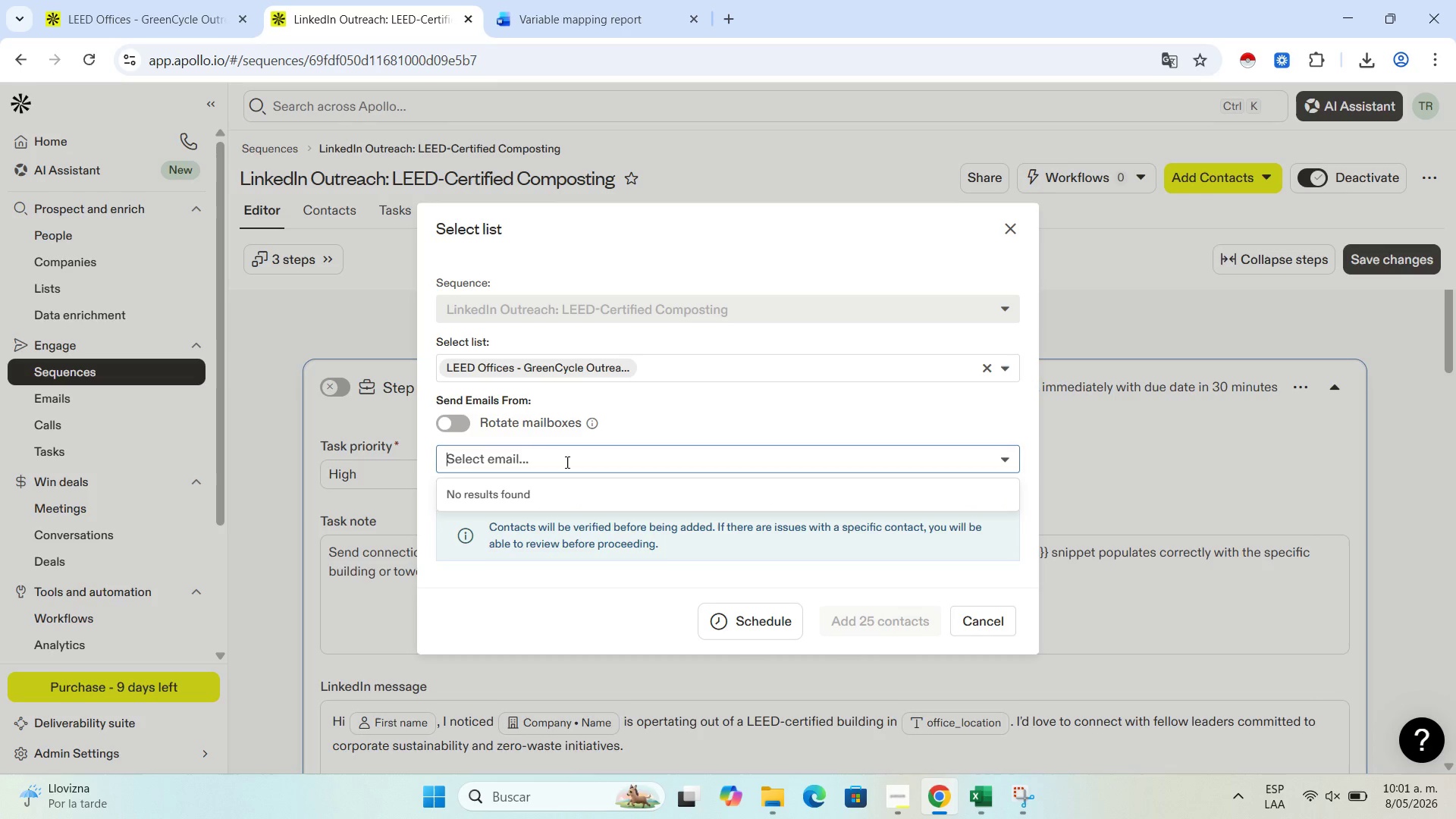 
double_click([573, 458])
 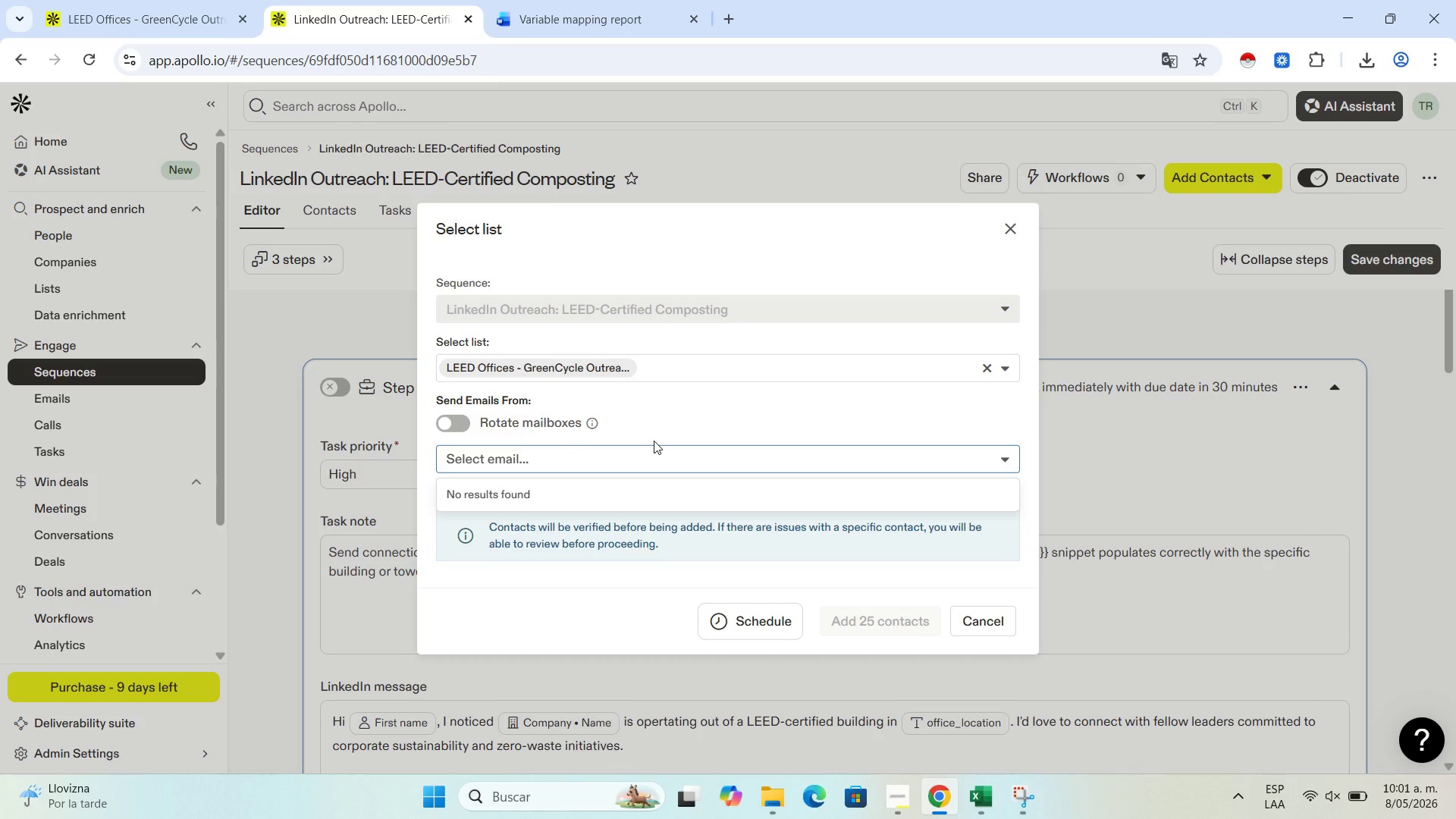 
left_click([654, 441])
 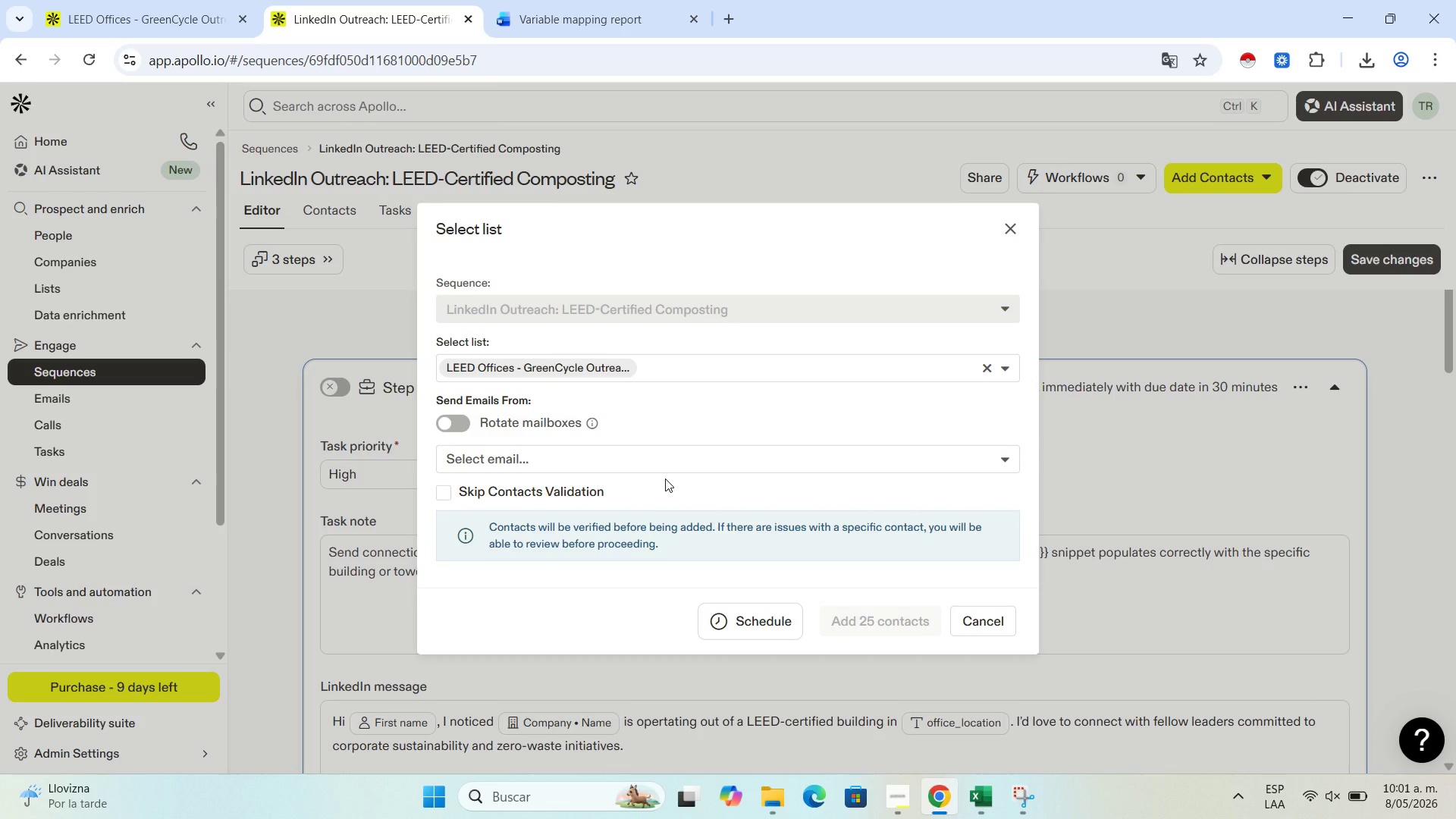 
wait(10.3)
 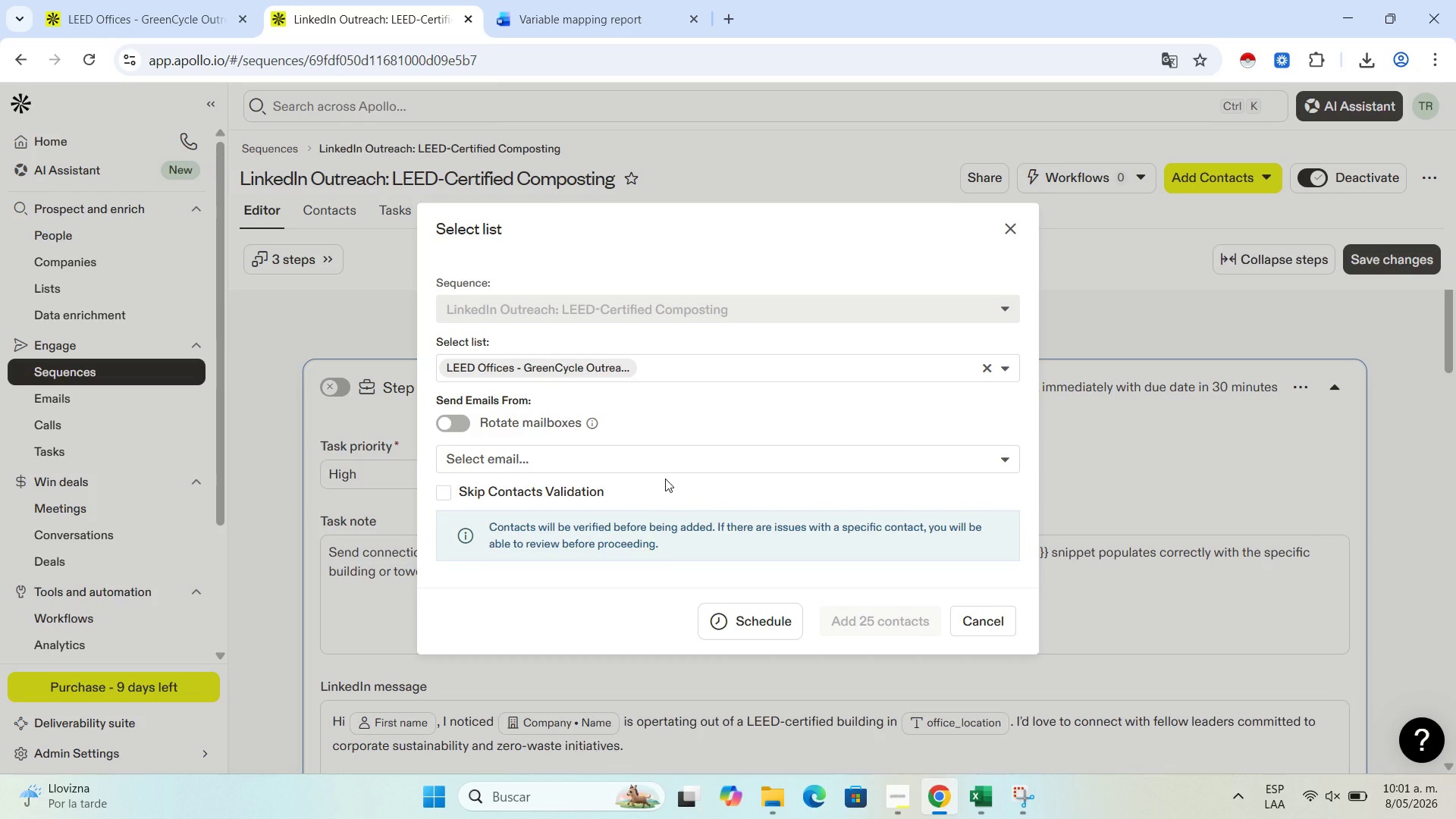 
left_click([670, 462])
 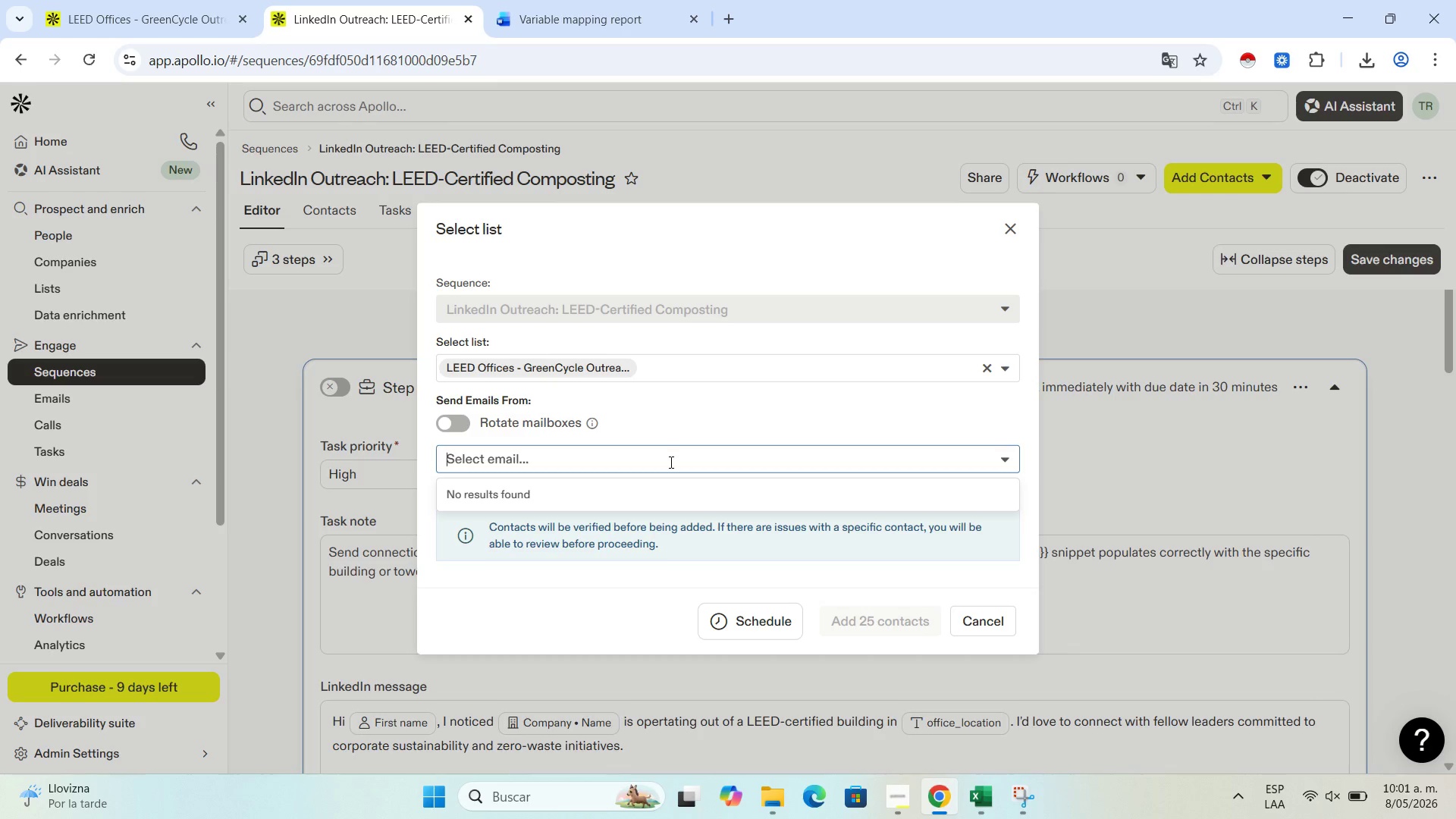 
type(jjj)
 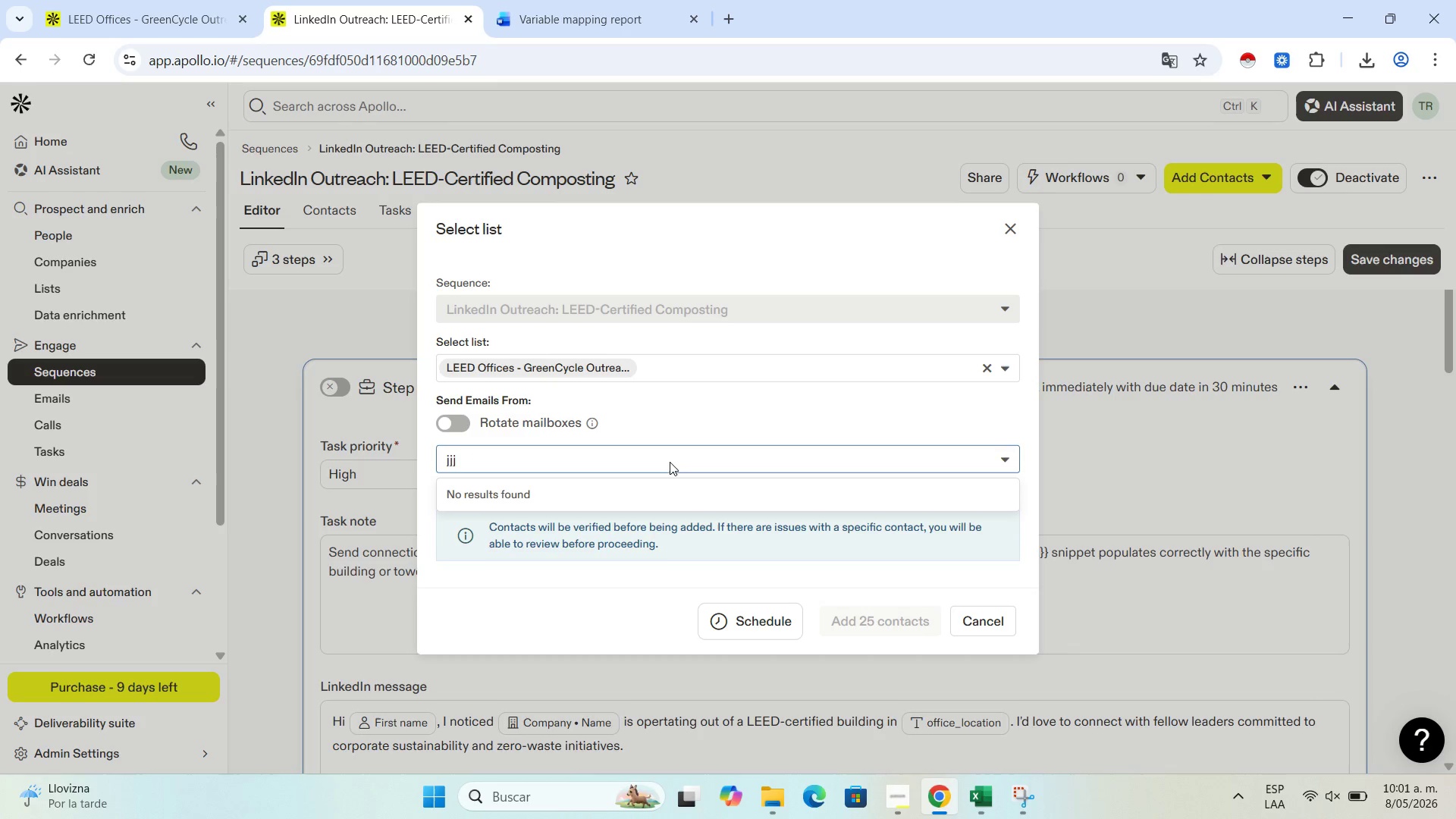 
hold_key(key=Backspace, duration=0.92)
 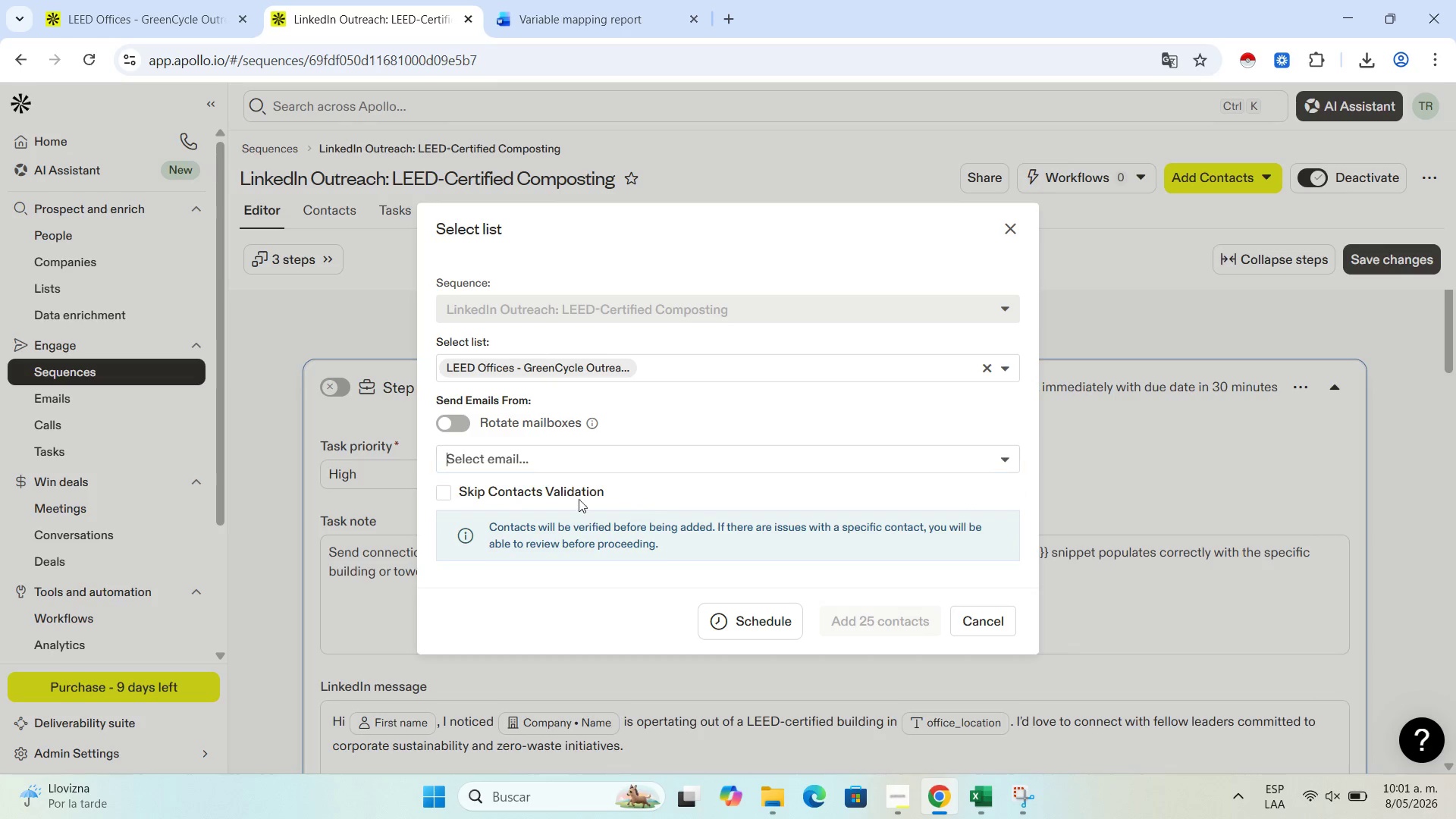 
left_click([443, 495])
 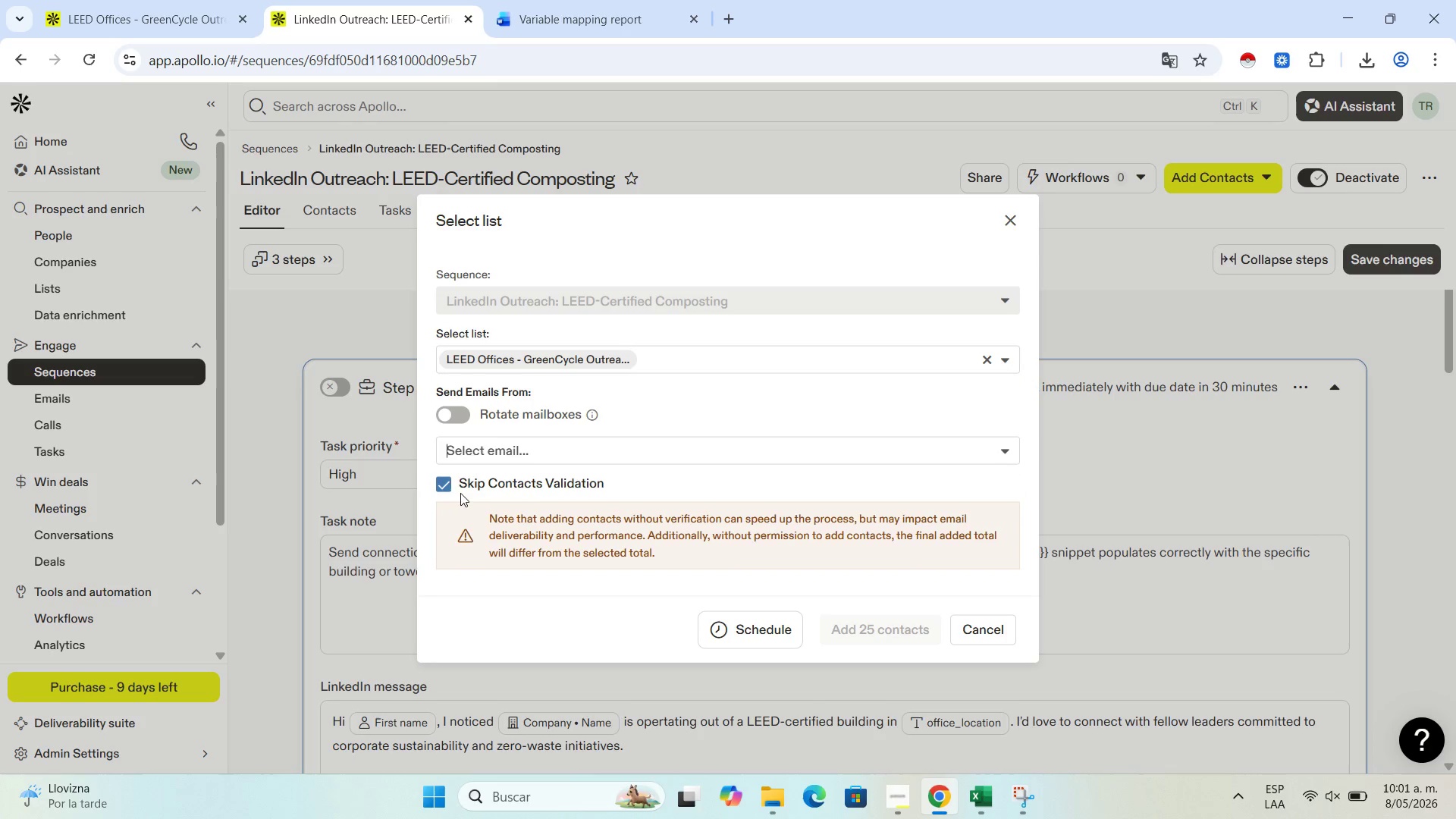 
left_click([443, 473])
 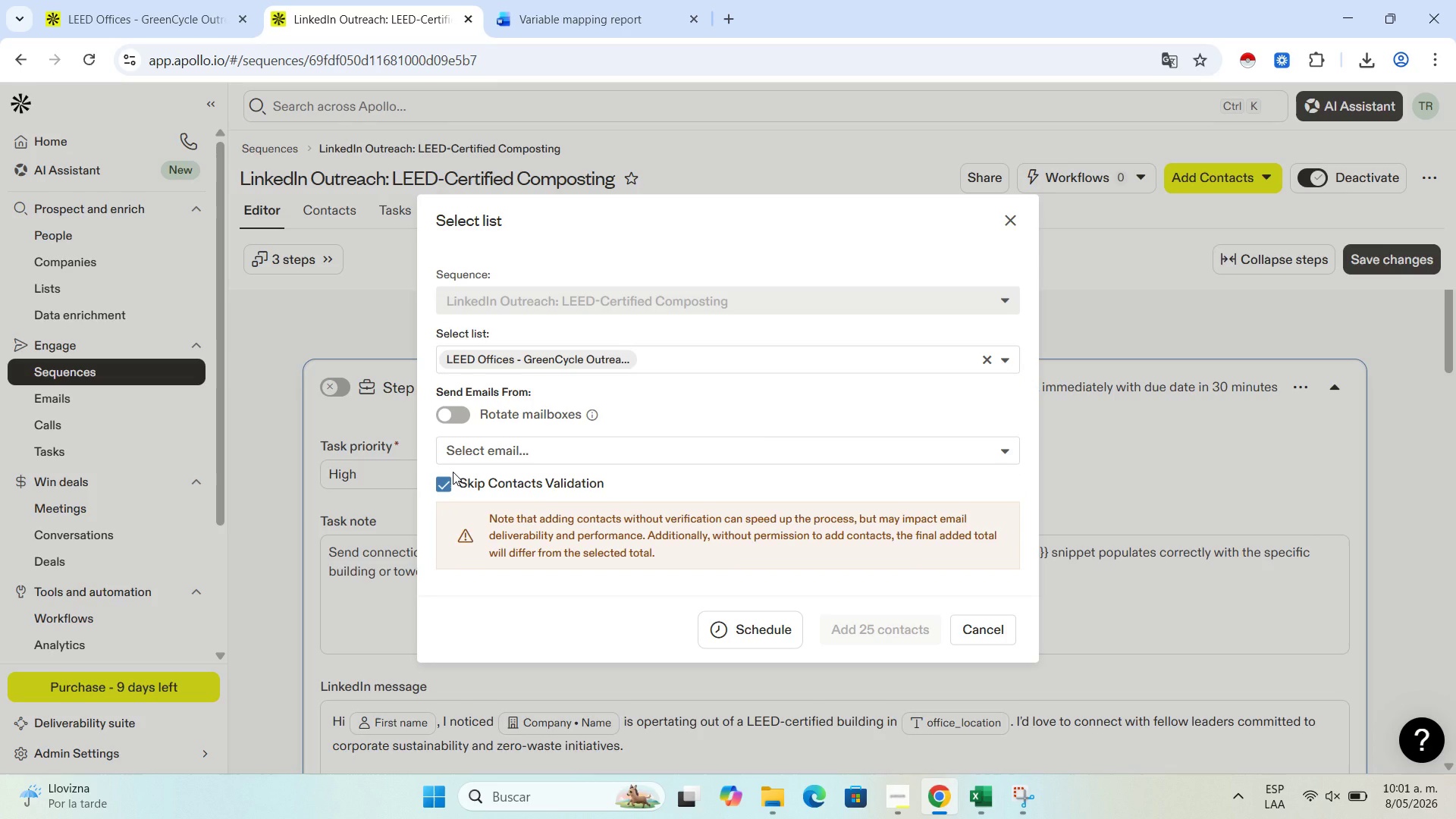 
left_click([453, 472])
 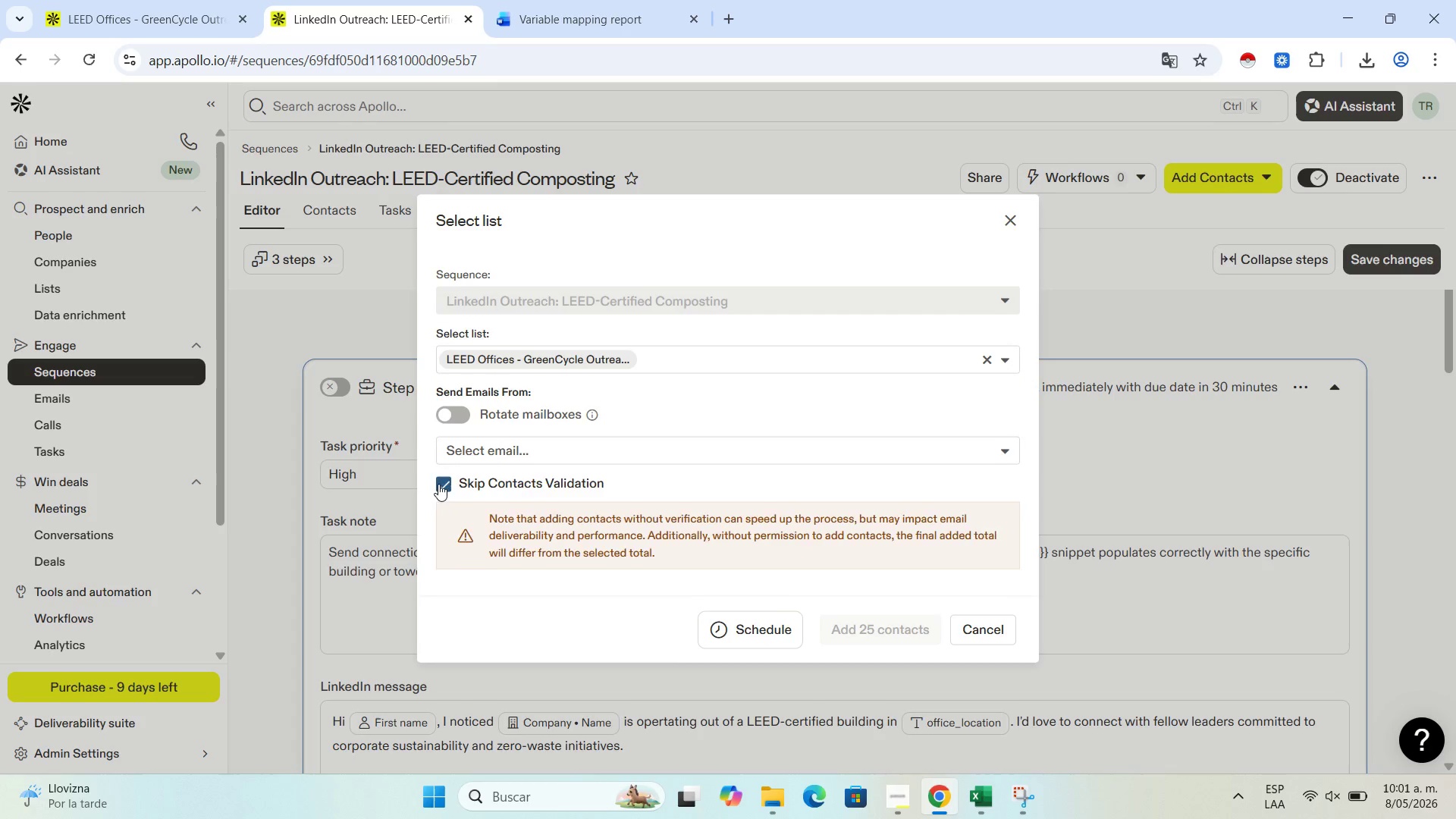 
left_click([438, 488])
 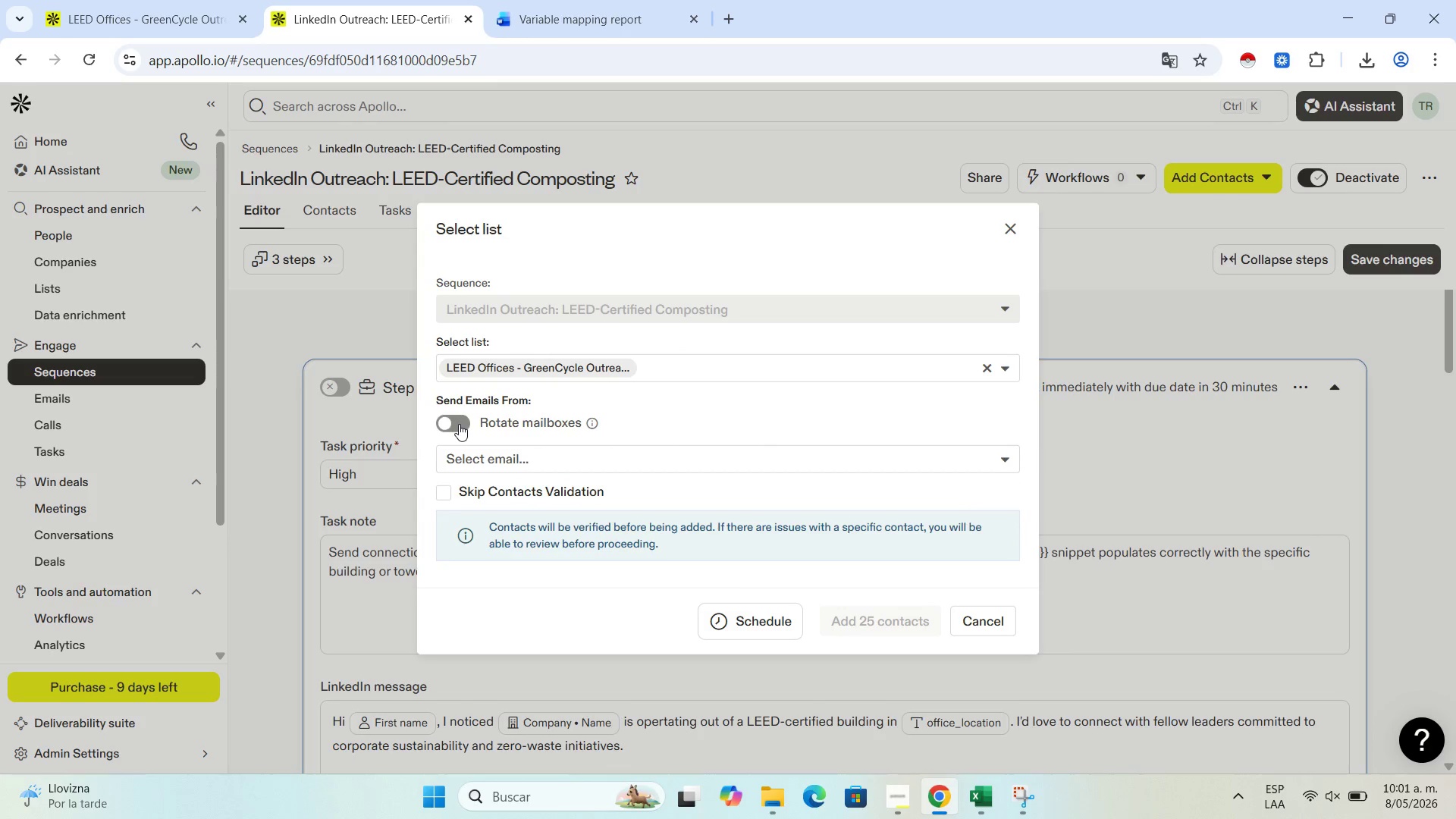 
left_click([459, 424])
 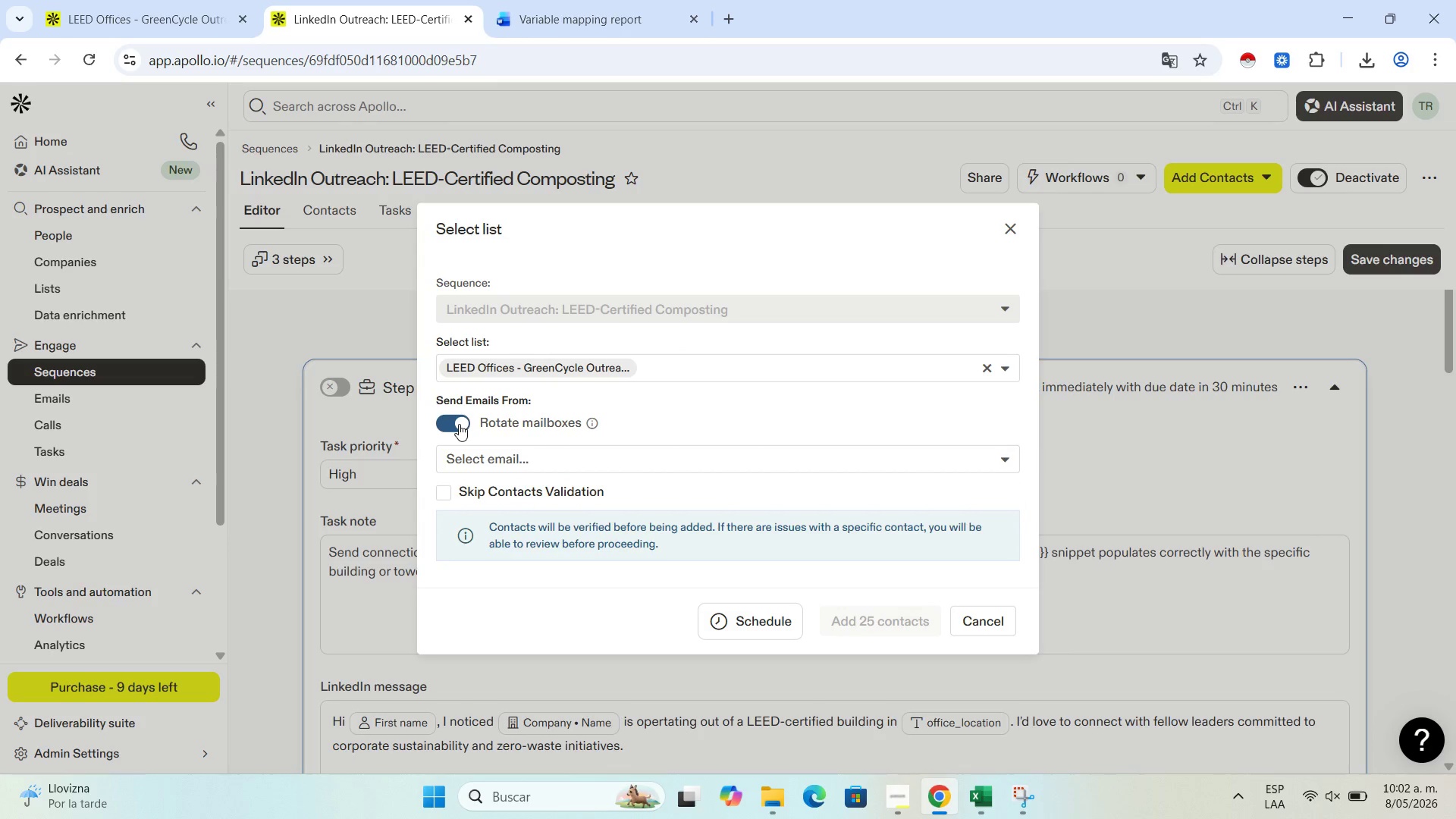 
left_click([459, 424])
 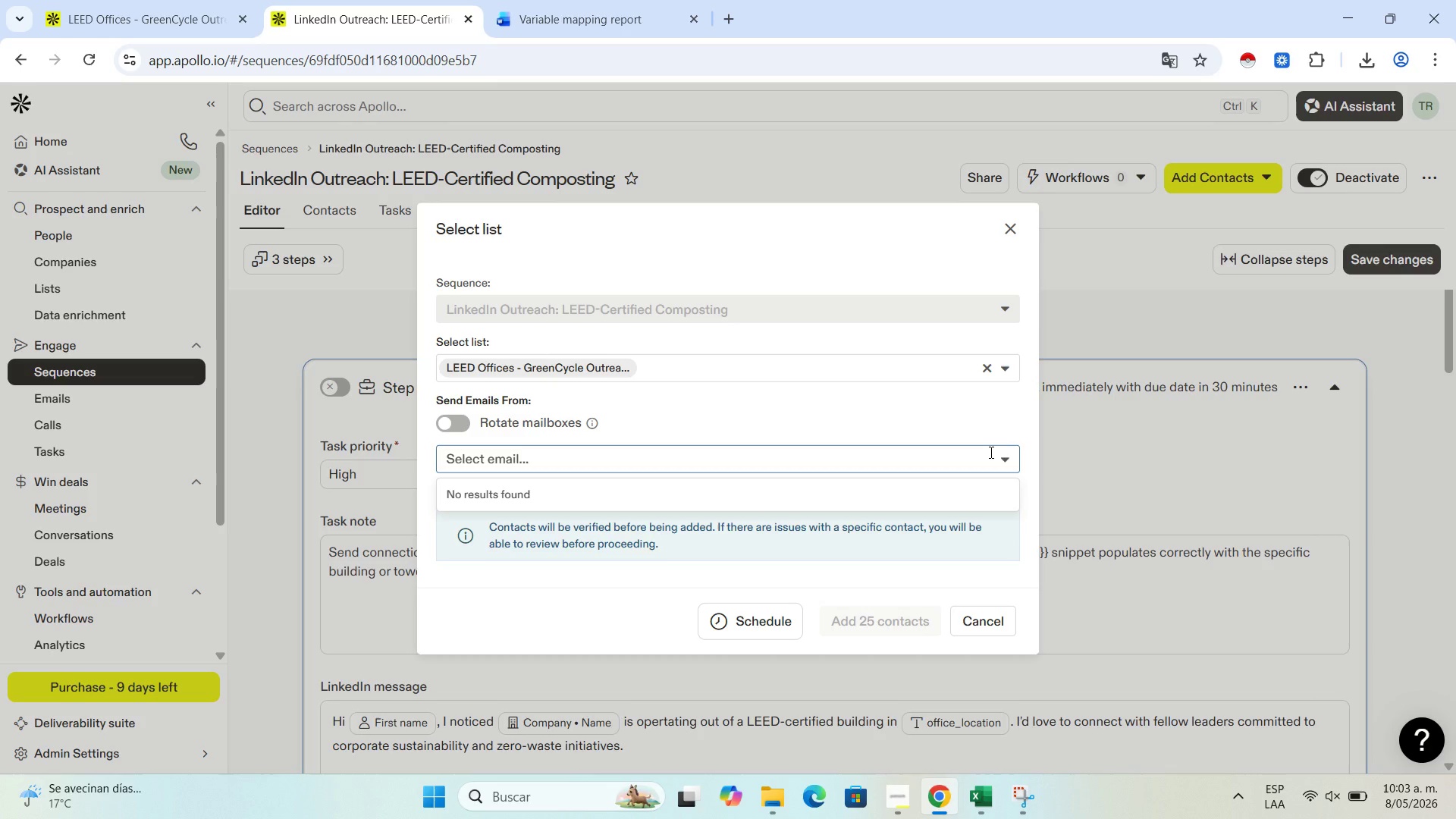 
wait(93.17)
 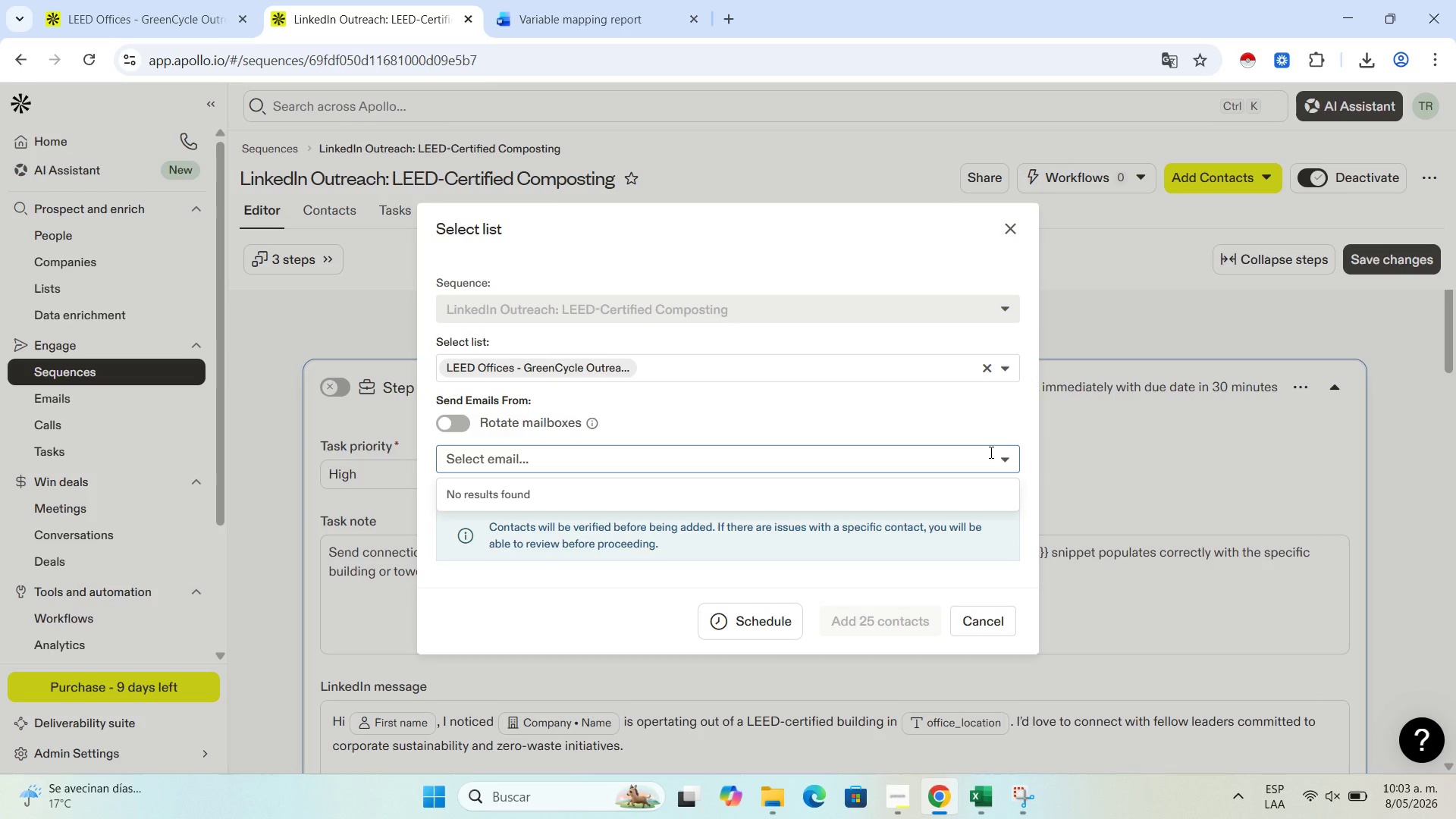 
type(trabajofree)
 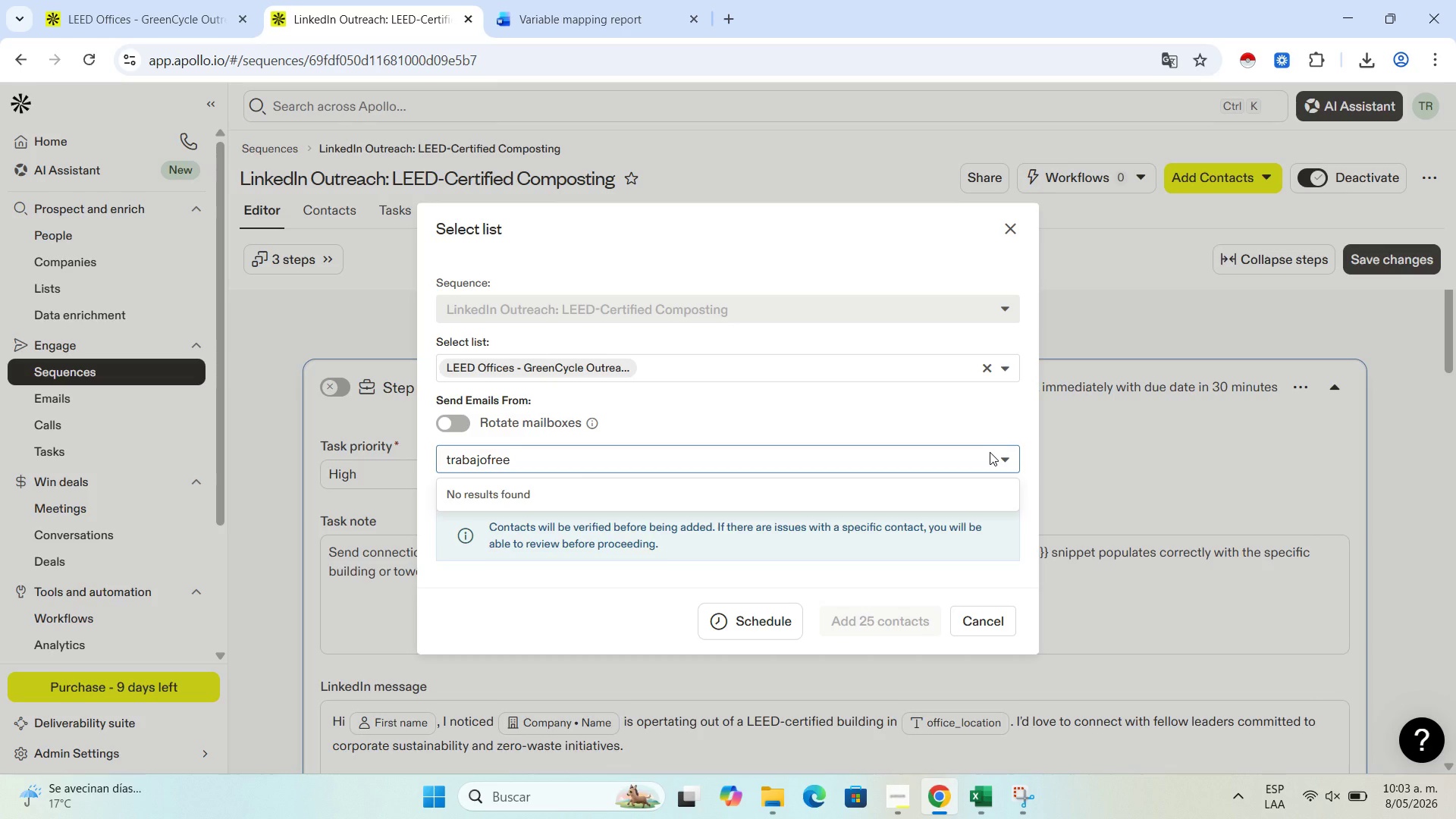 
wait(10.06)
 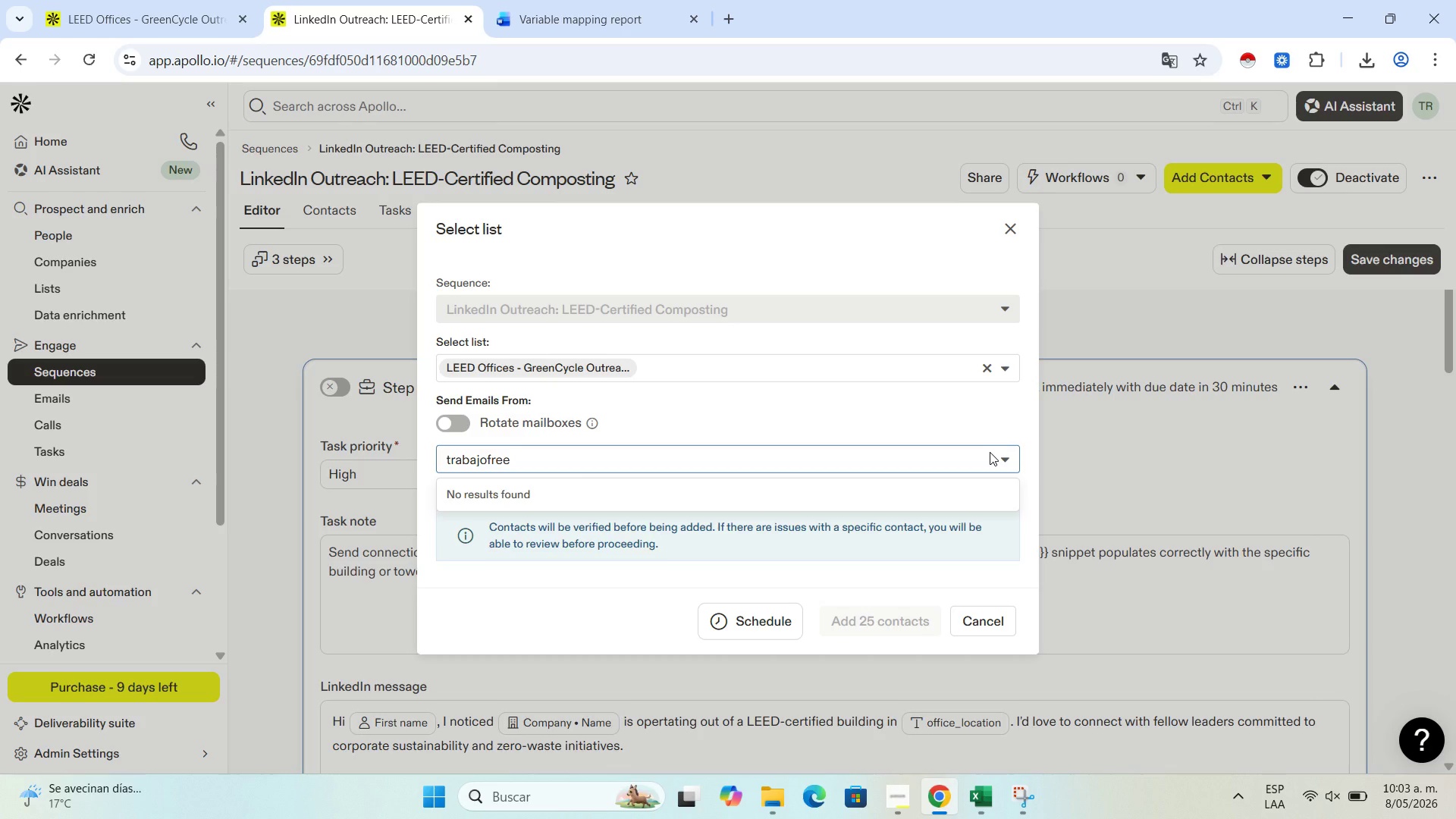 
left_click([569, 460])
 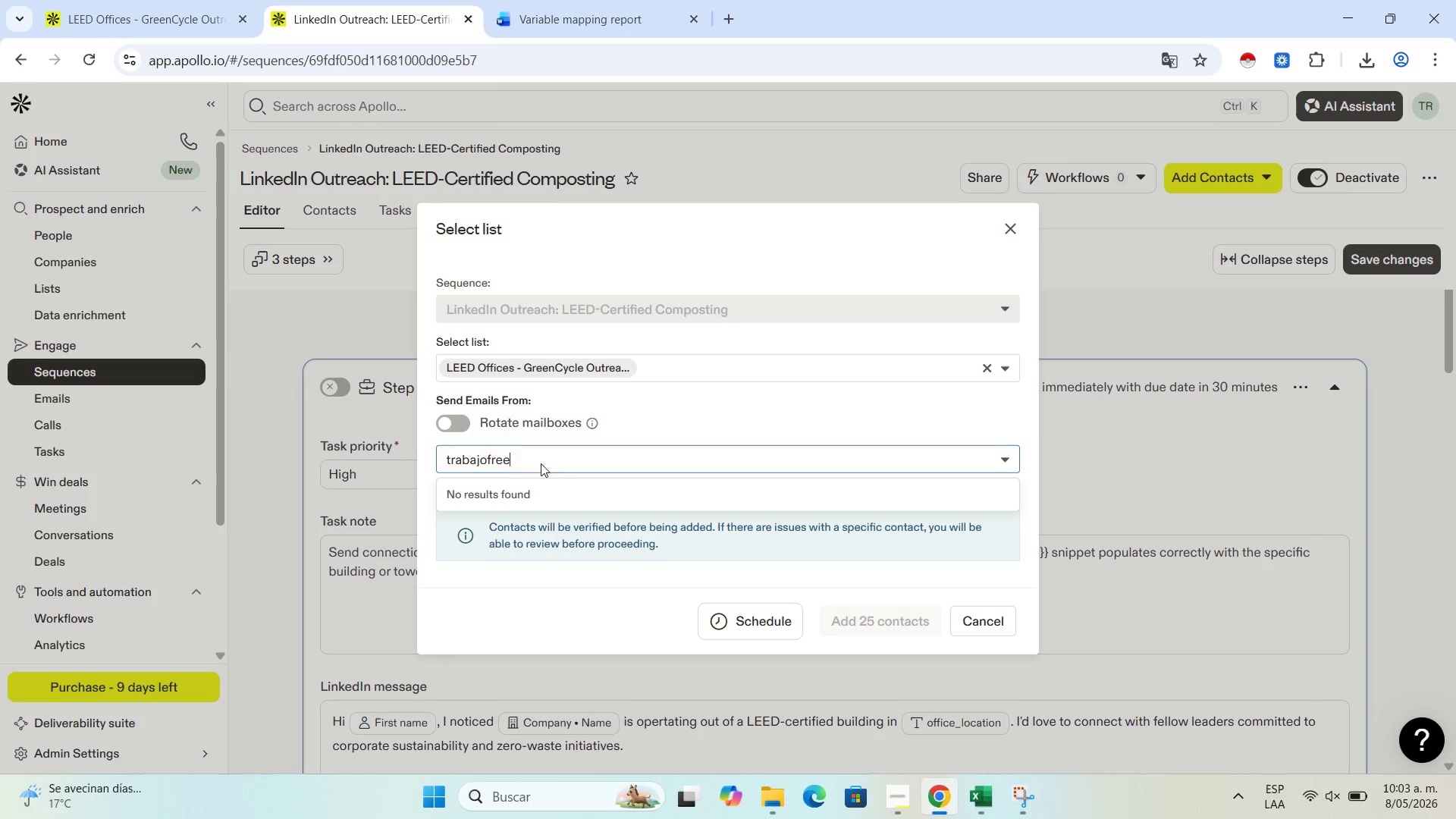 
left_click_drag(start_coordinate=[544, 462], to_coordinate=[373, 463])
 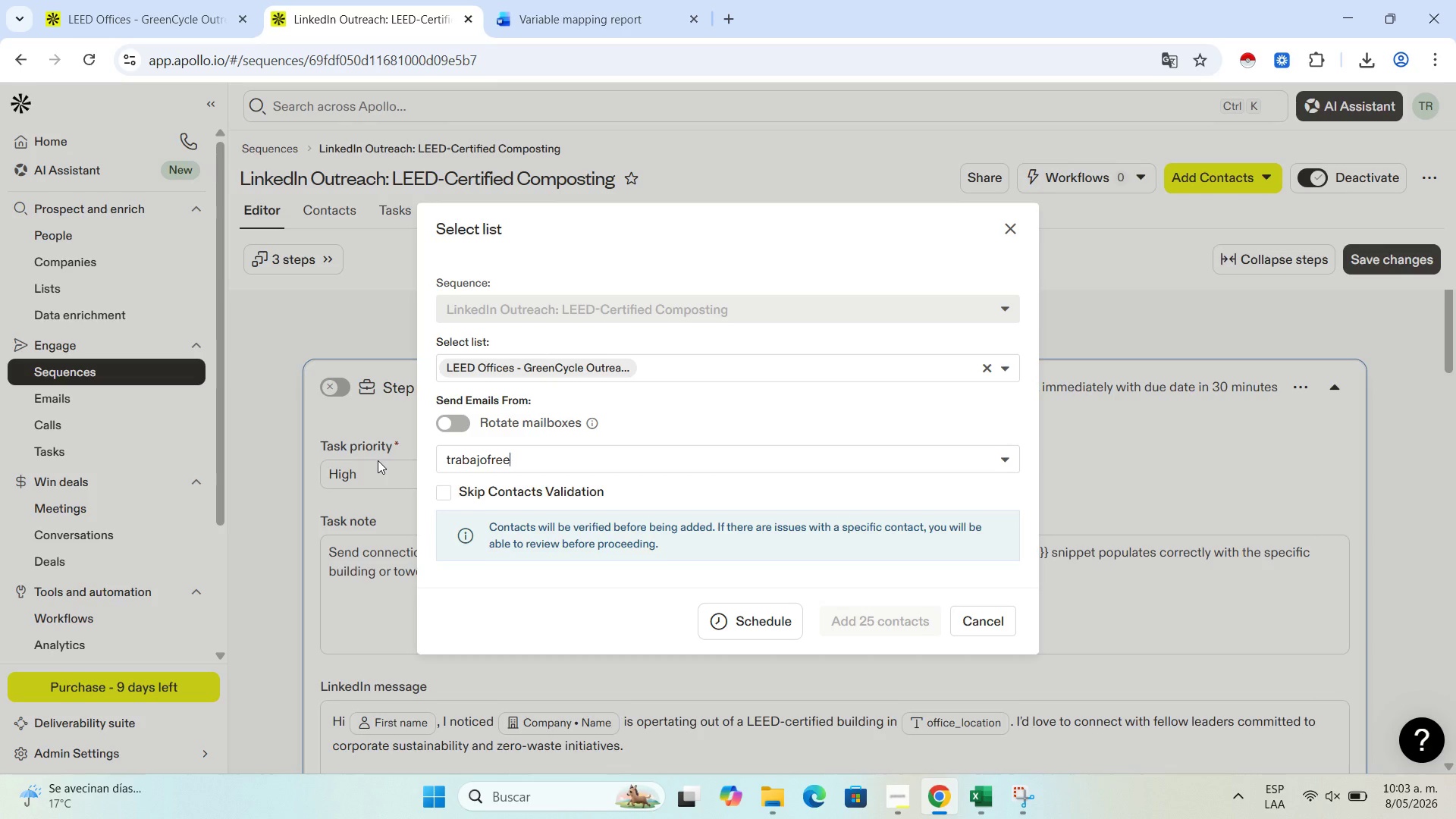 
key(Backspace)
 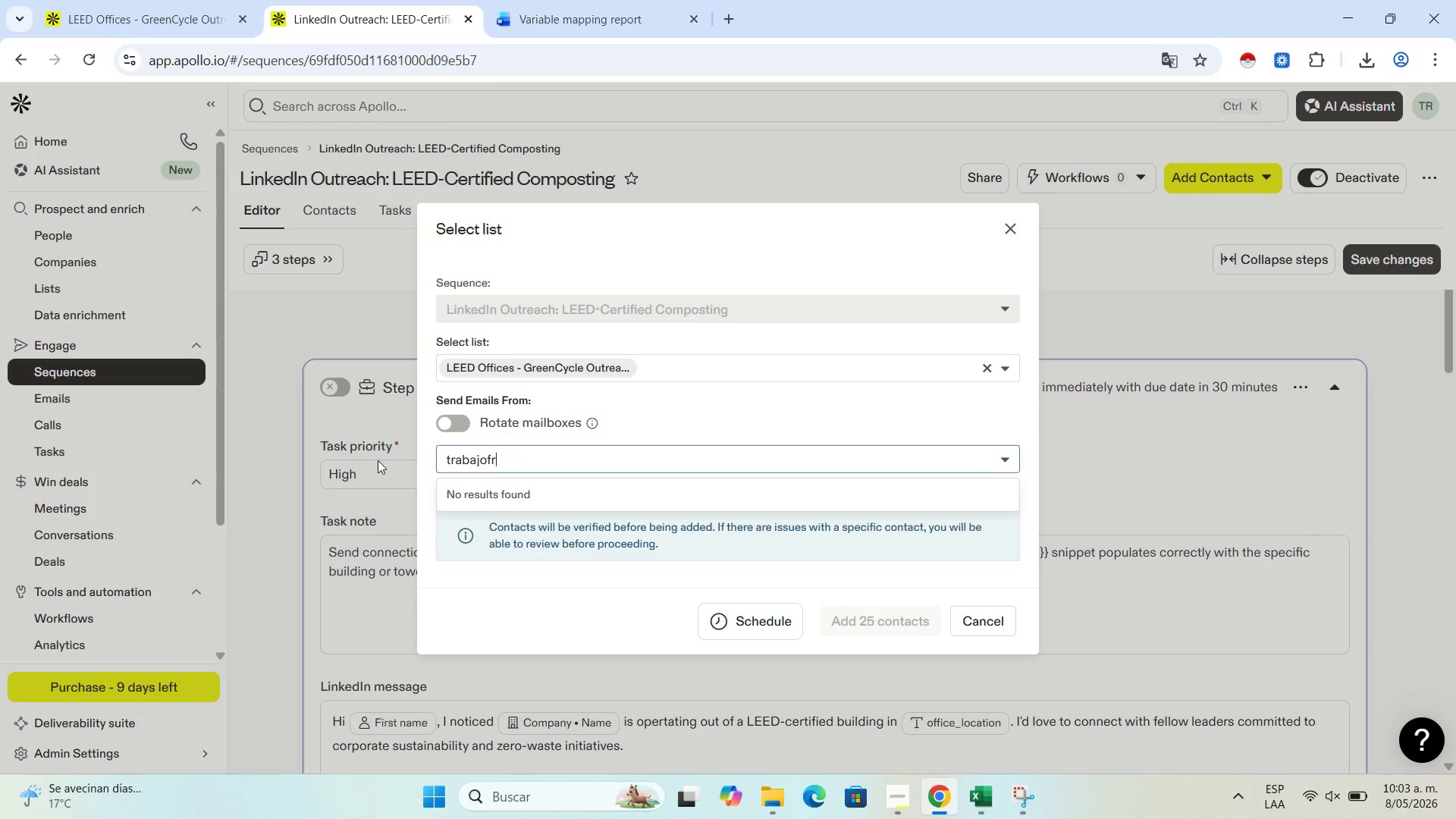 
key(Backspace)
 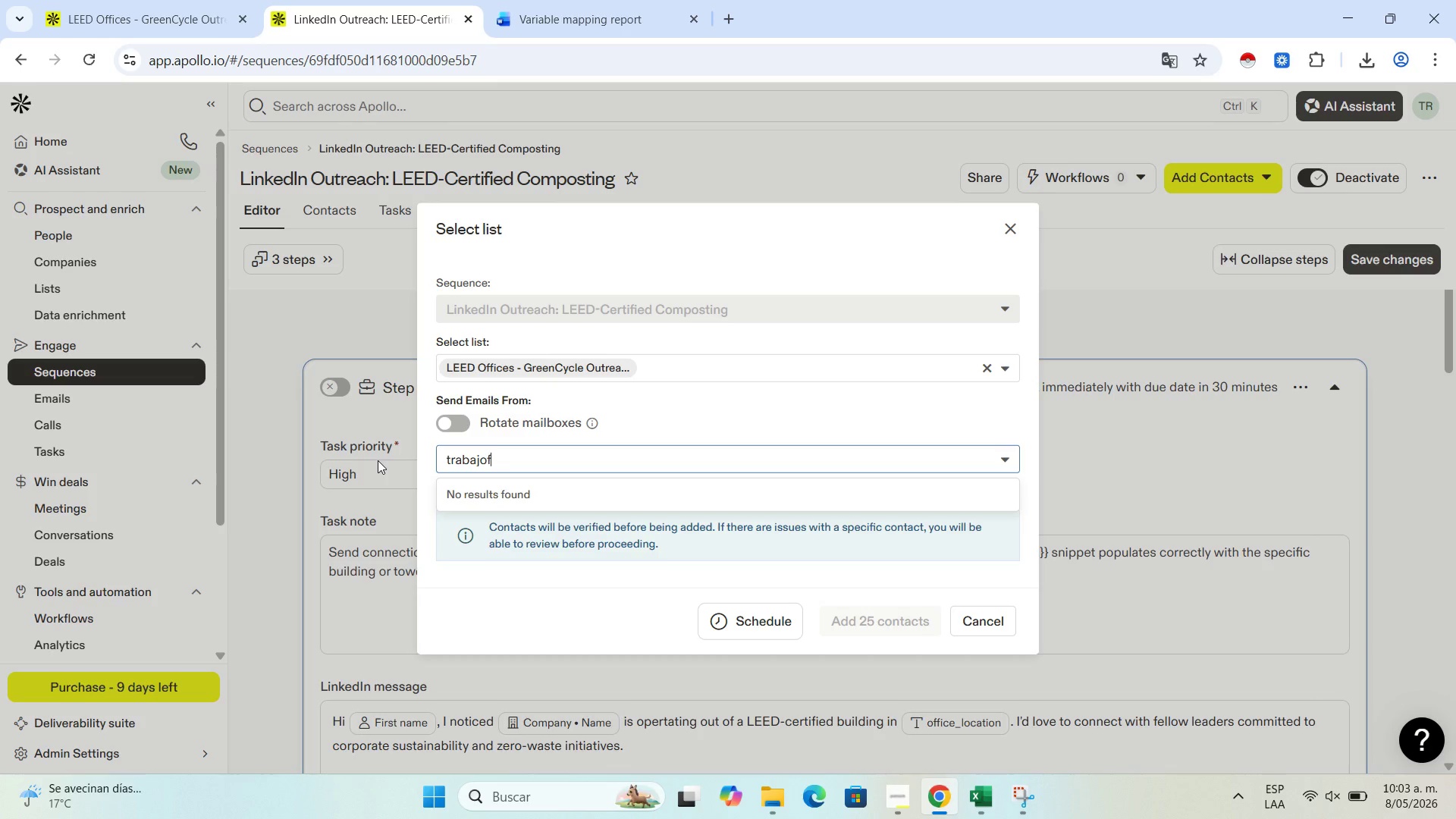 
hold_key(key=Backspace, duration=0.92)
 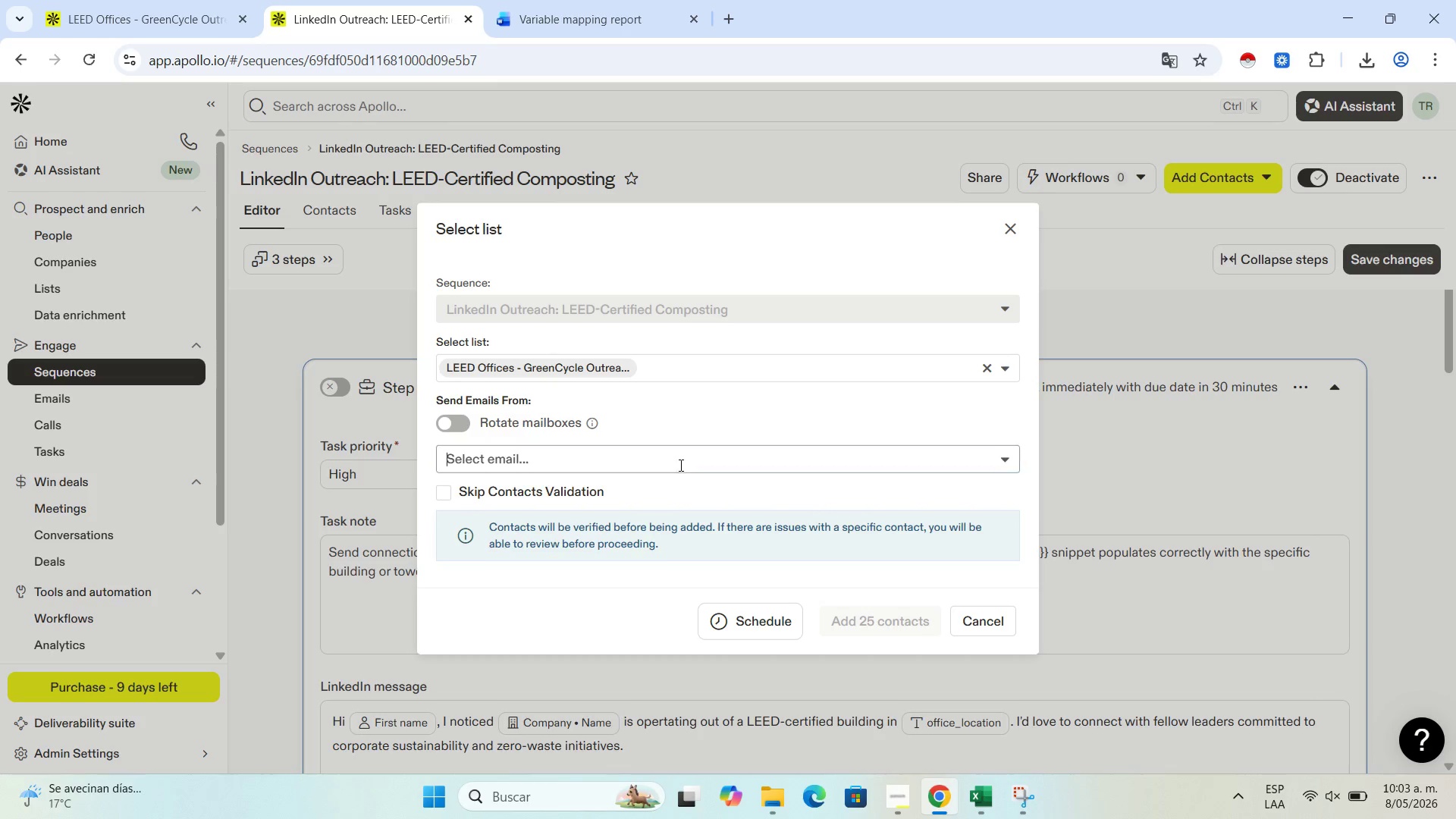 
left_click([683, 472])
 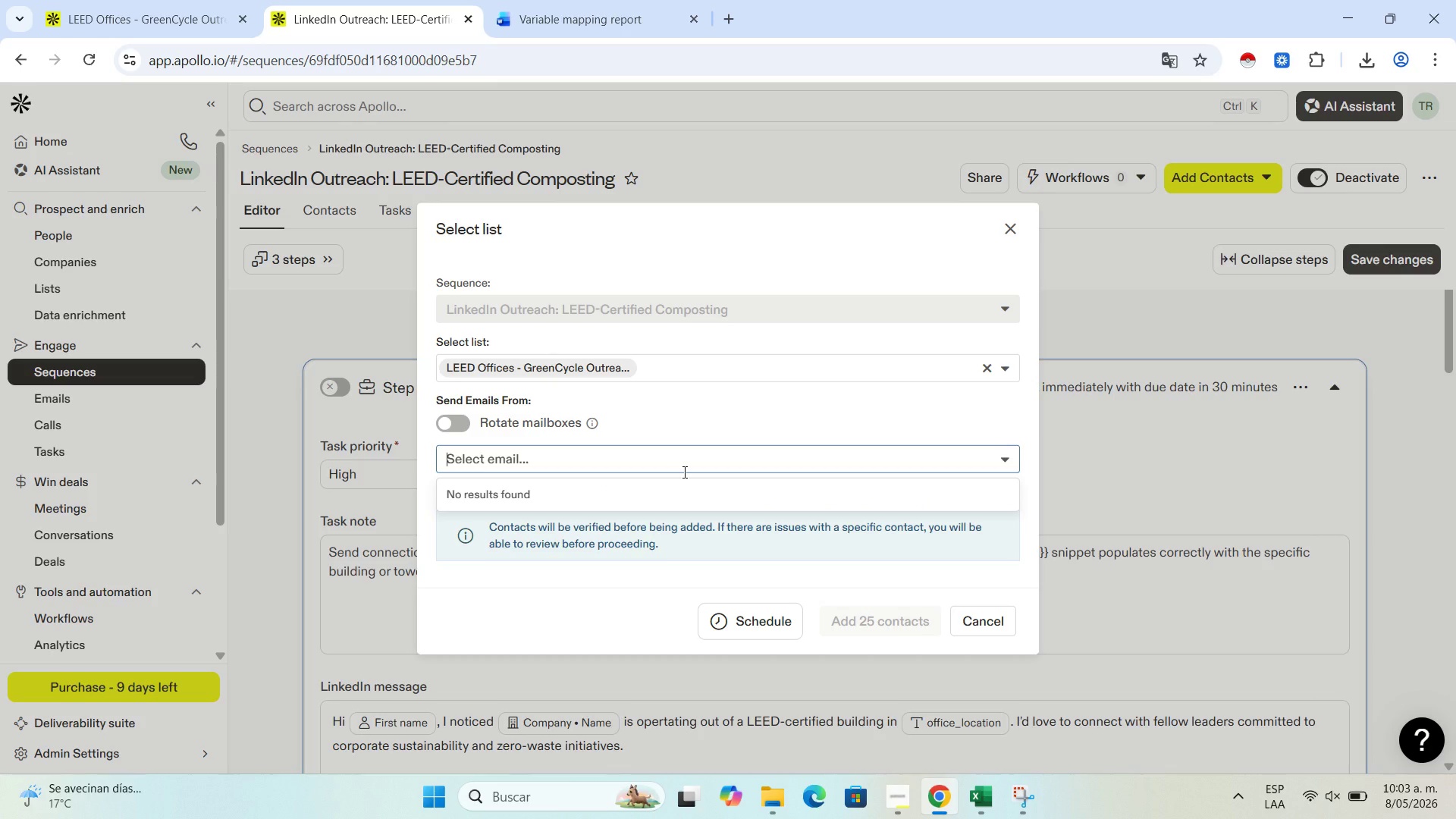 
wait(5.08)
 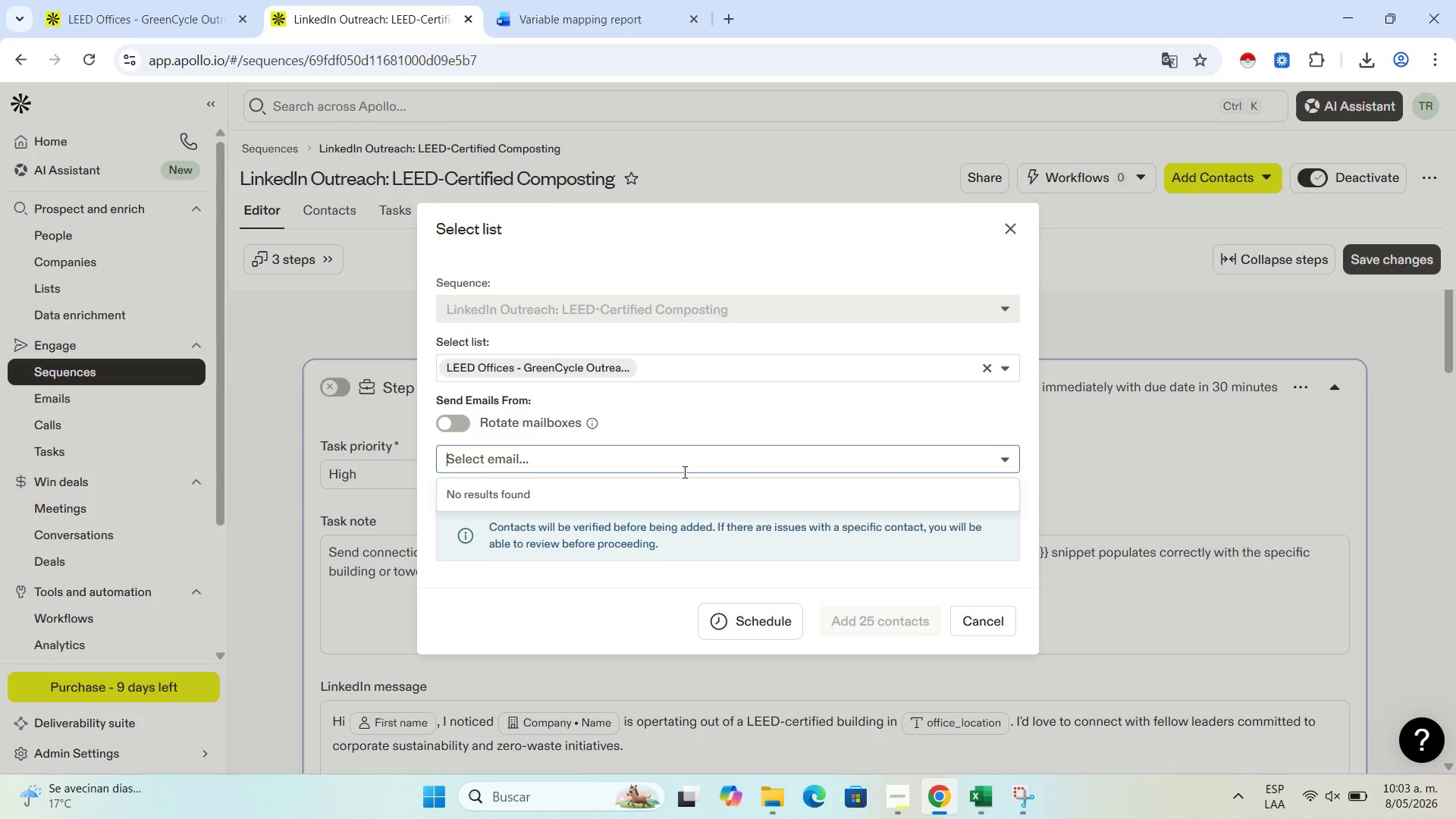 
type(trabajofreelance1)
 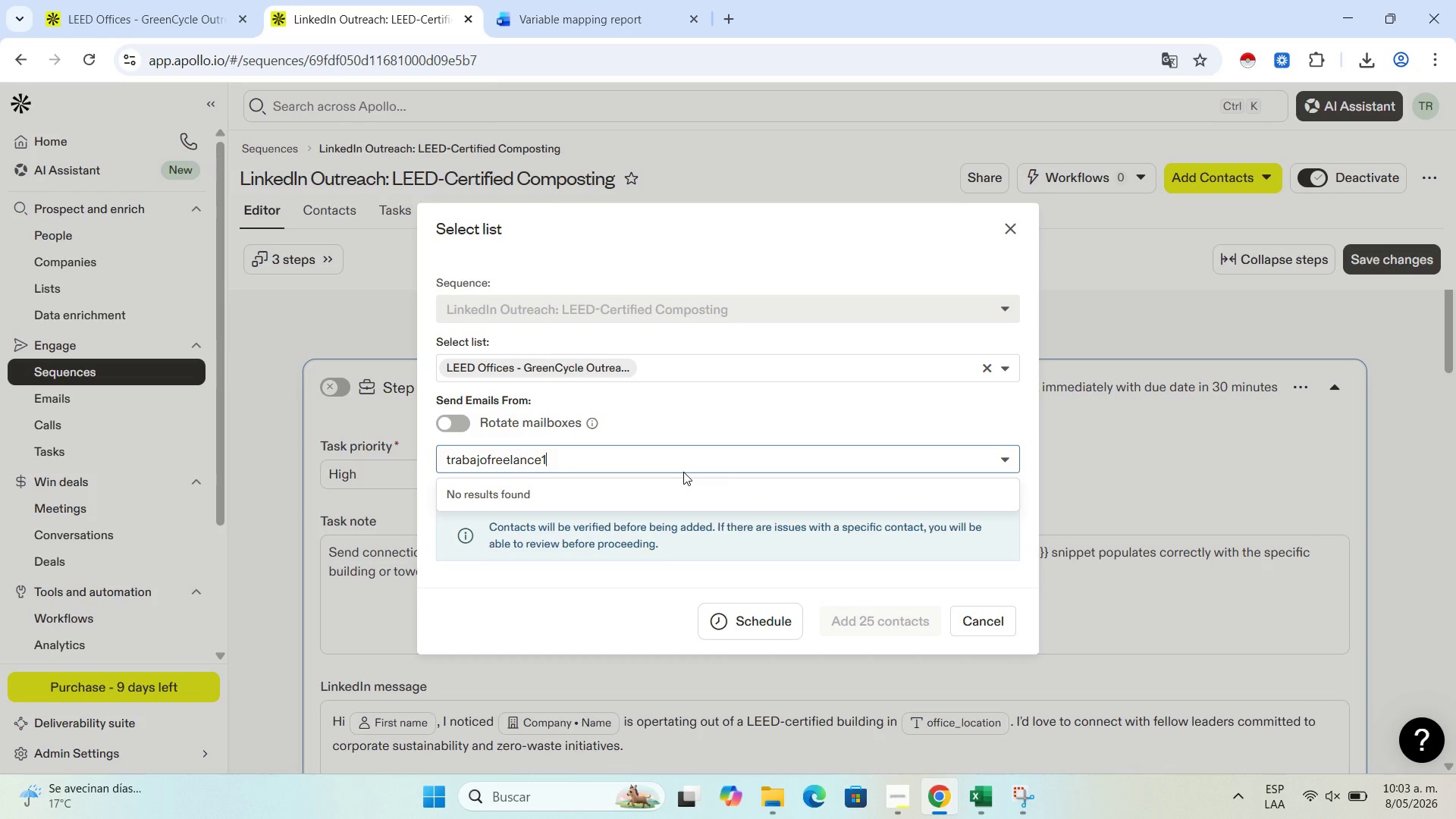 
key(Alt+Control+Q)
 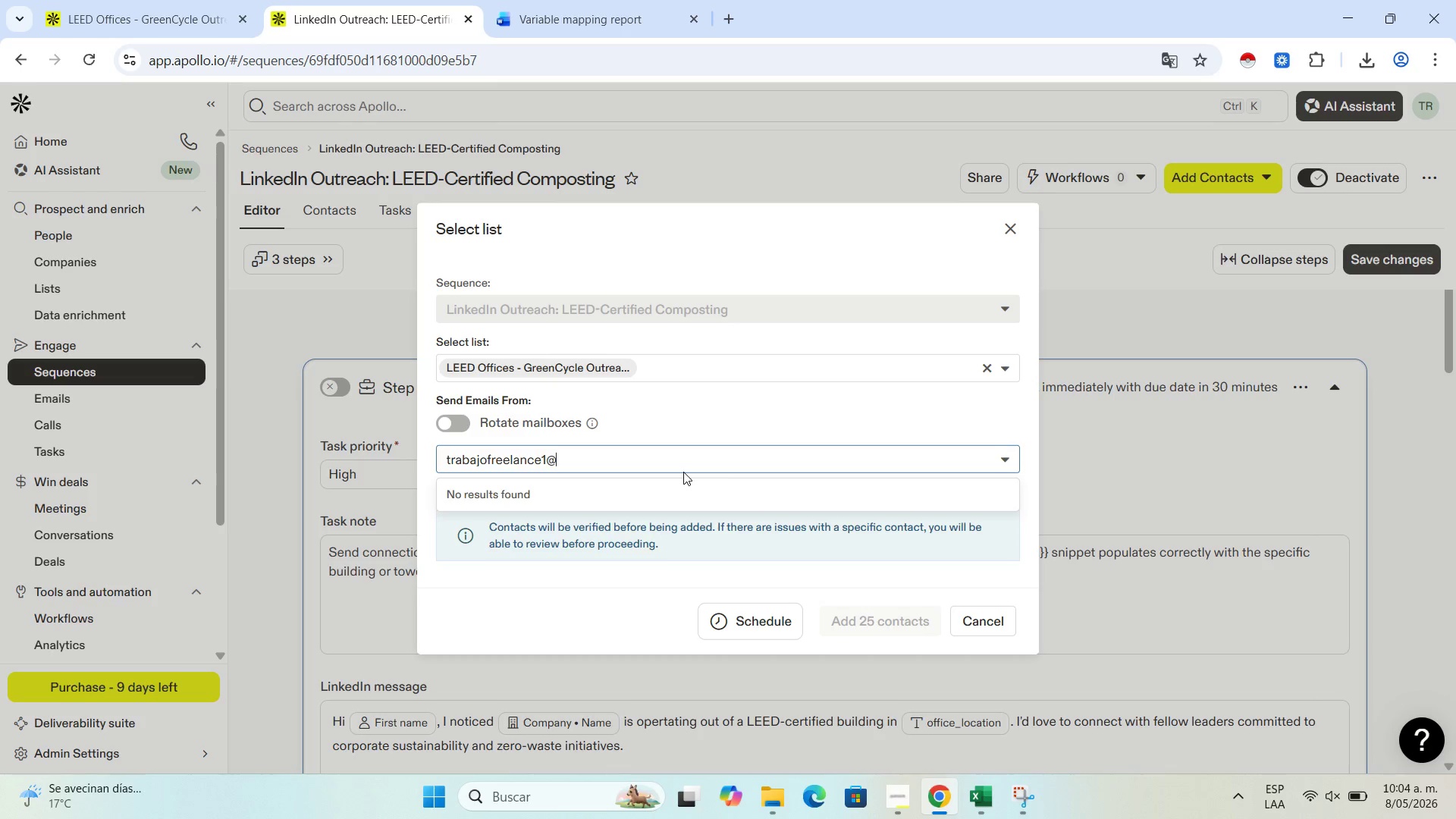 
type(outlook.com)
 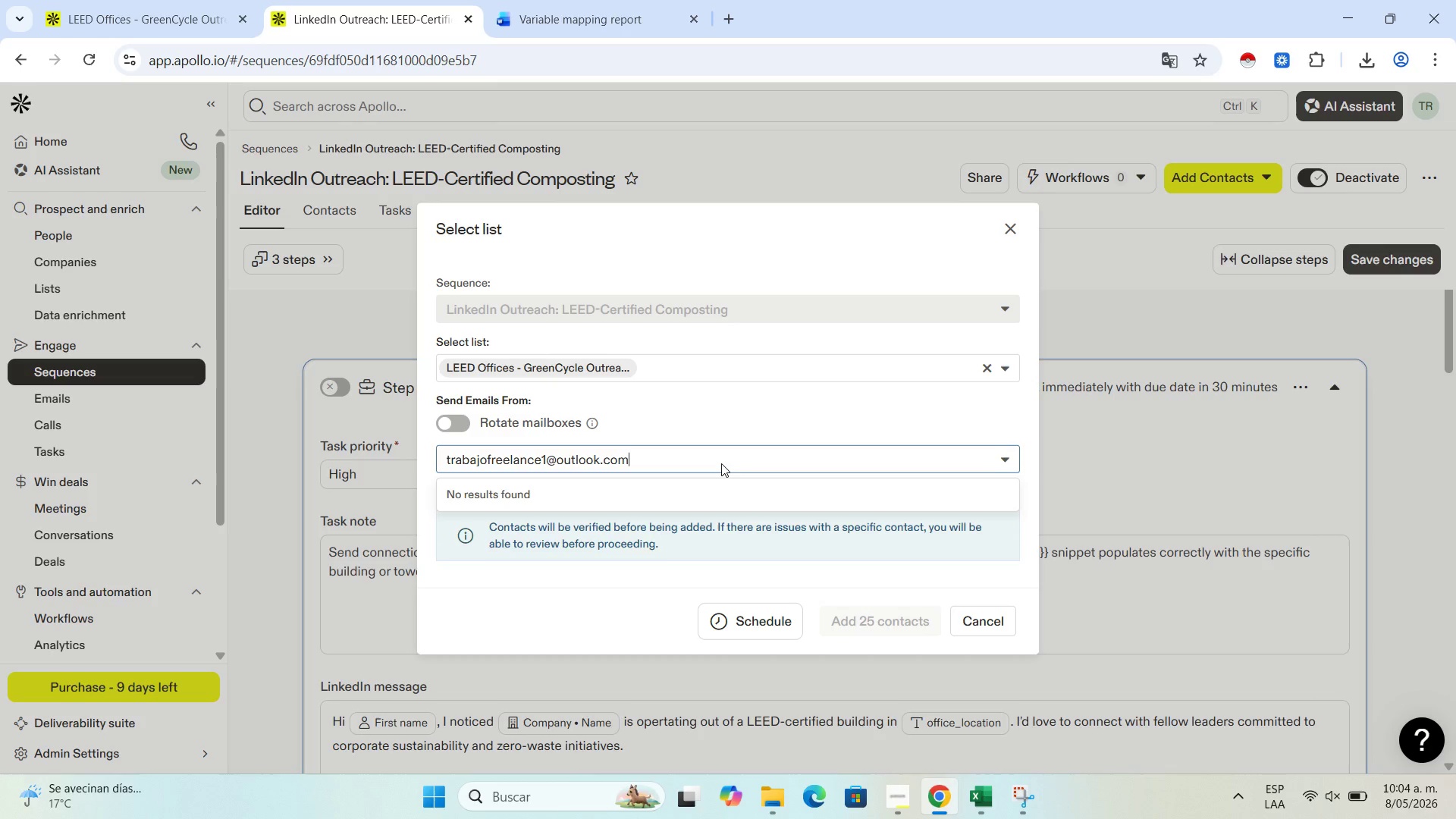 
double_click([700, 485])
 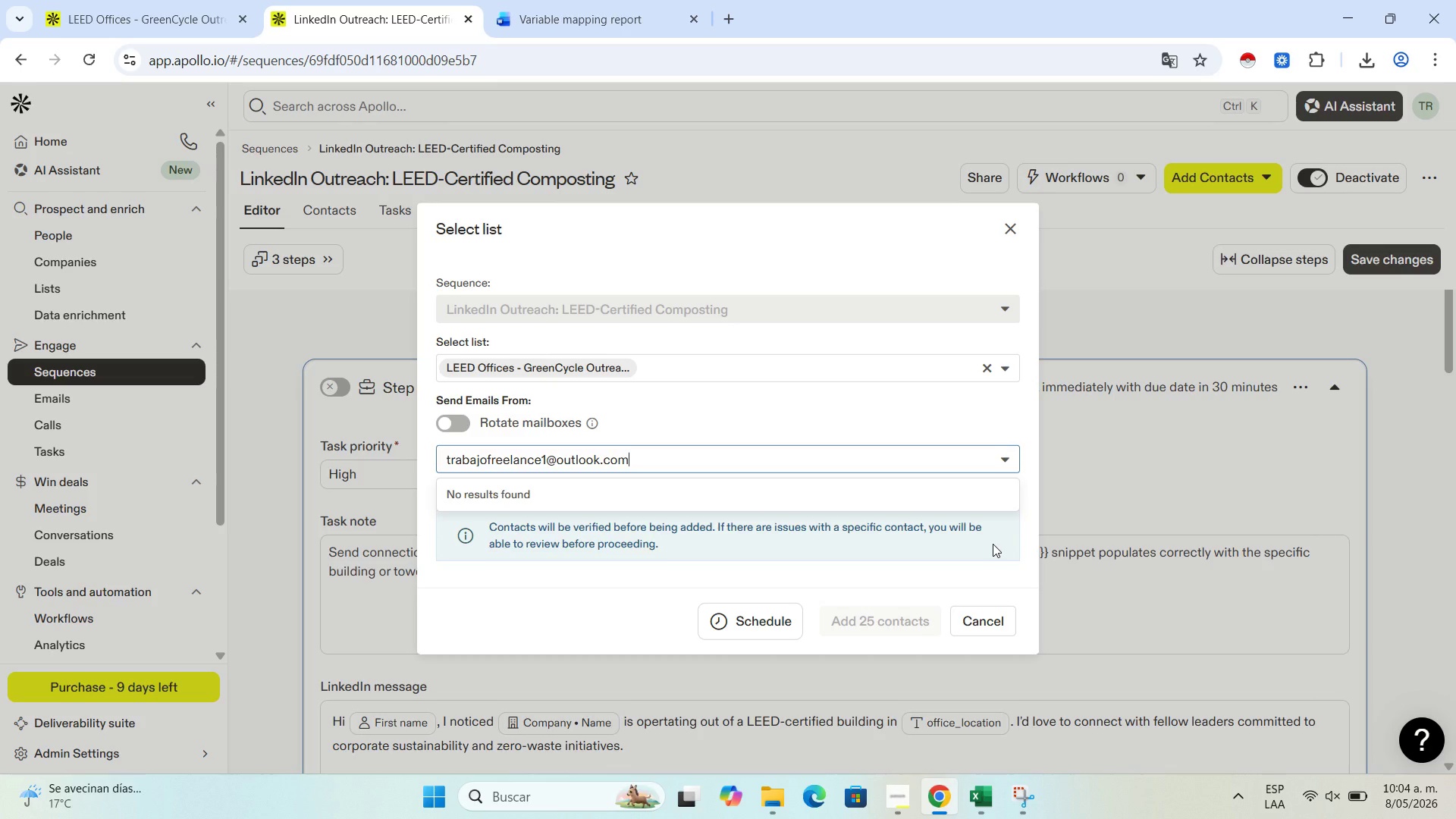 
wait(36.42)
 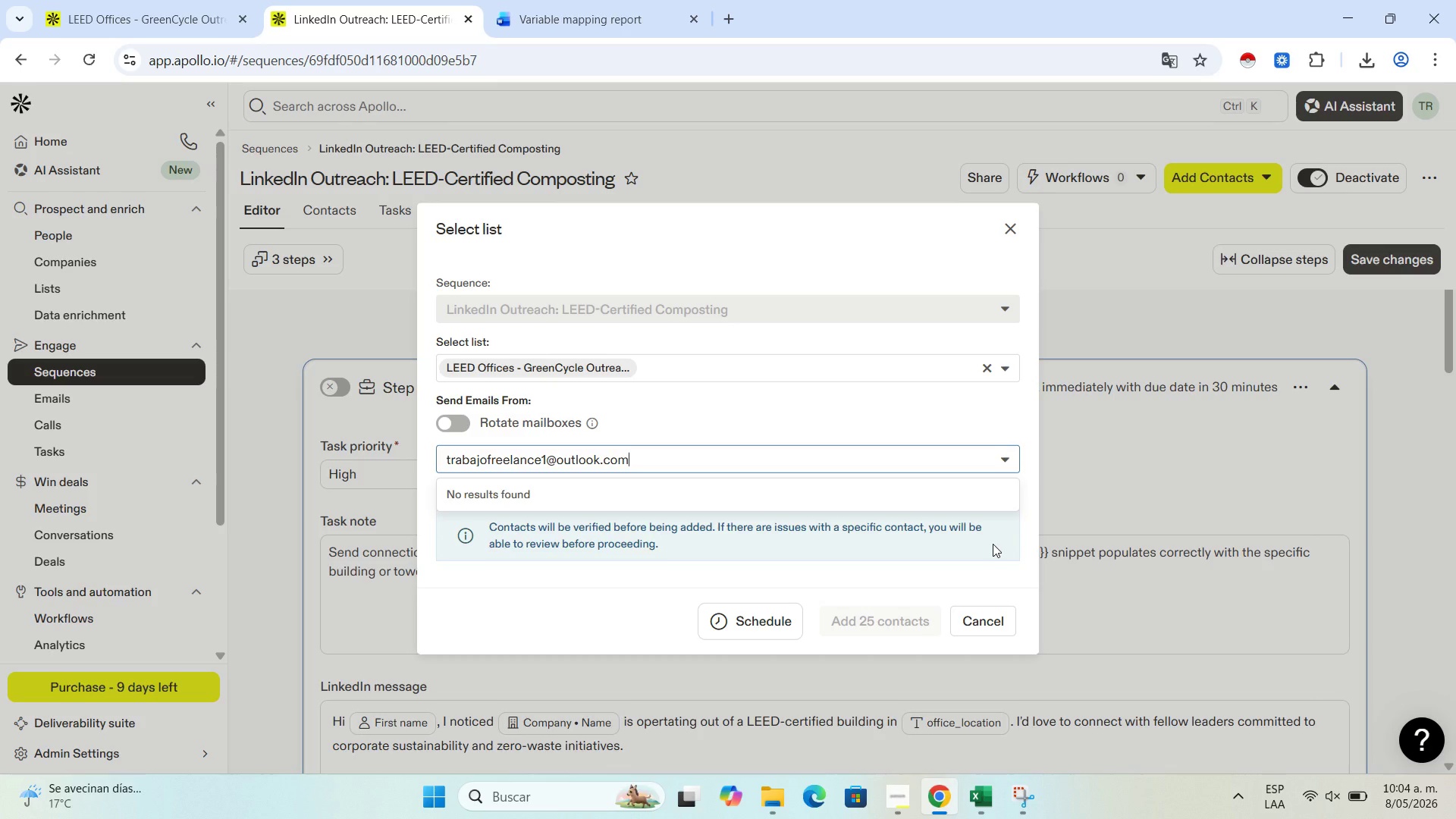 
left_click([960, 625])
 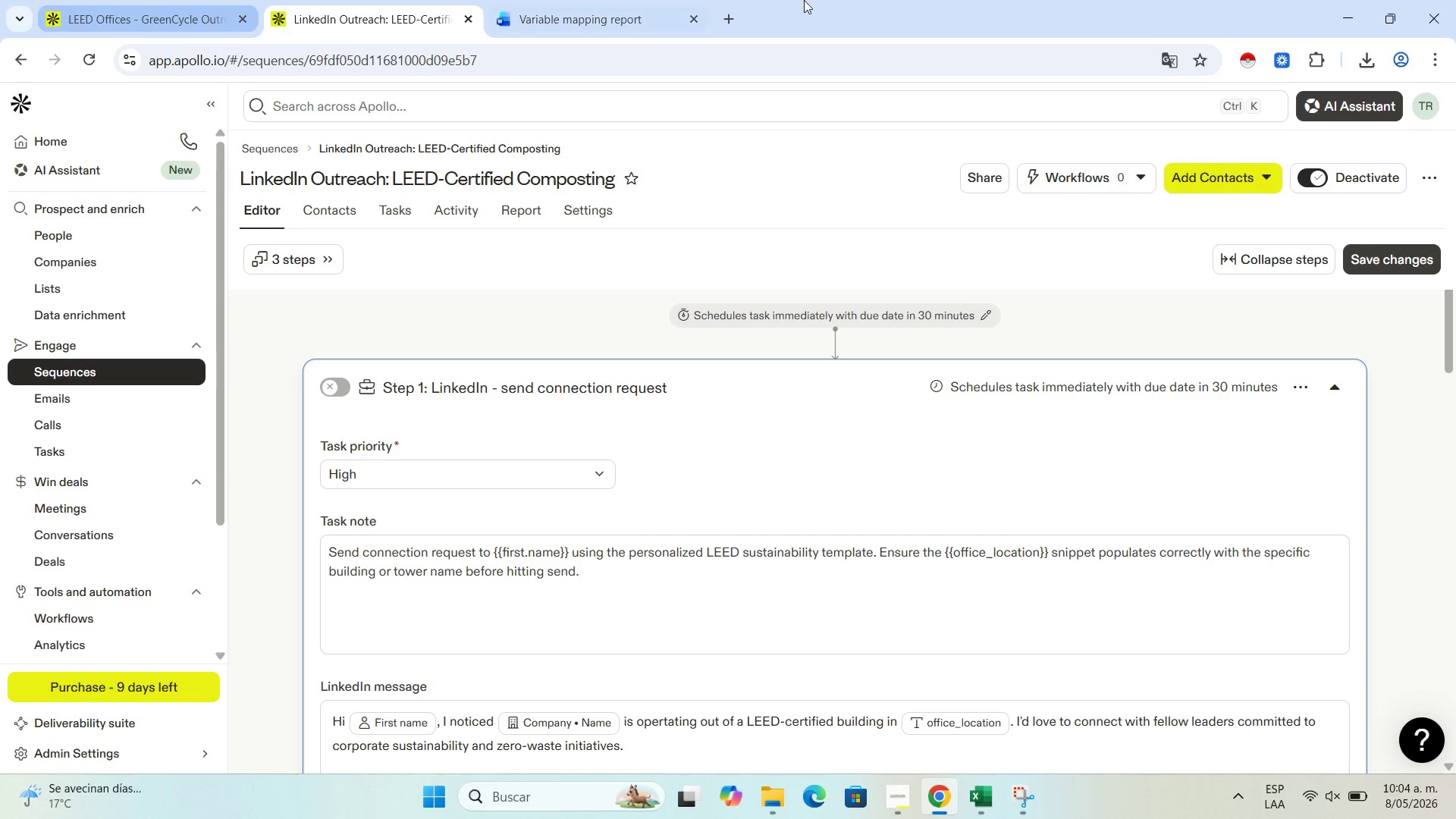 
right_click([359, 0])
 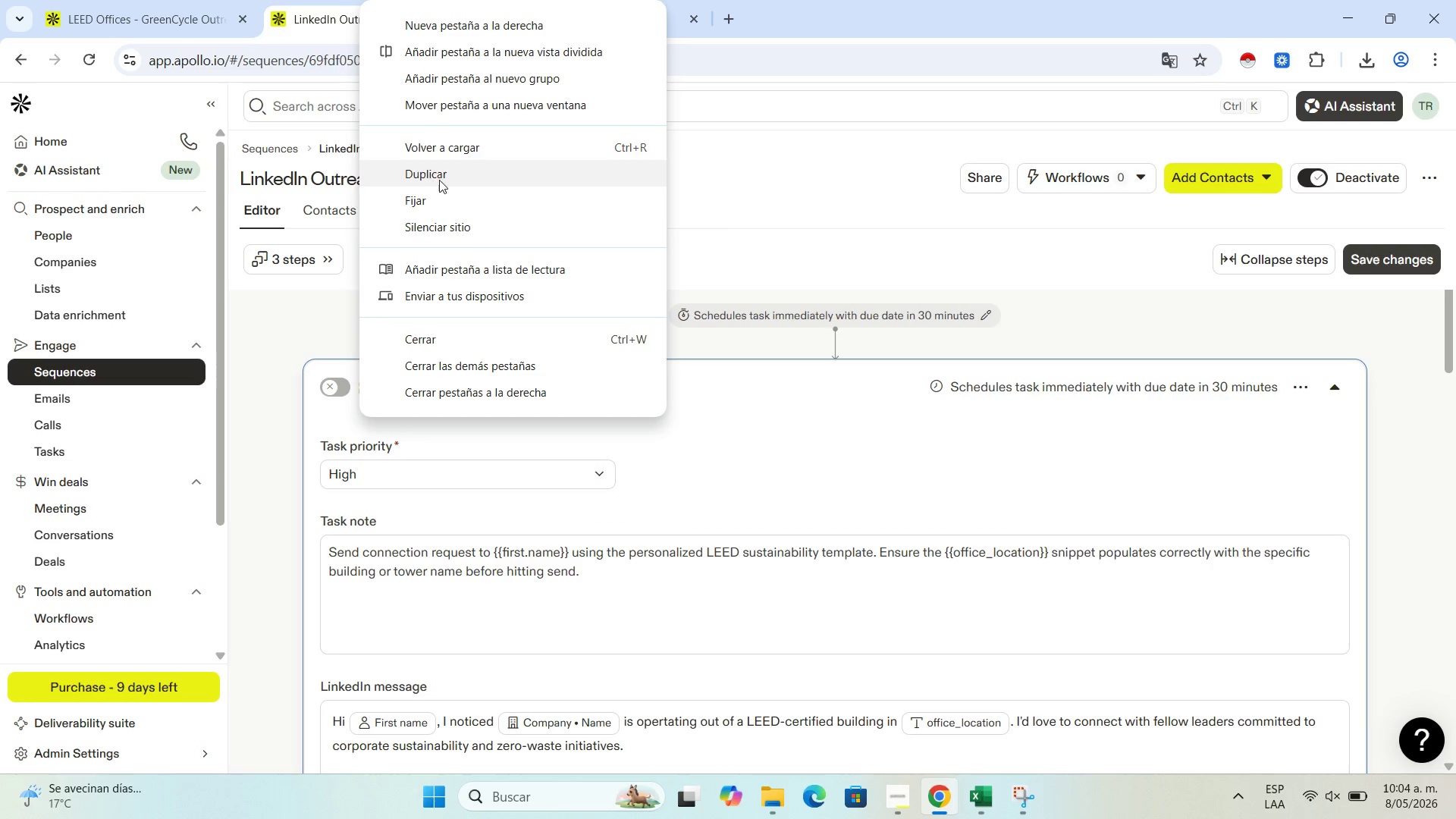 
left_click([442, 170])
 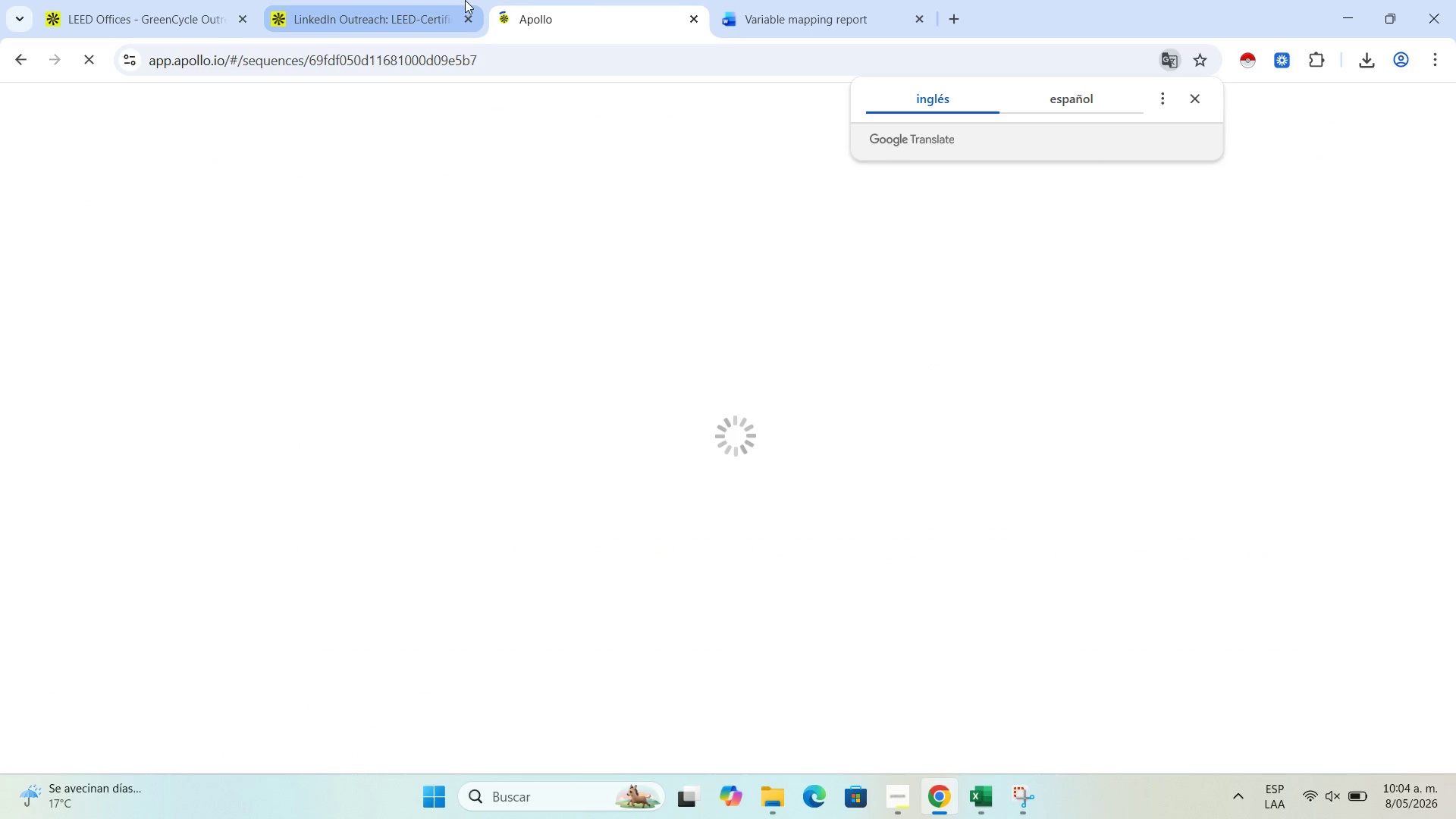 
left_click([422, 12])
 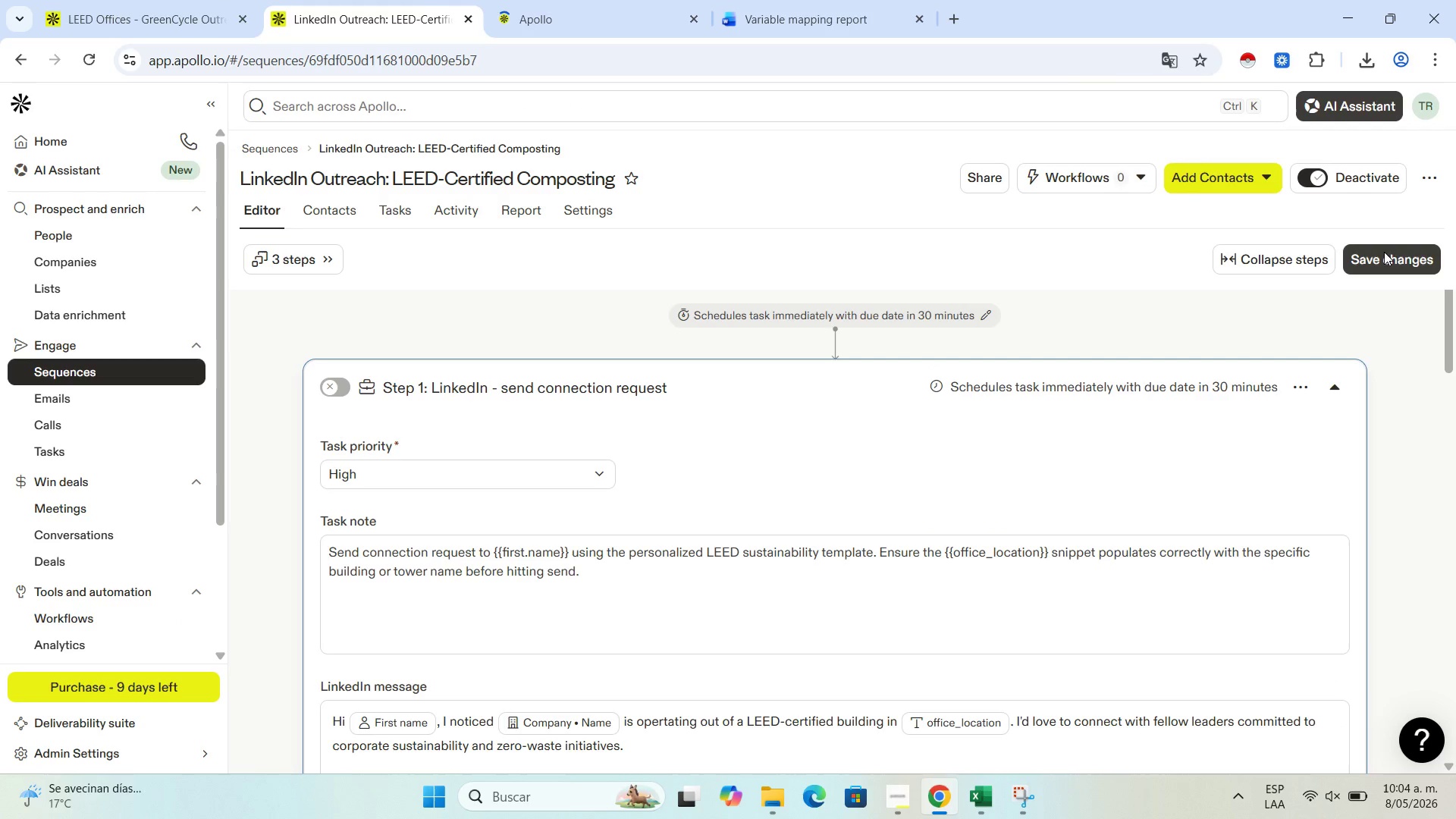 
left_click([1409, 256])
 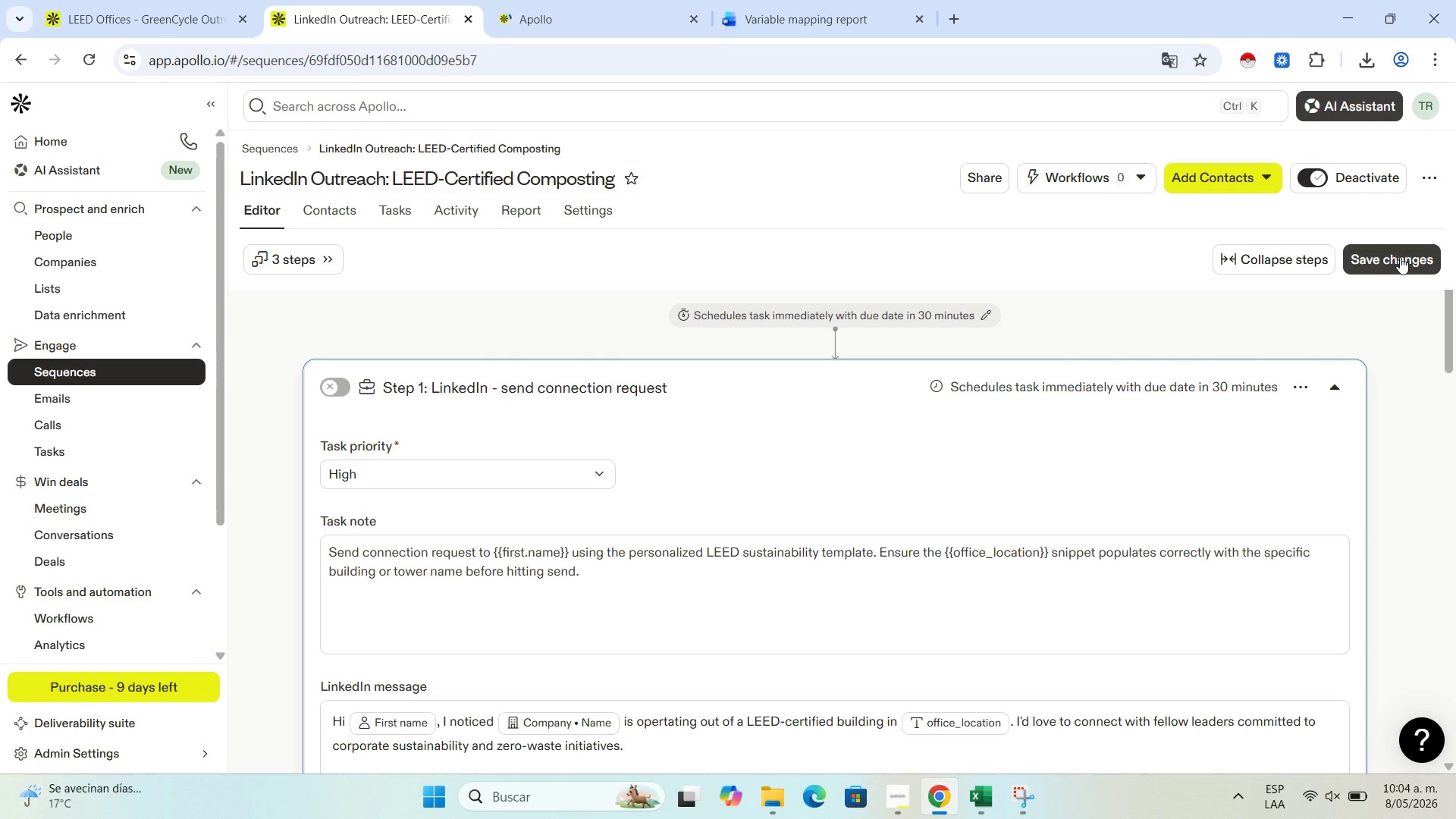 
left_click([1400, 257])
 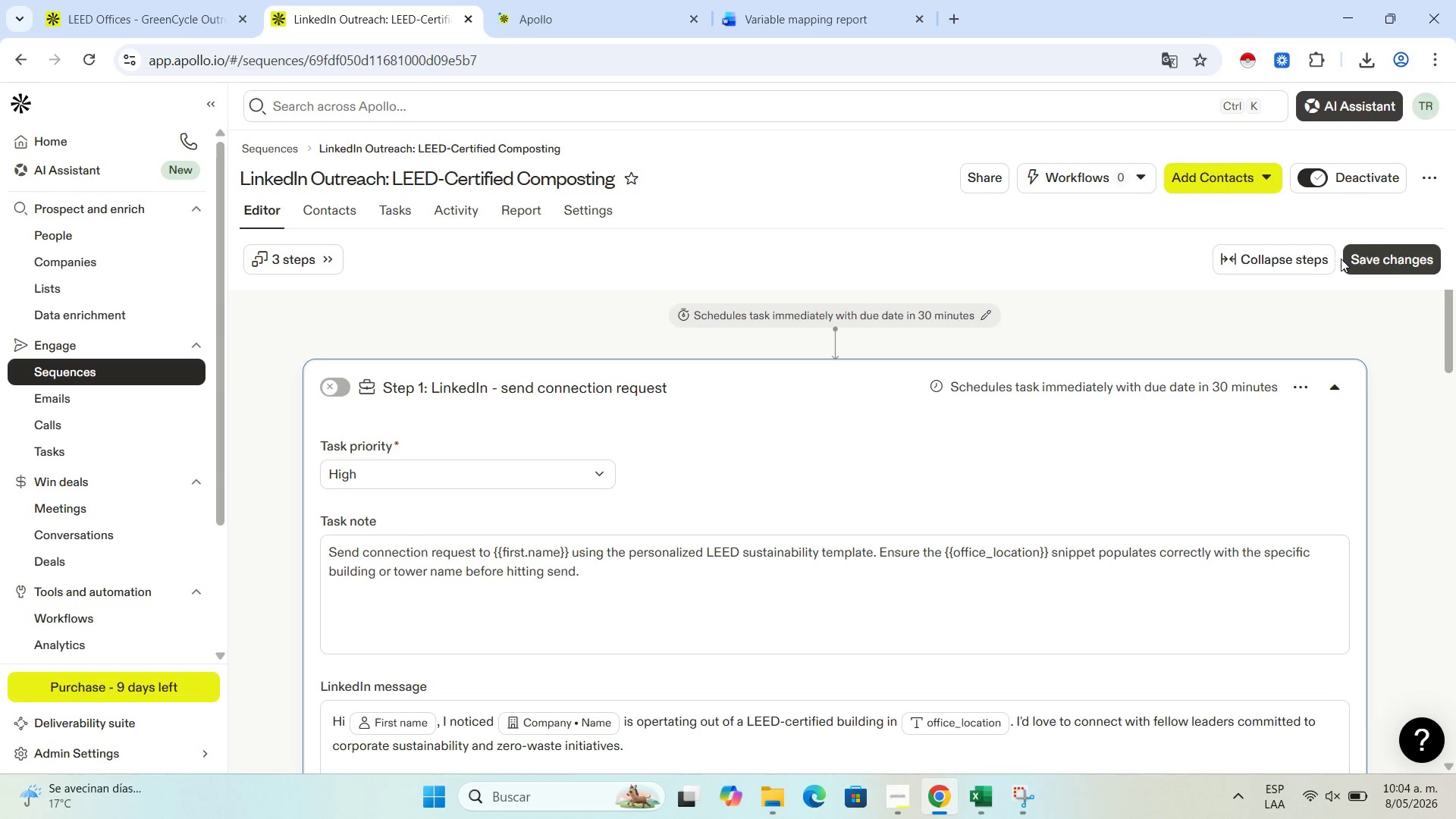 
left_click([1357, 253])
 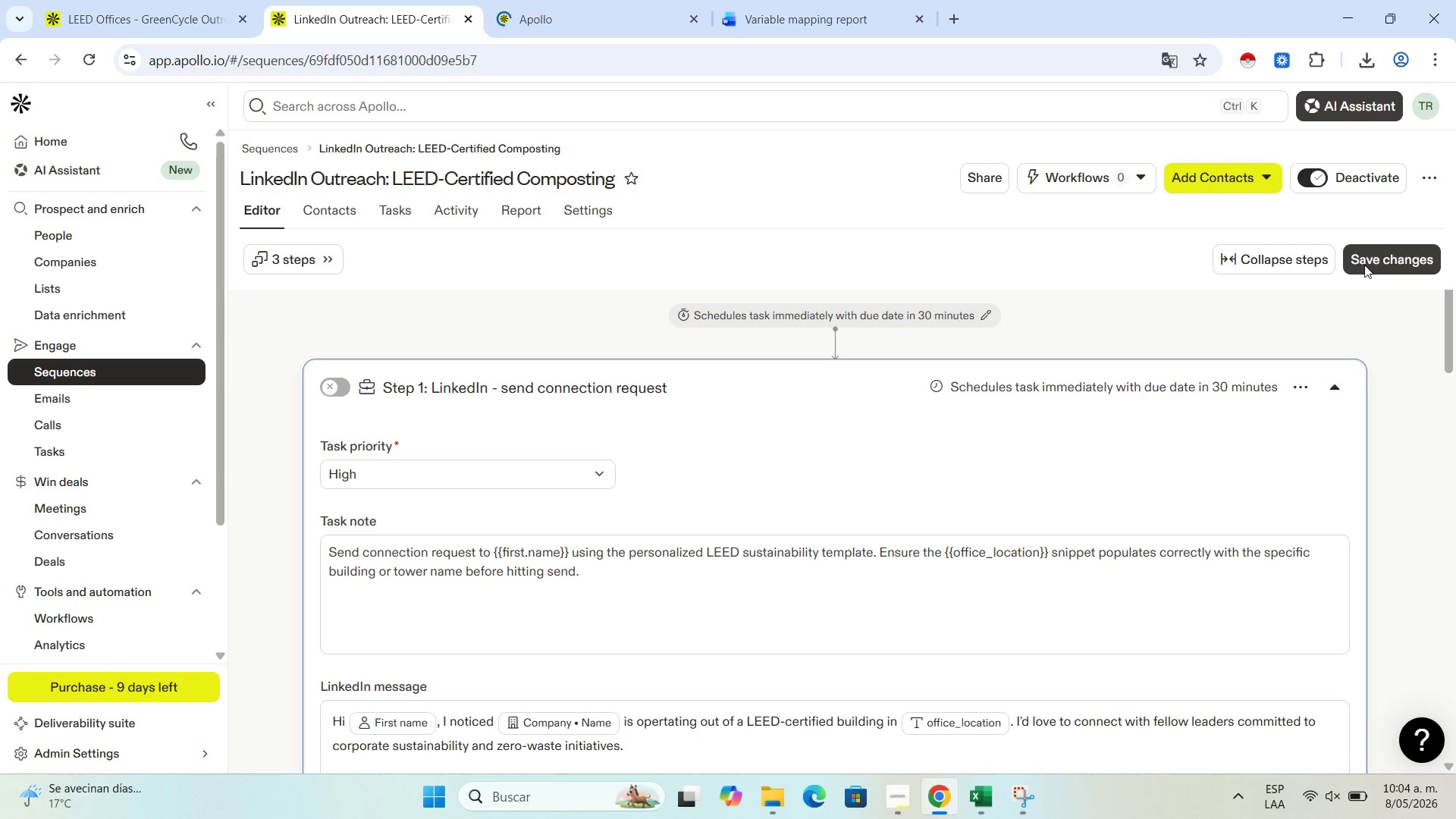 
left_click([1364, 265])
 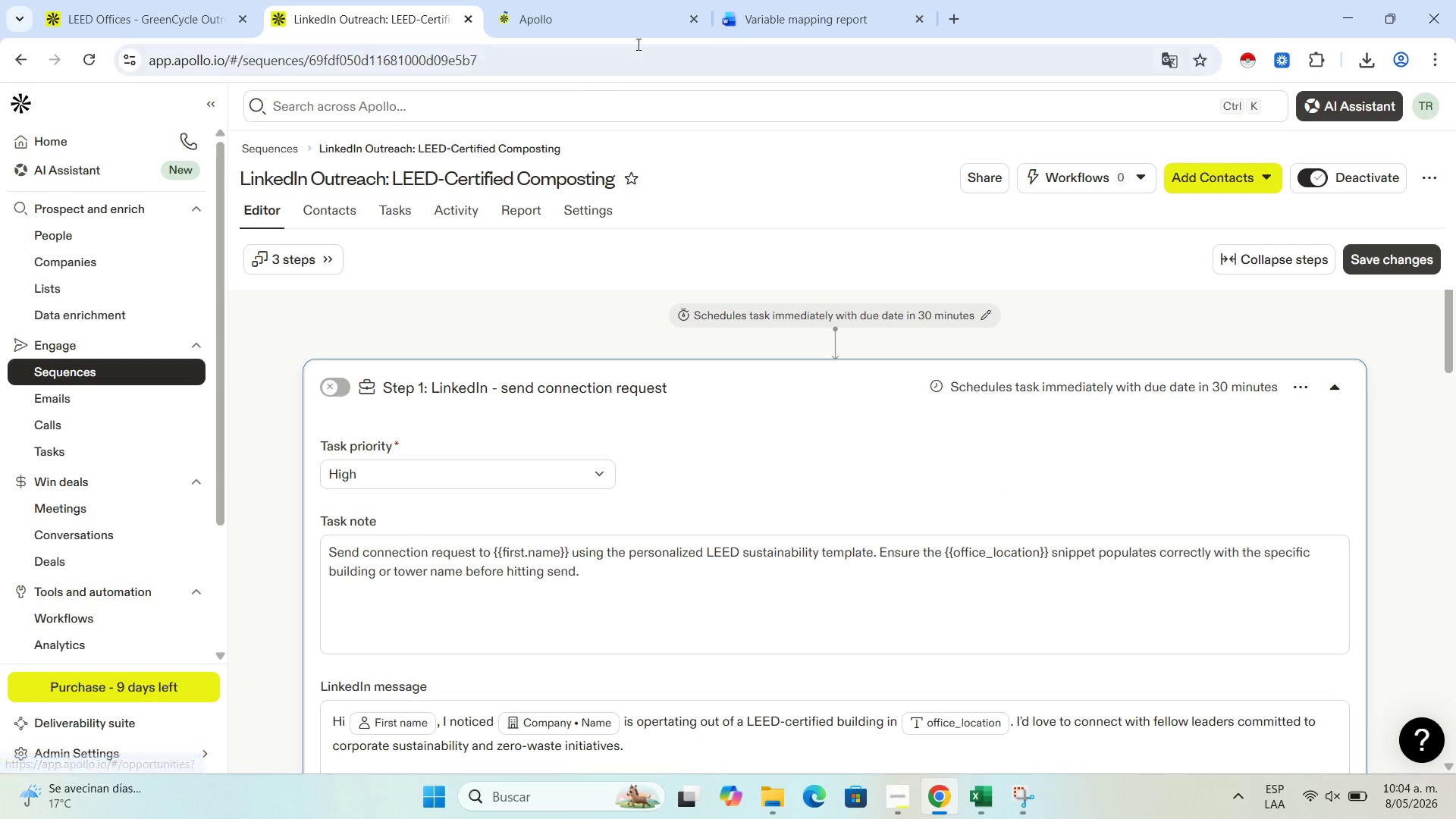 
left_click([690, 11])
 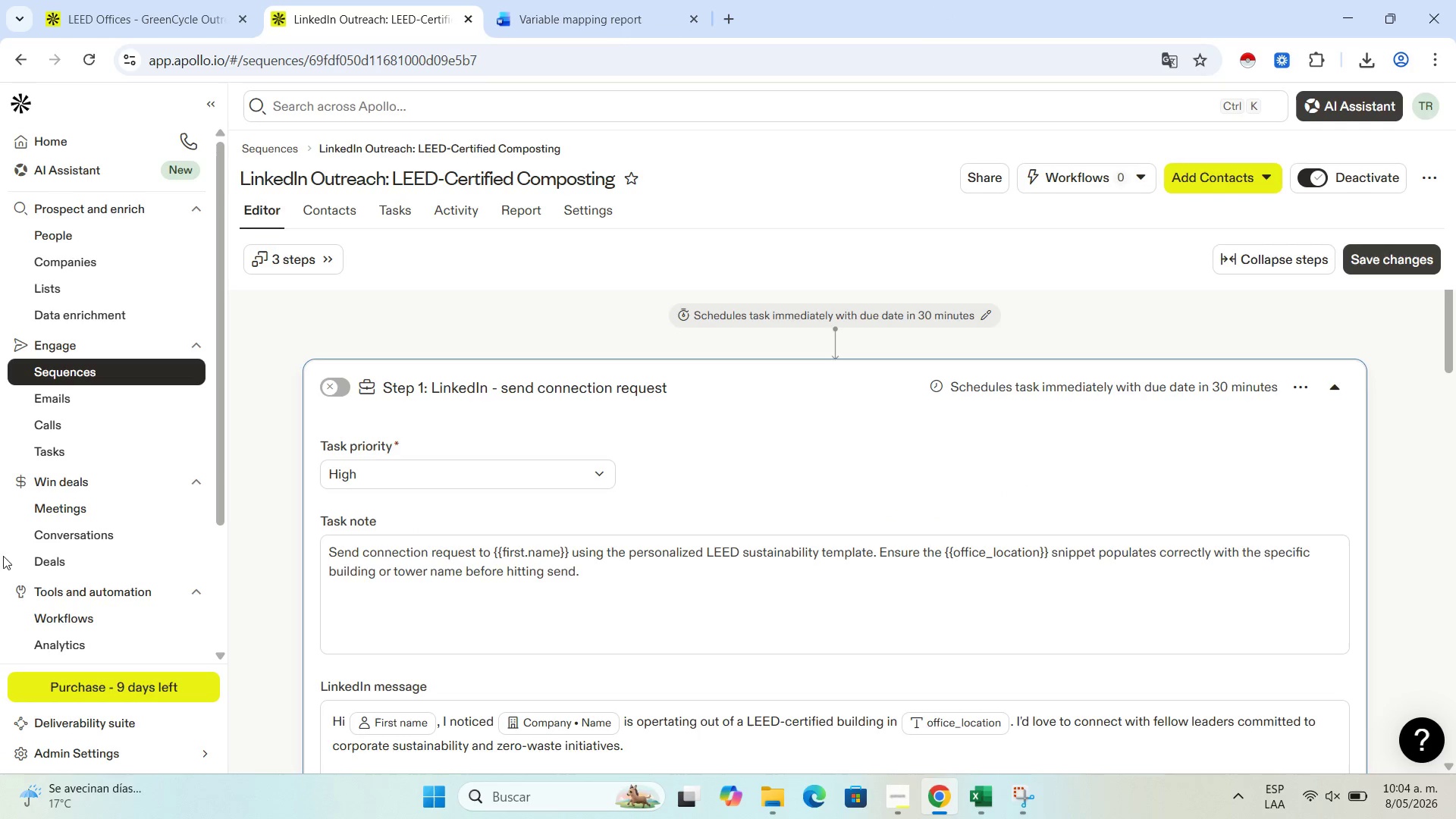 
scroll: coordinate [69, 607], scroll_direction: down, amount: 2.0
 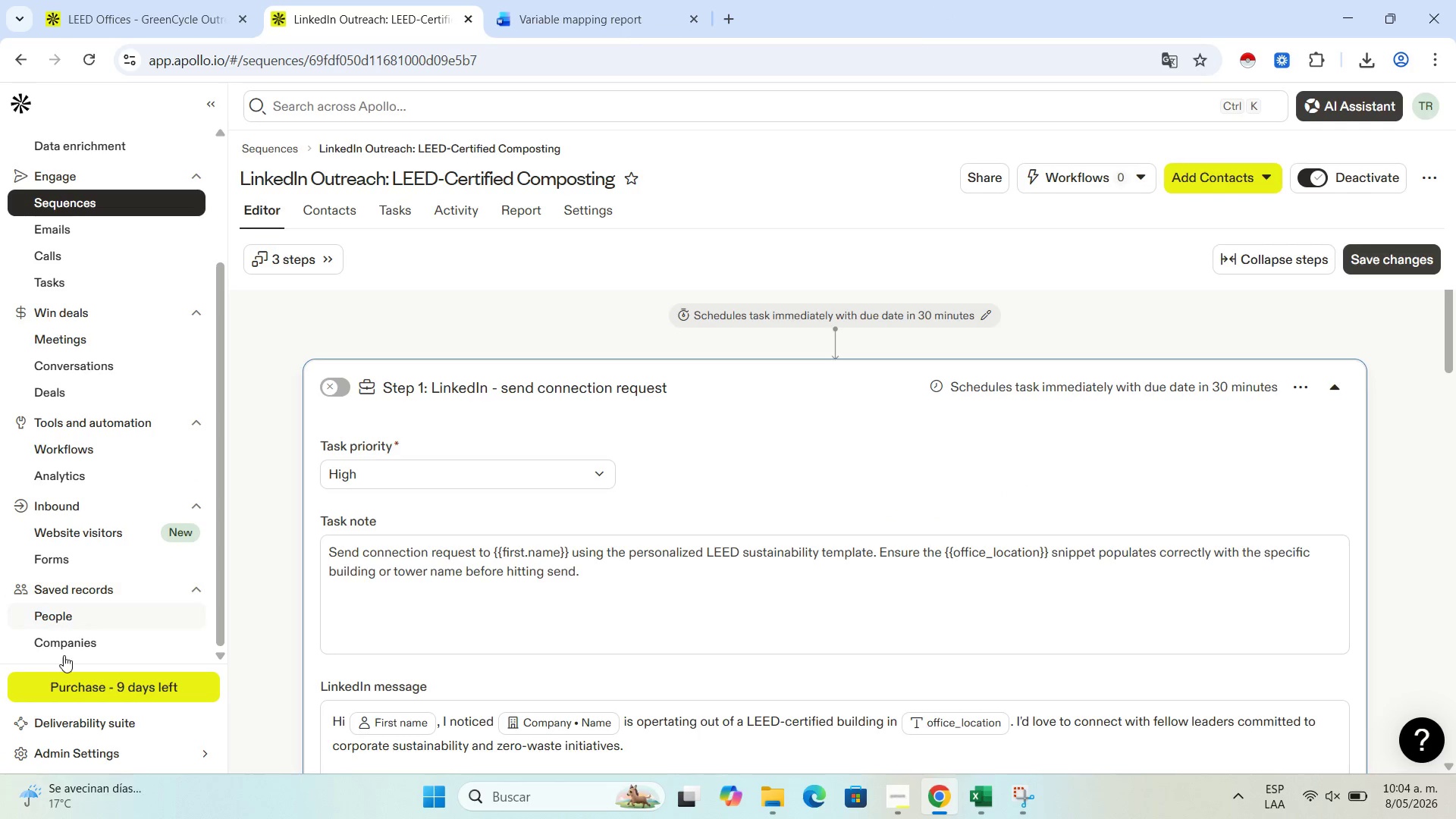 
left_click([55, 745])
 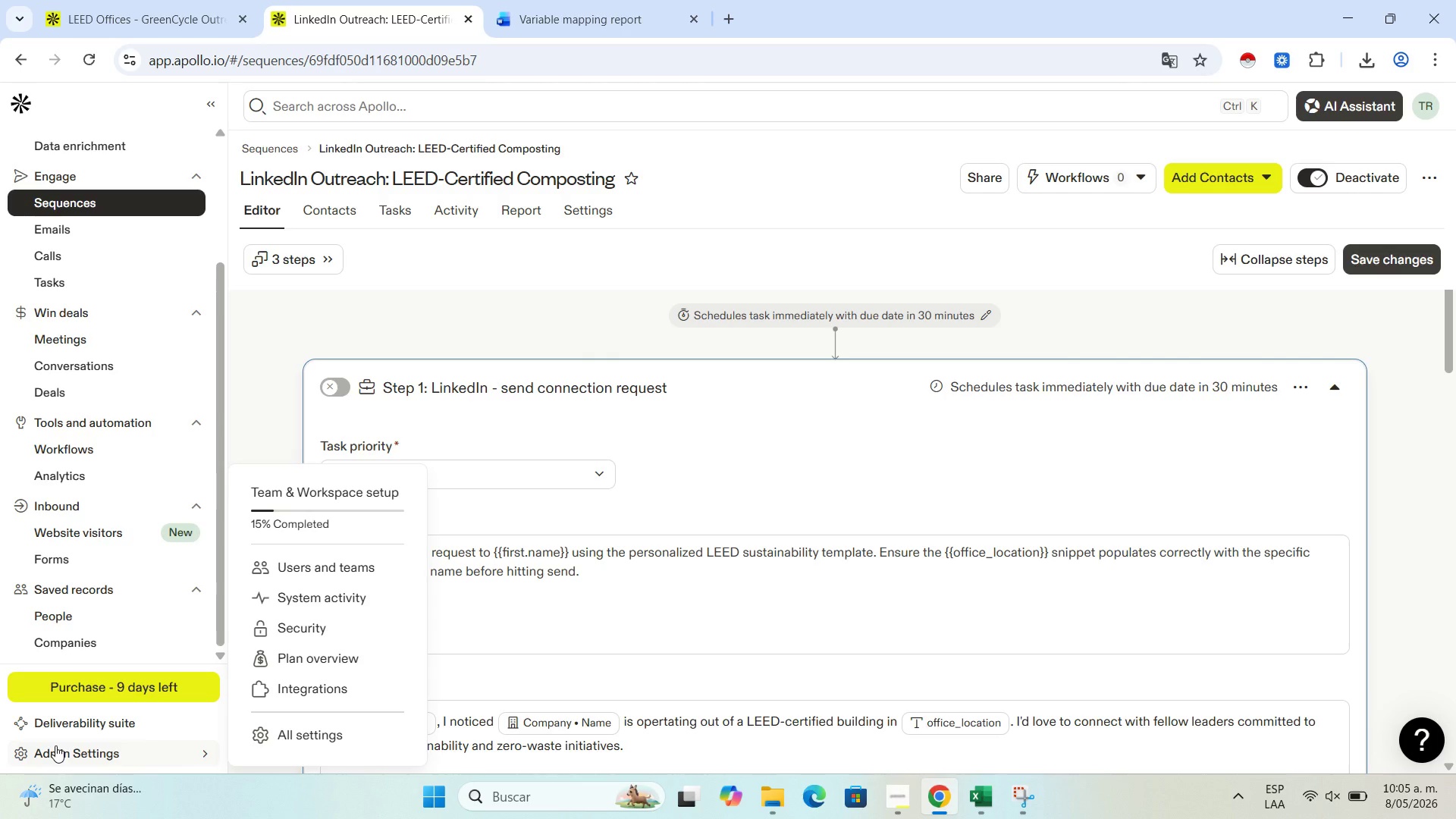 
left_click([299, 744])
 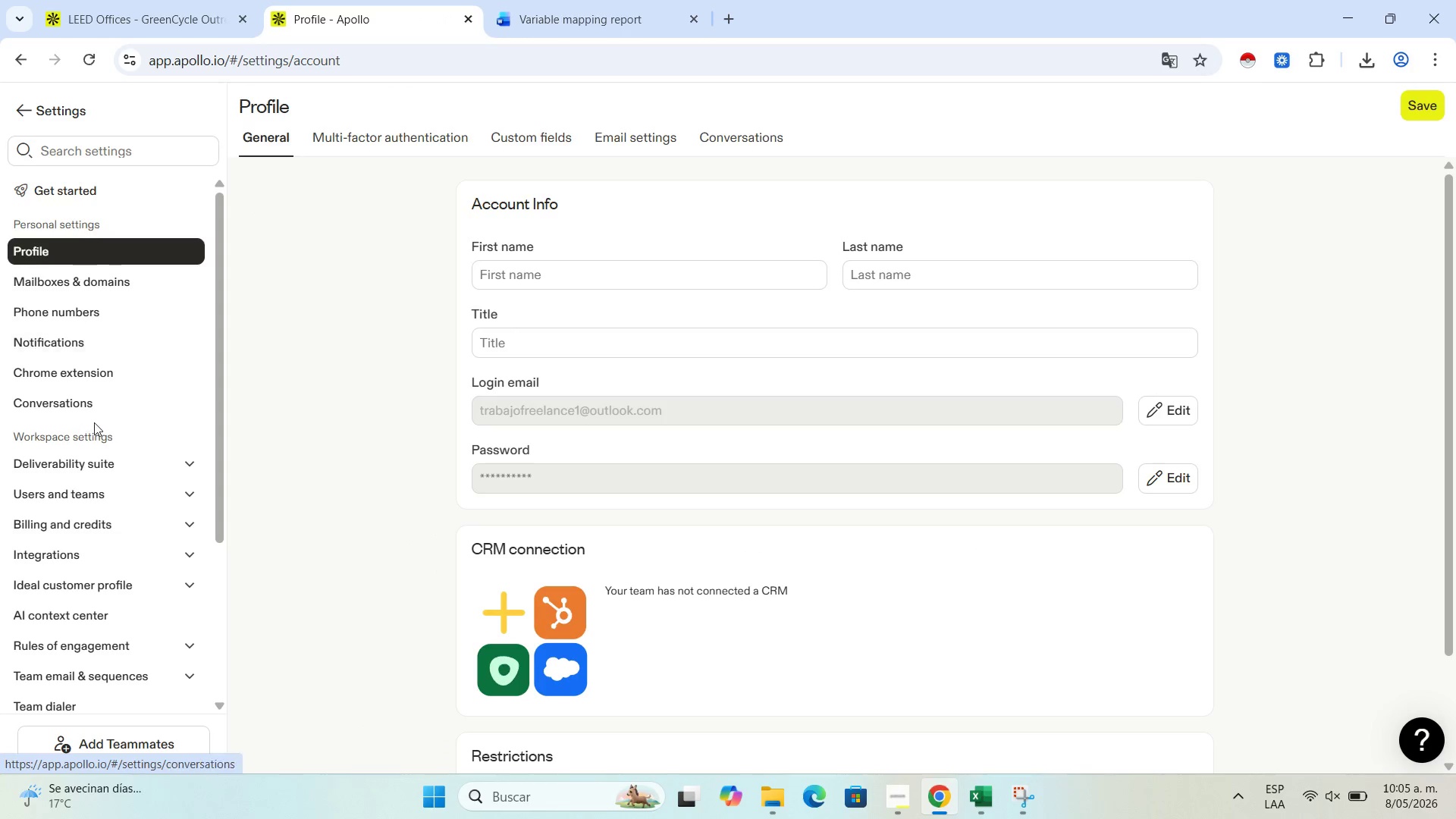 
scroll: coordinate [96, 500], scroll_direction: down, amount: 2.0
 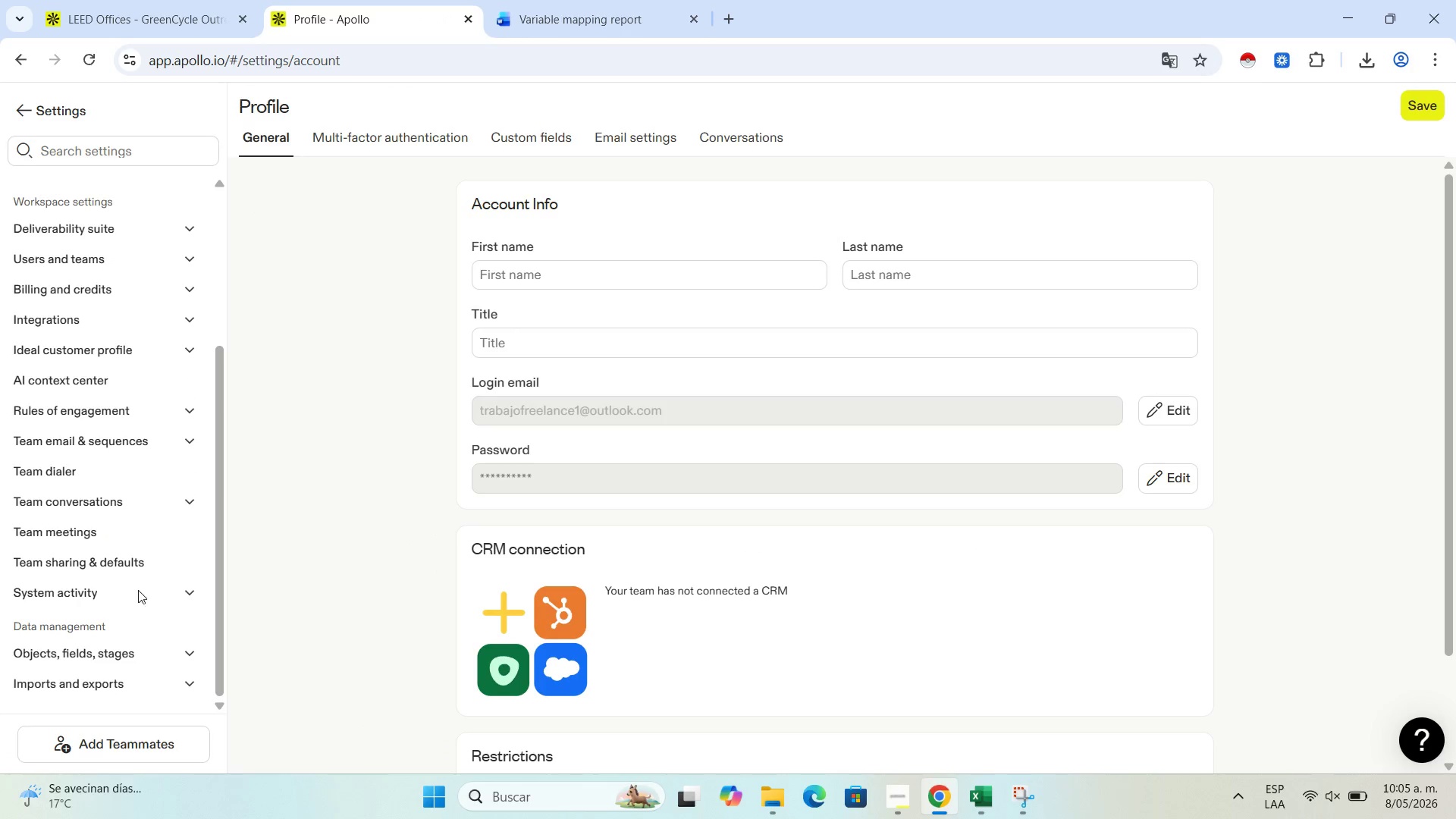 
scroll: coordinate [155, 517], scroll_direction: up, amount: 2.0
 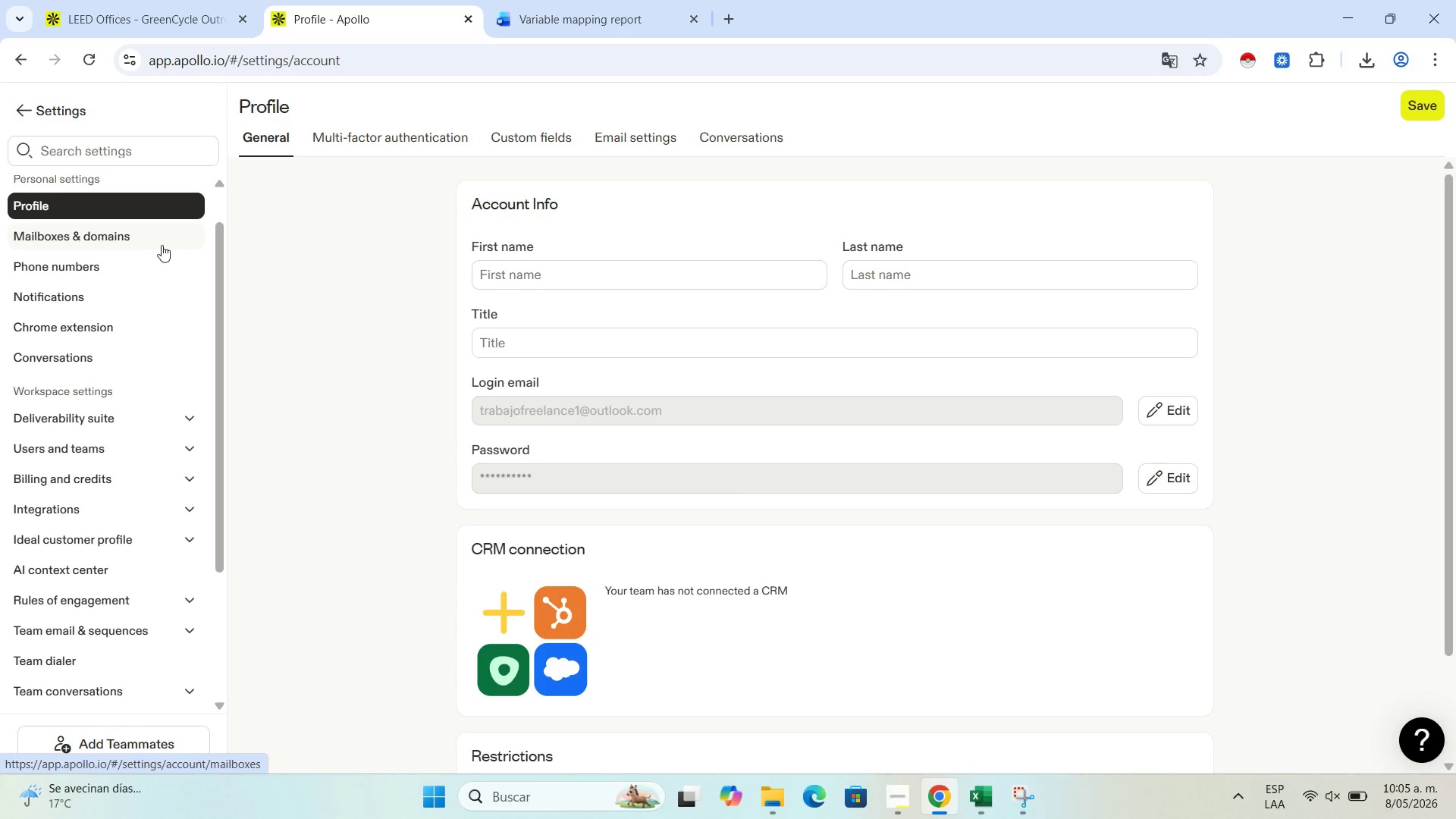 
left_click([130, 235])
 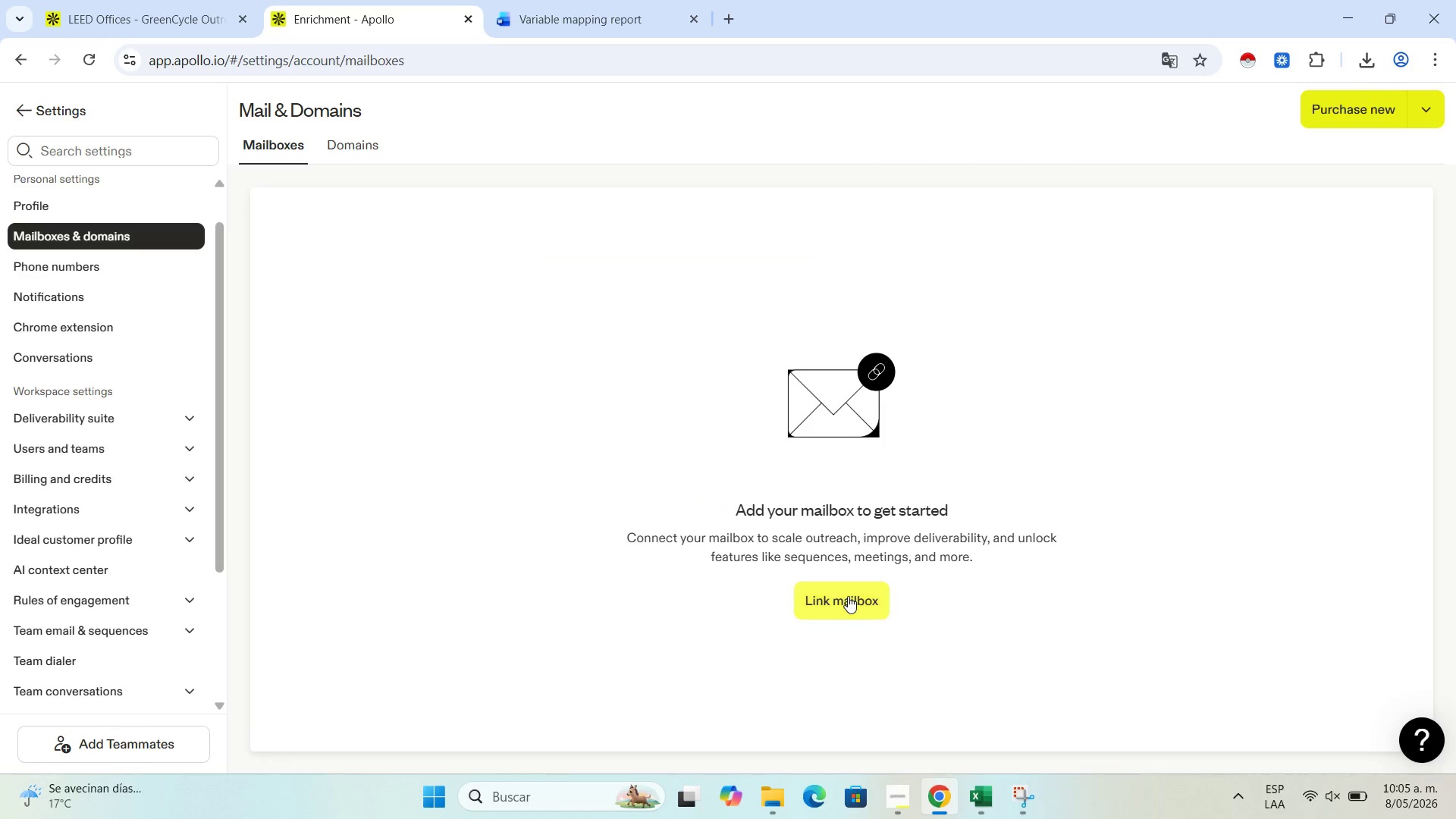 
left_click([848, 596])
 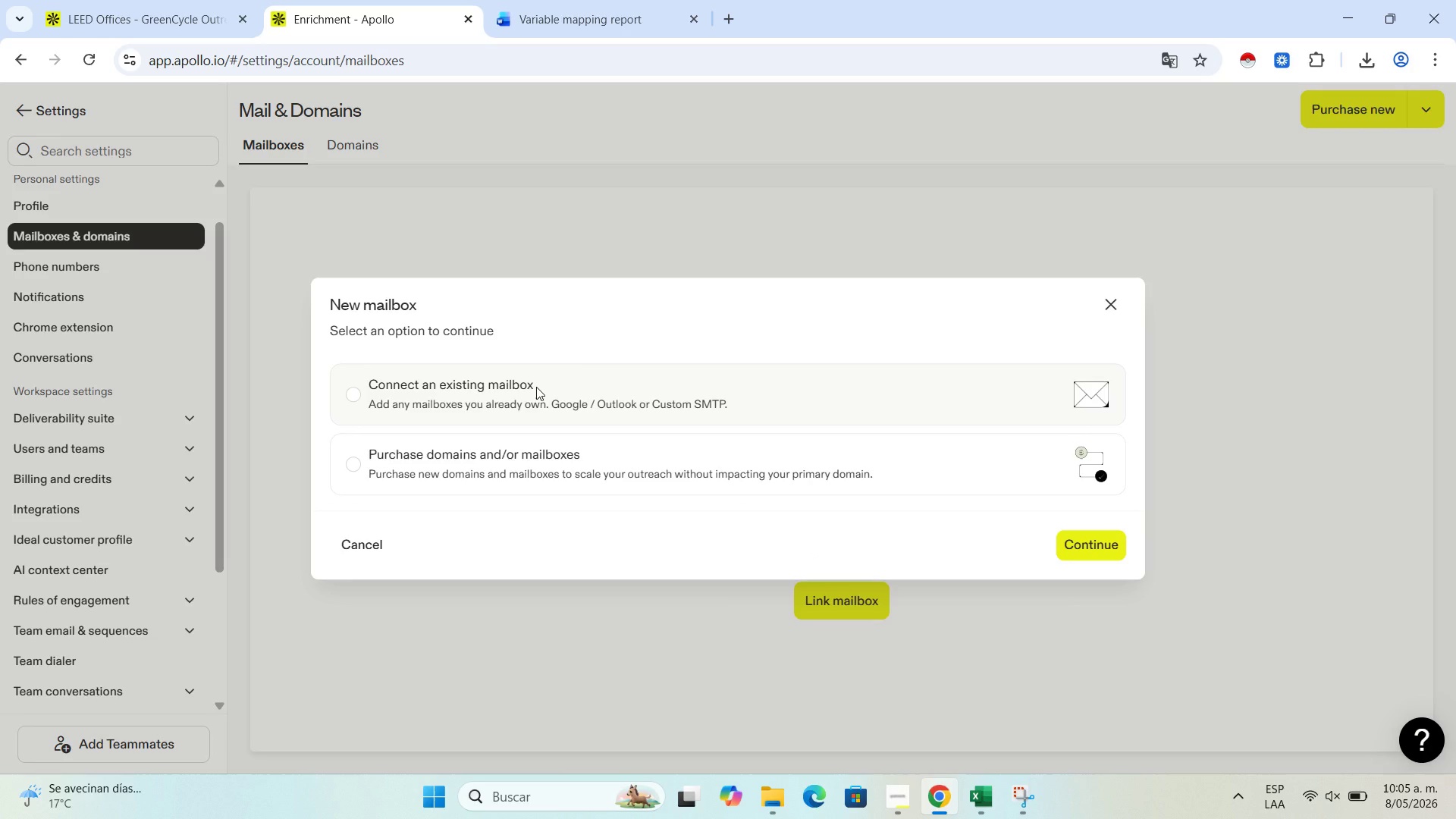 
left_click([536, 387])
 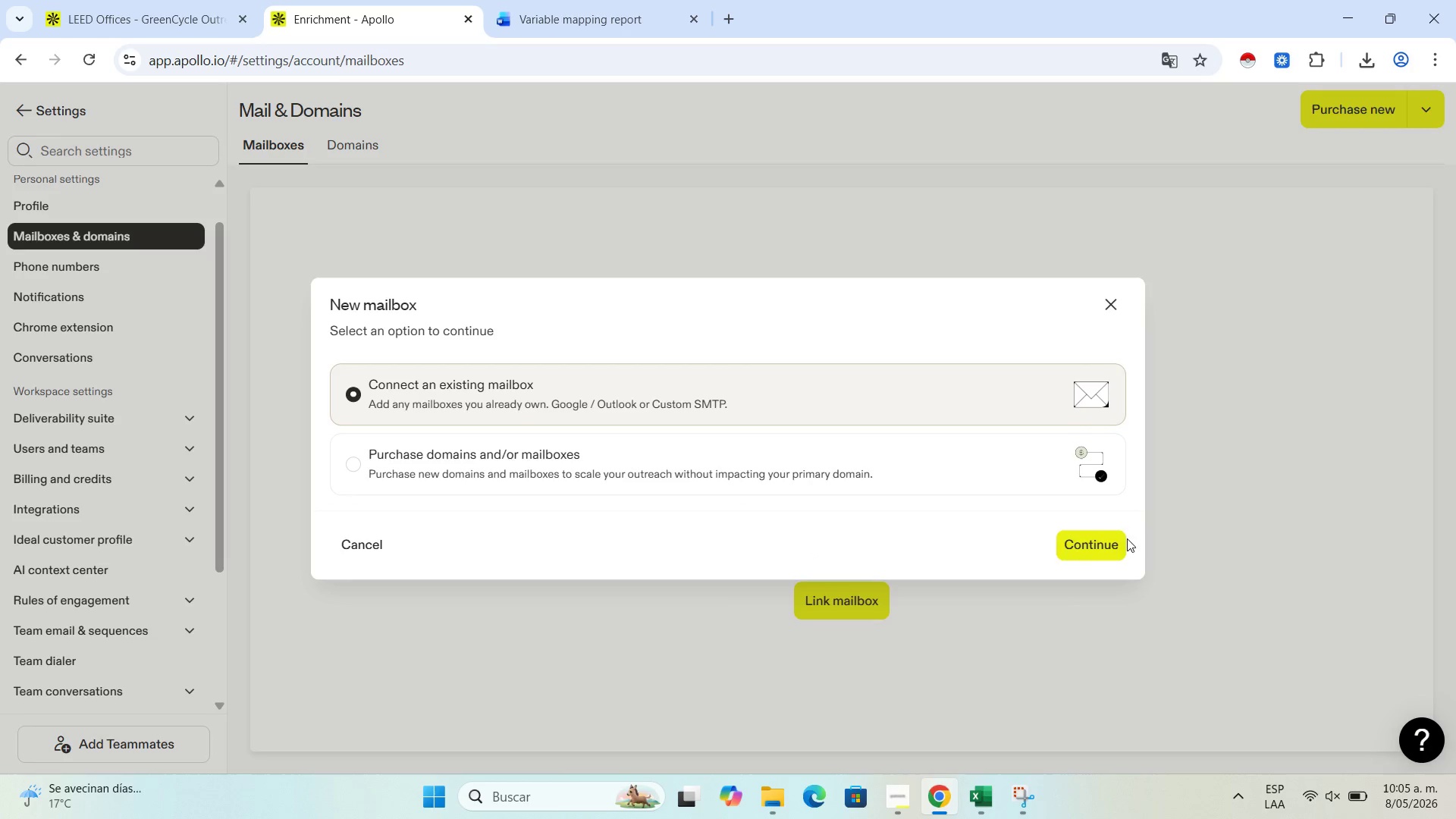 
left_click([1081, 544])
 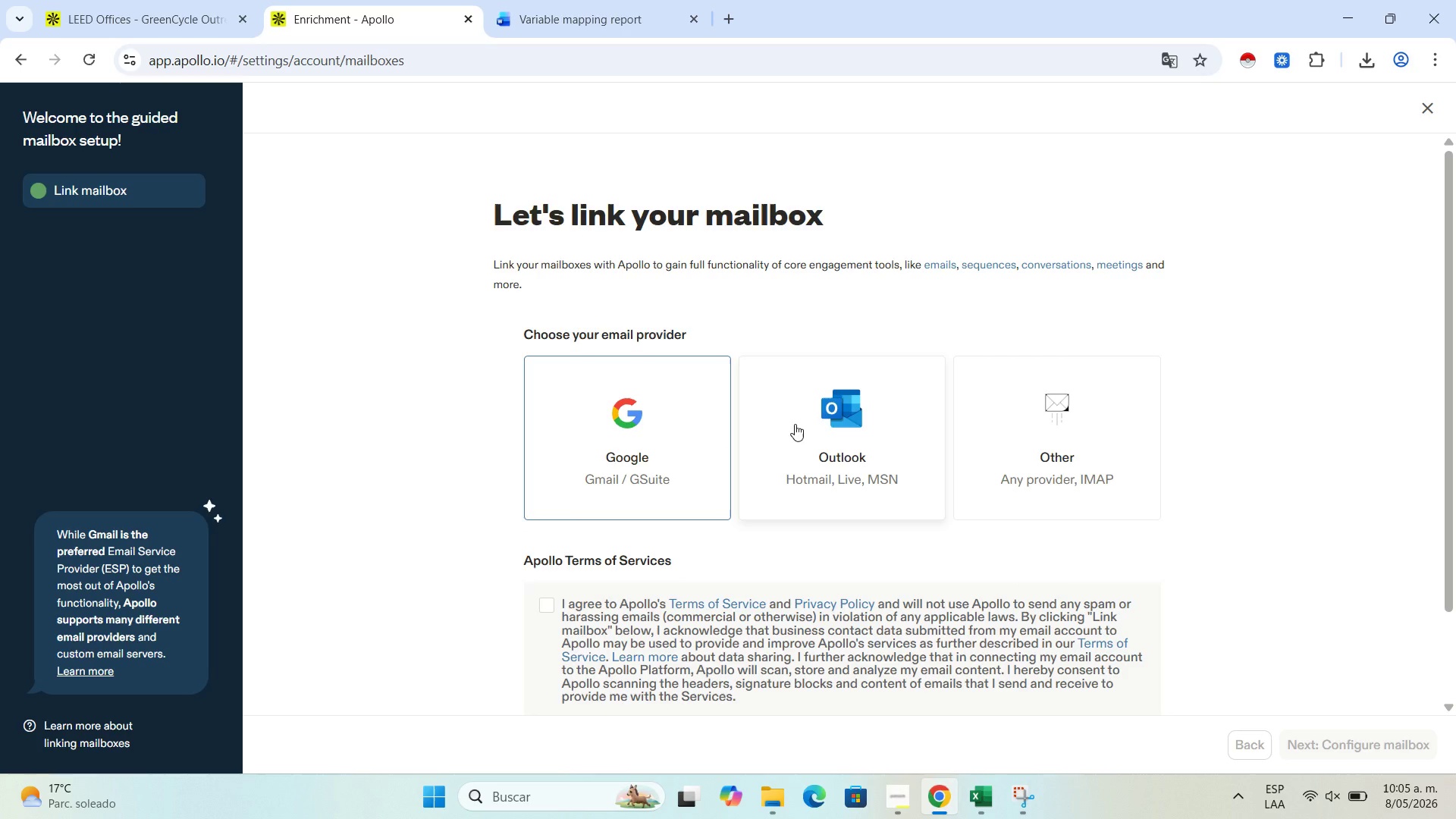 
left_click([808, 420])
 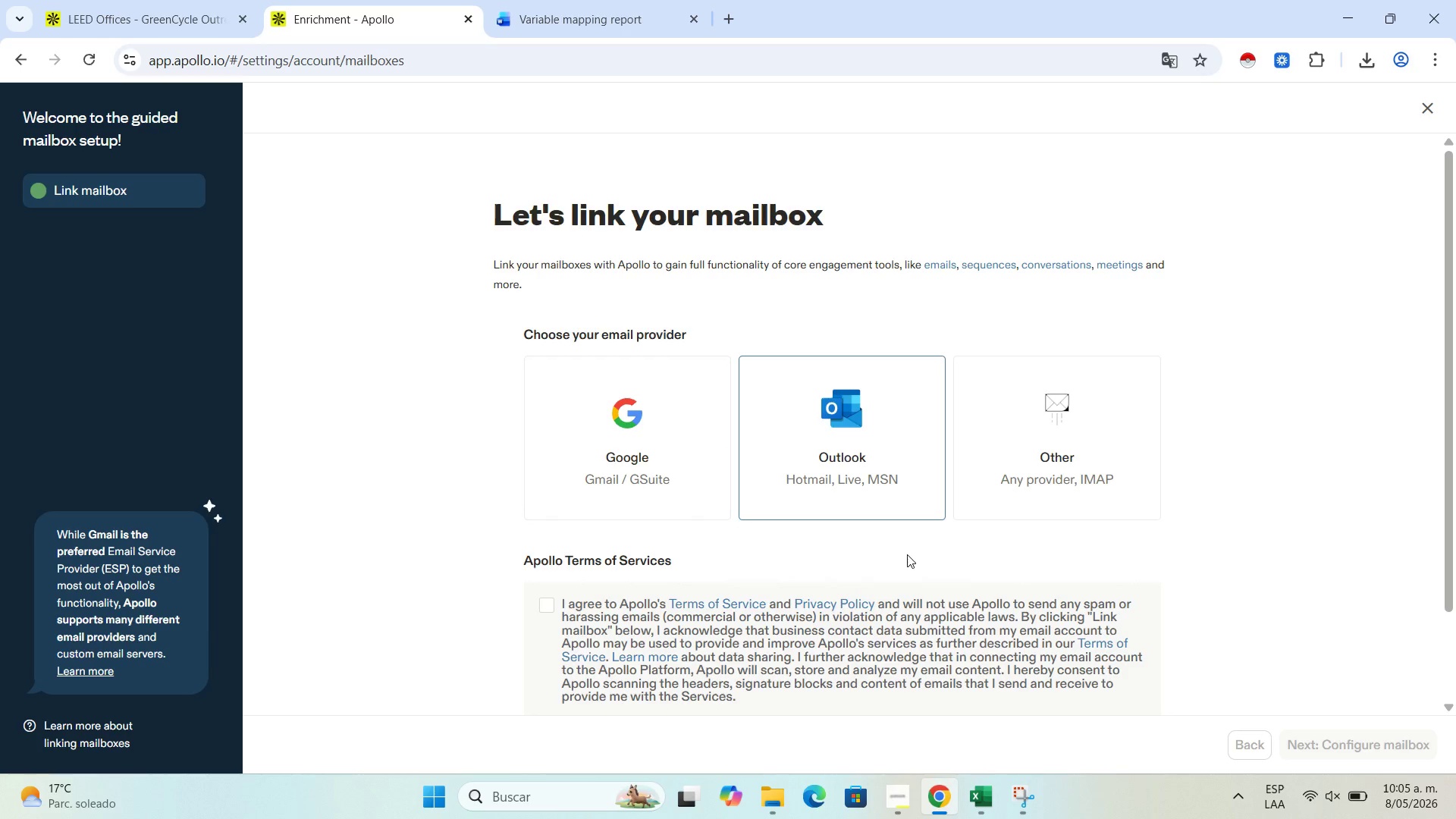 
left_click([554, 601])
 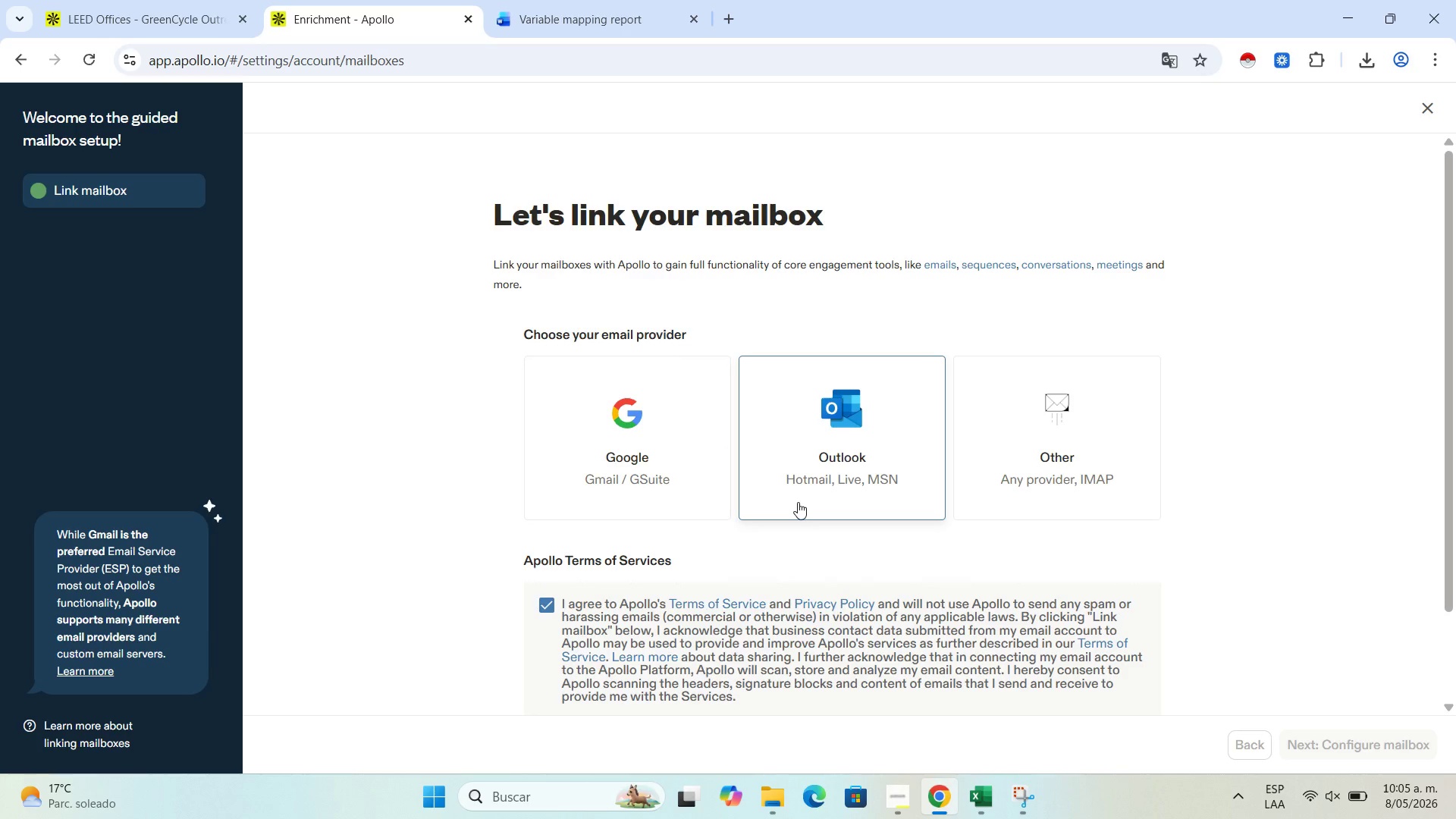 
scroll: coordinate [798, 502], scroll_direction: down, amount: 1.0
 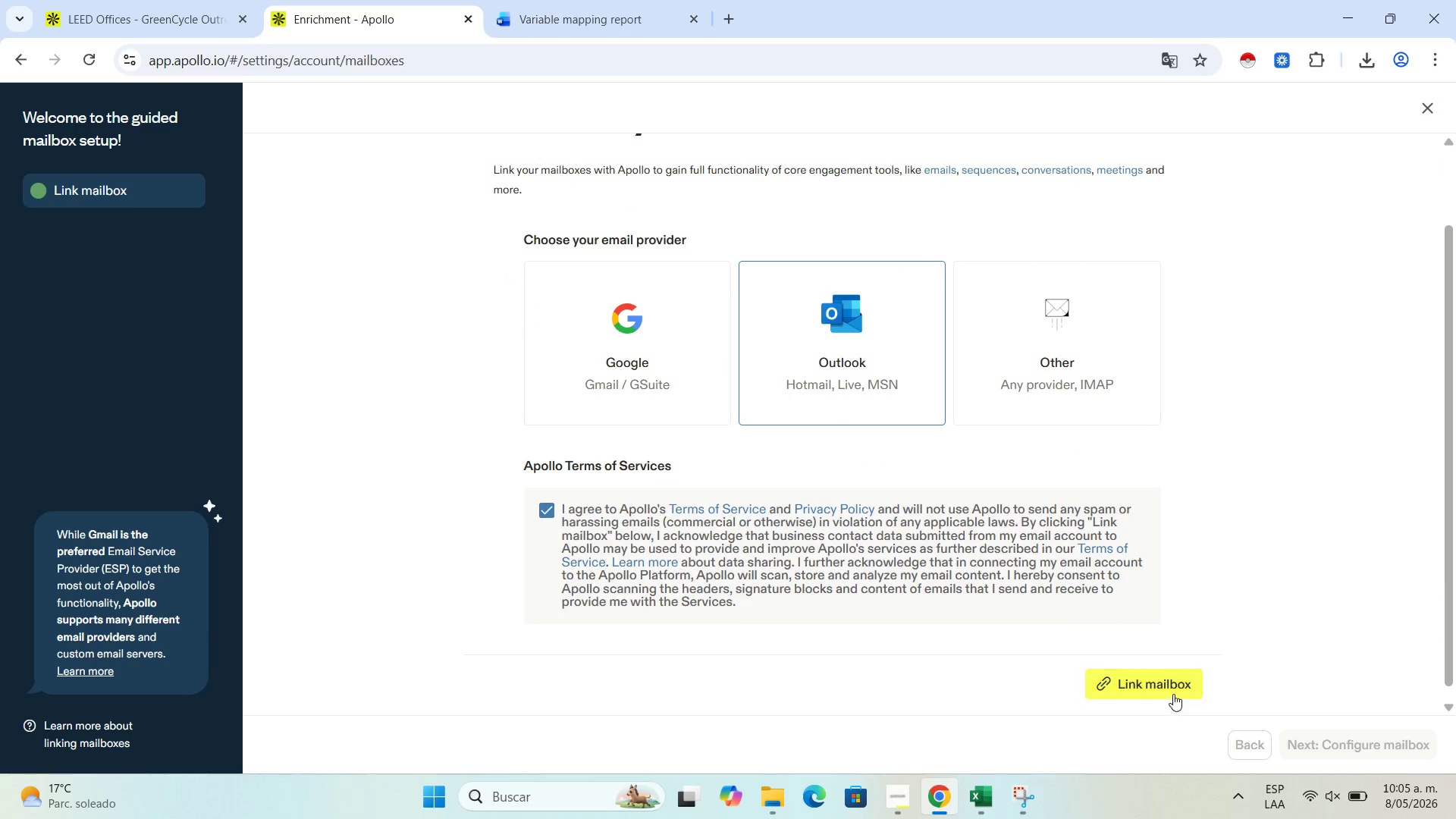 
left_click([1175, 683])
 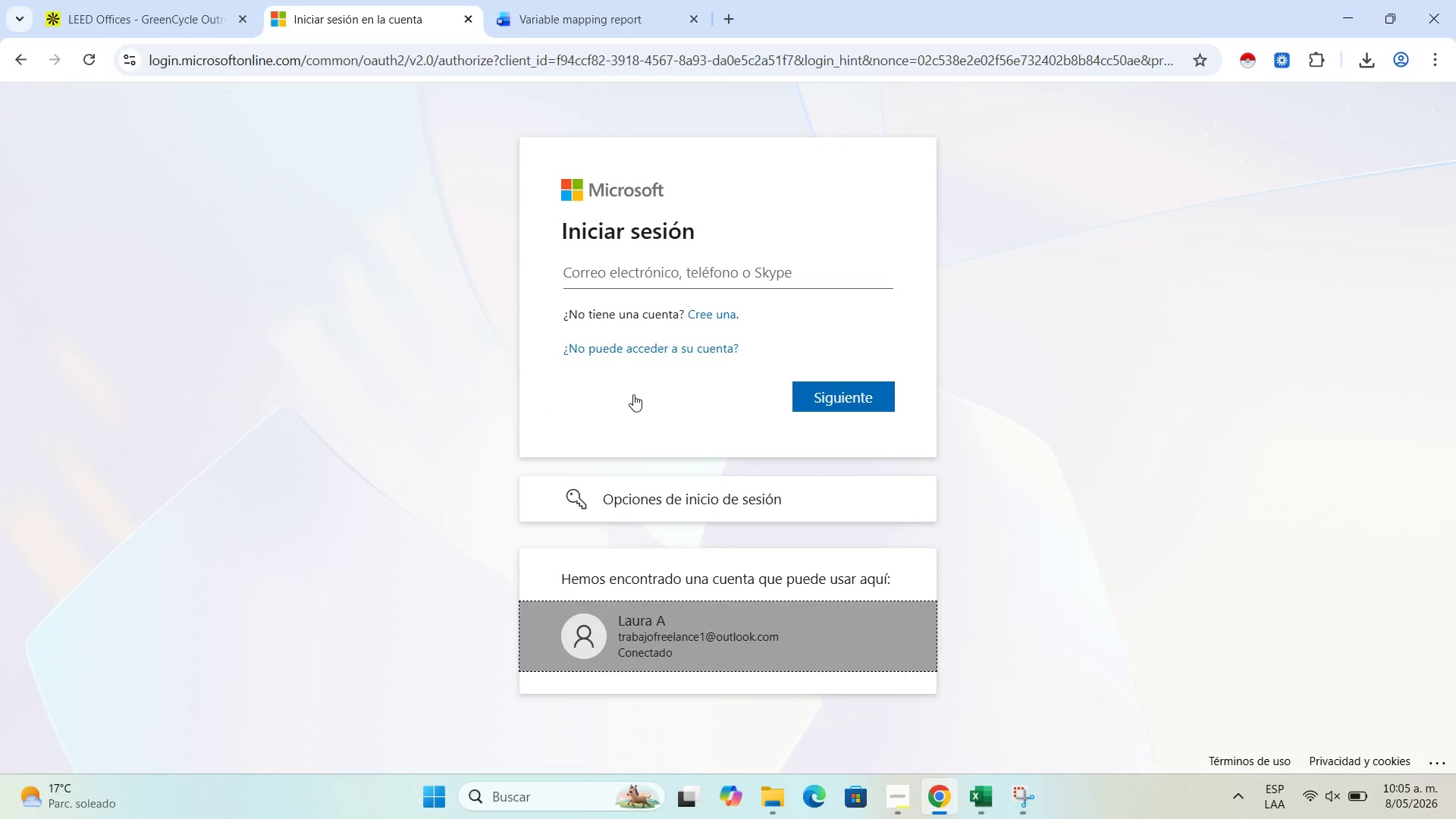 
wait(10.05)
 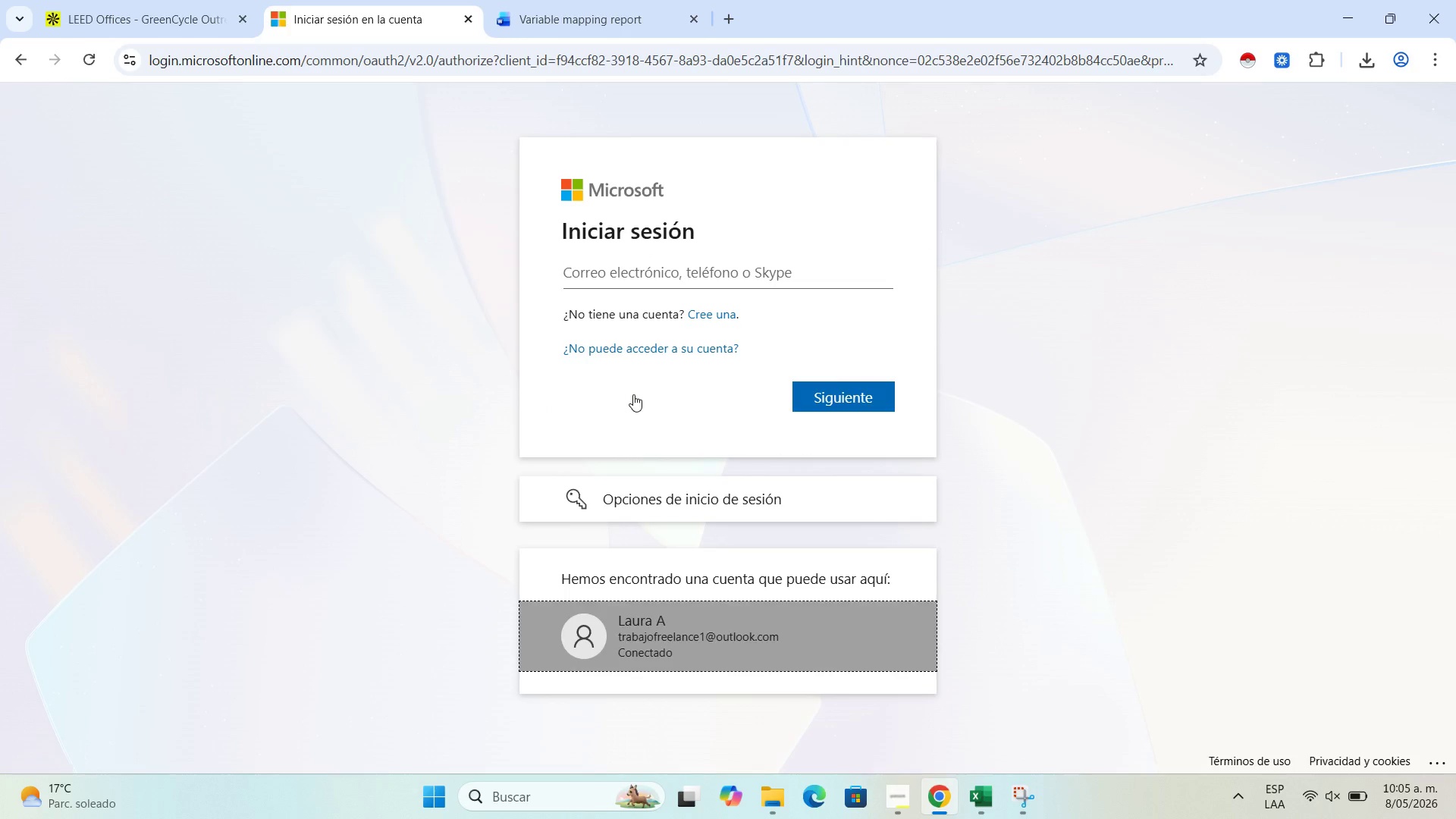 
scroll: coordinate [753, 629], scroll_direction: down, amount: 7.0
 